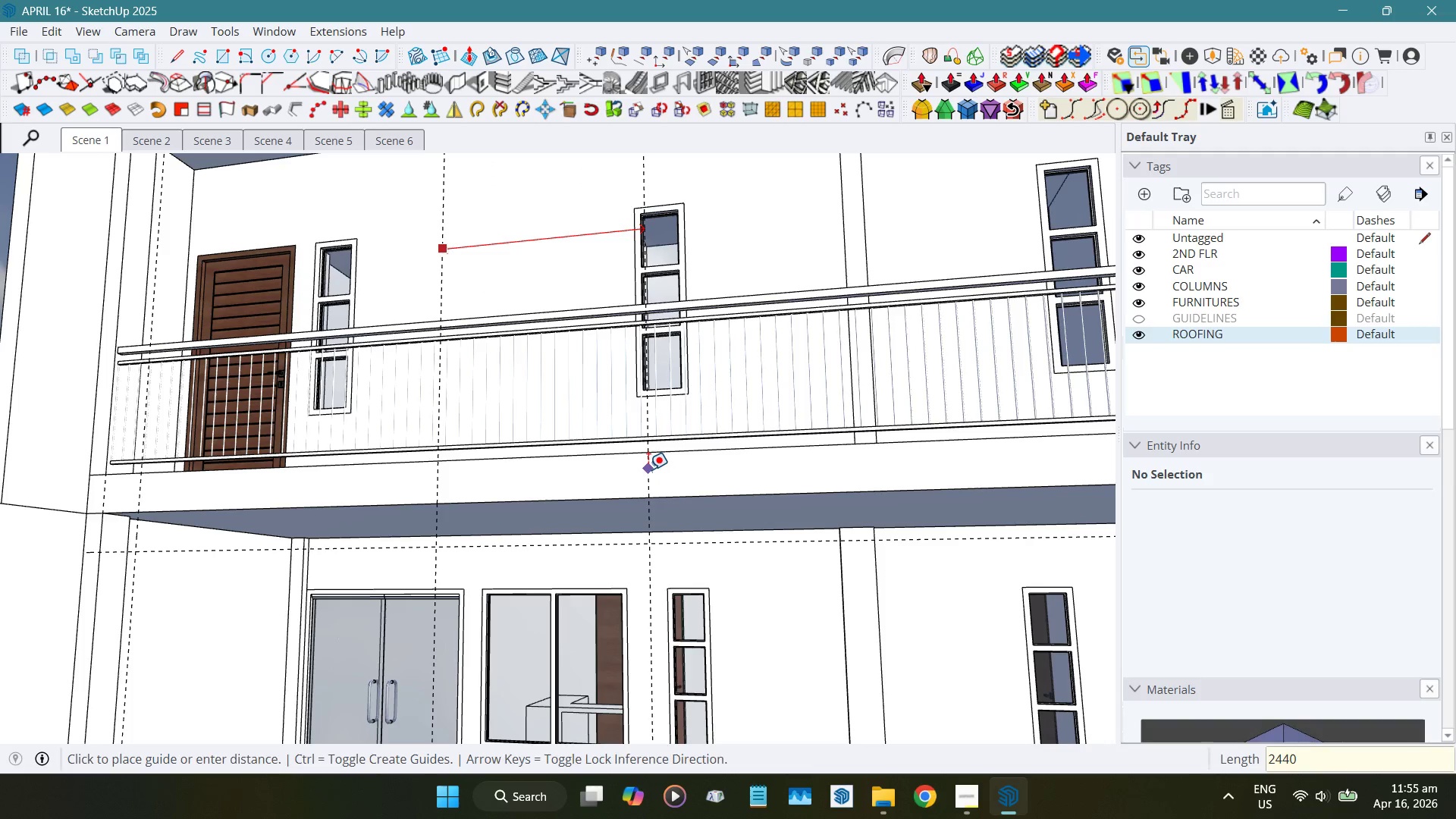 
key(NumpadEnter)
 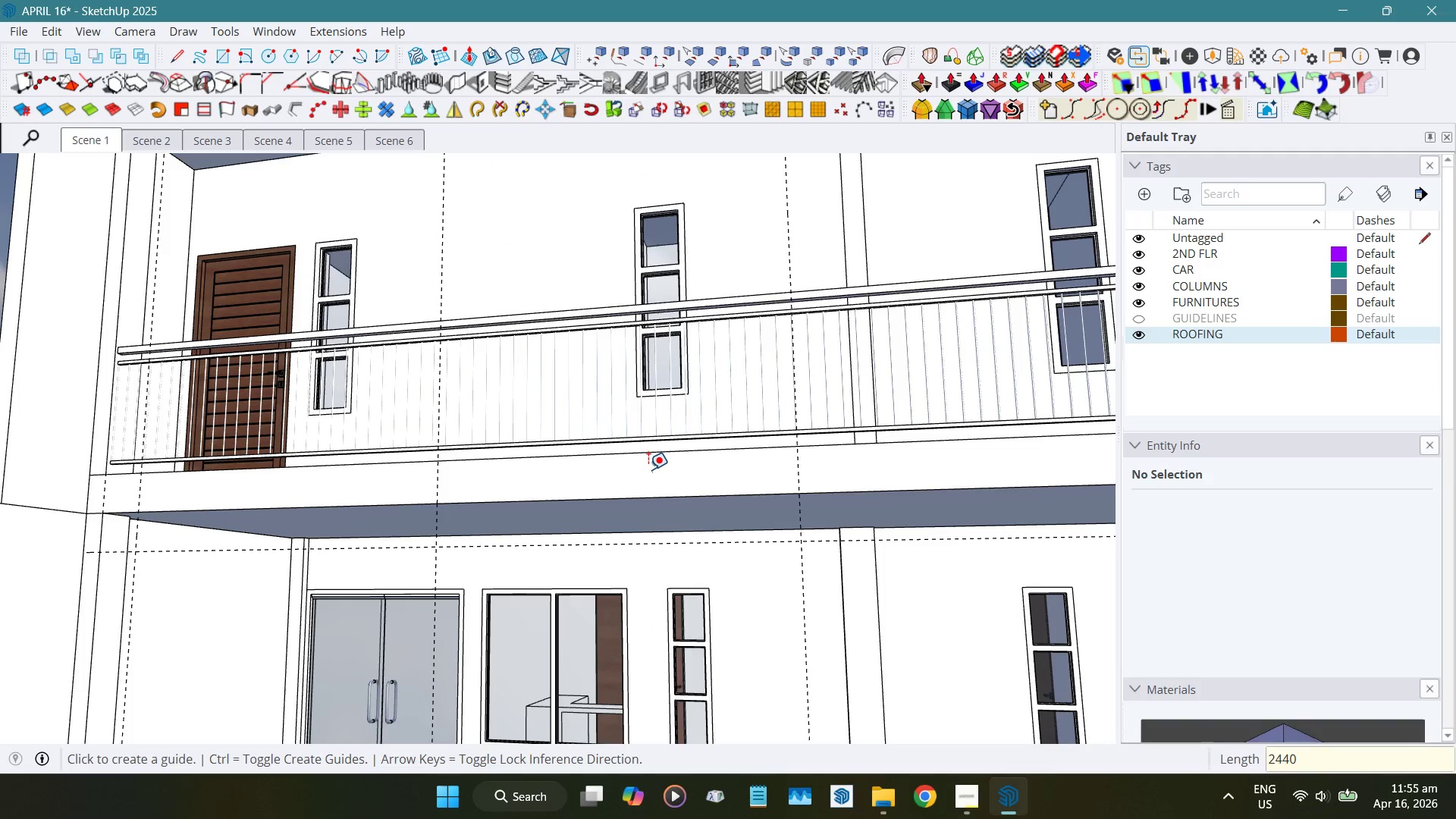 
key(Space)
 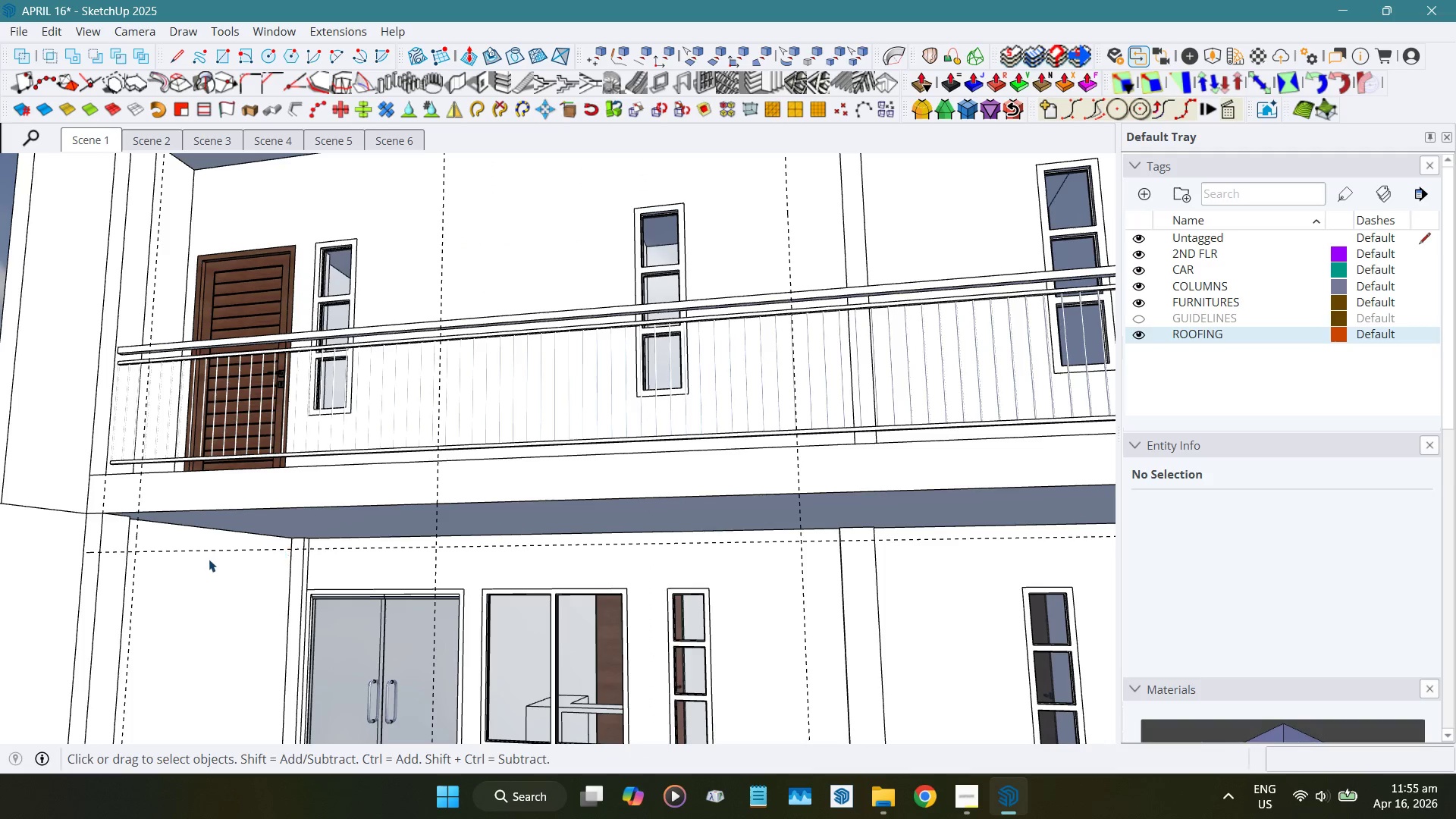 
scroll: coordinate [136, 476], scroll_direction: up, amount: 4.0
 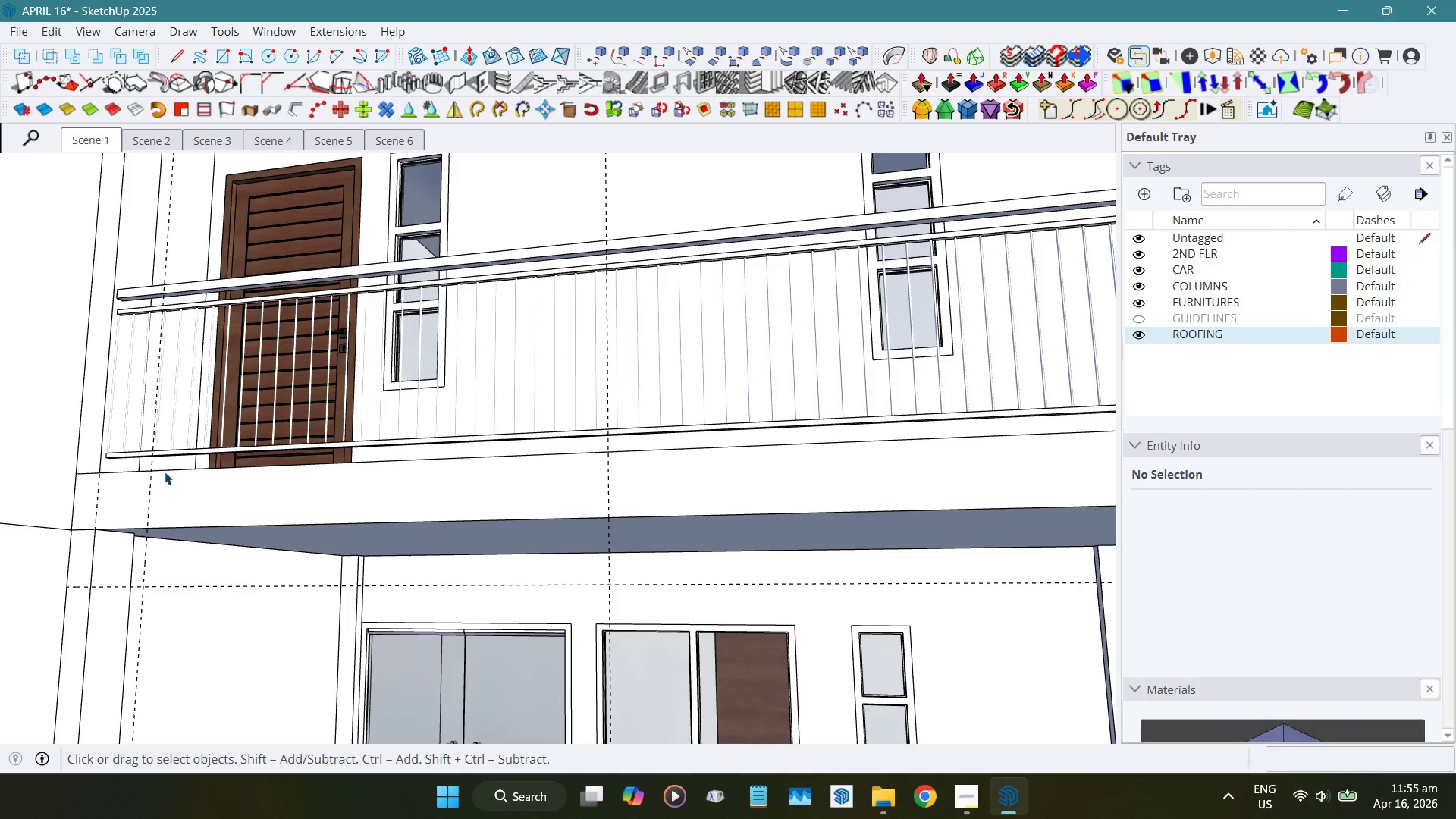 
type(RR)
 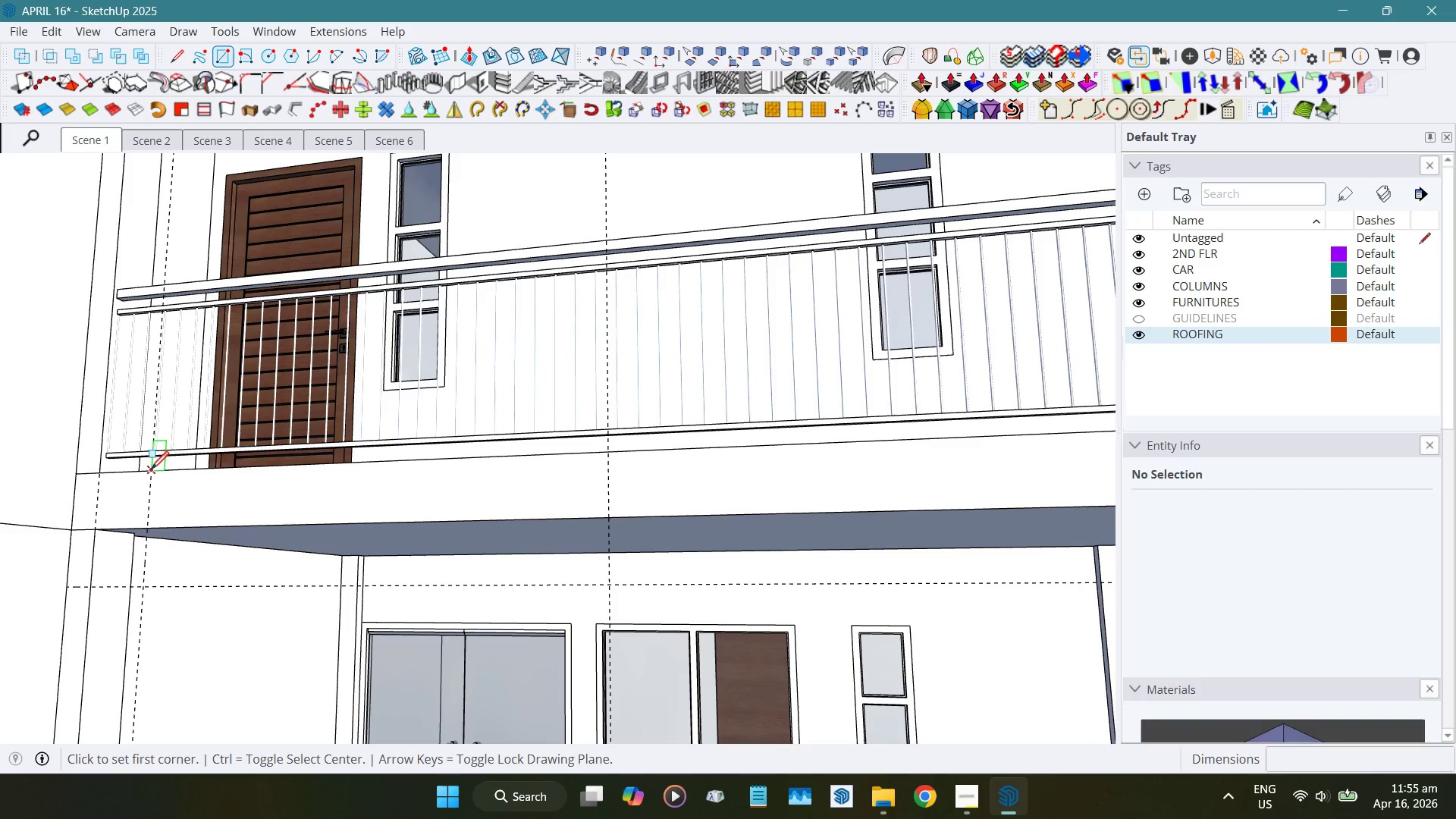 
left_click([151, 471])
 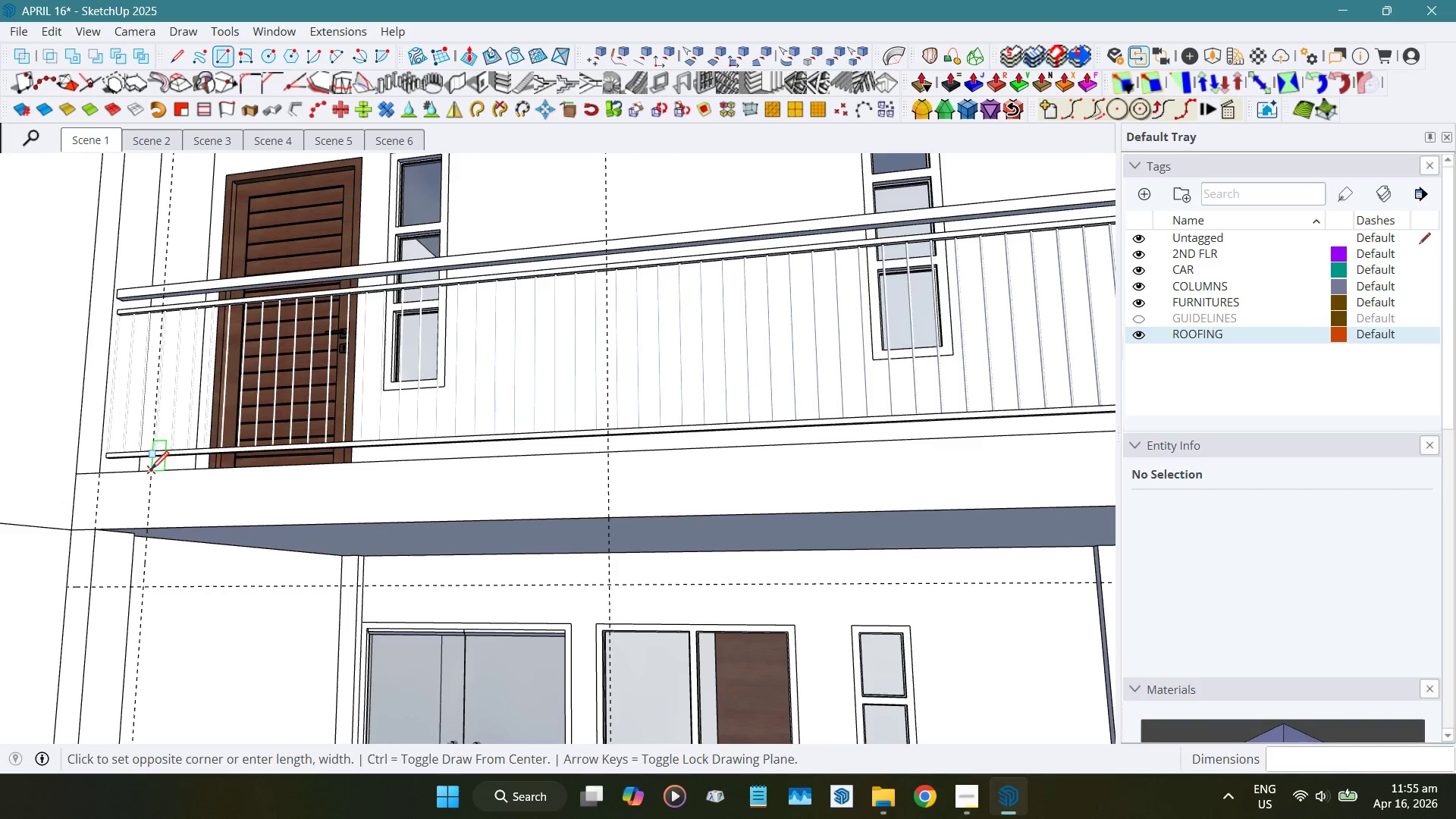 
scroll: coordinate [151, 471], scroll_direction: down, amount: 3.0
 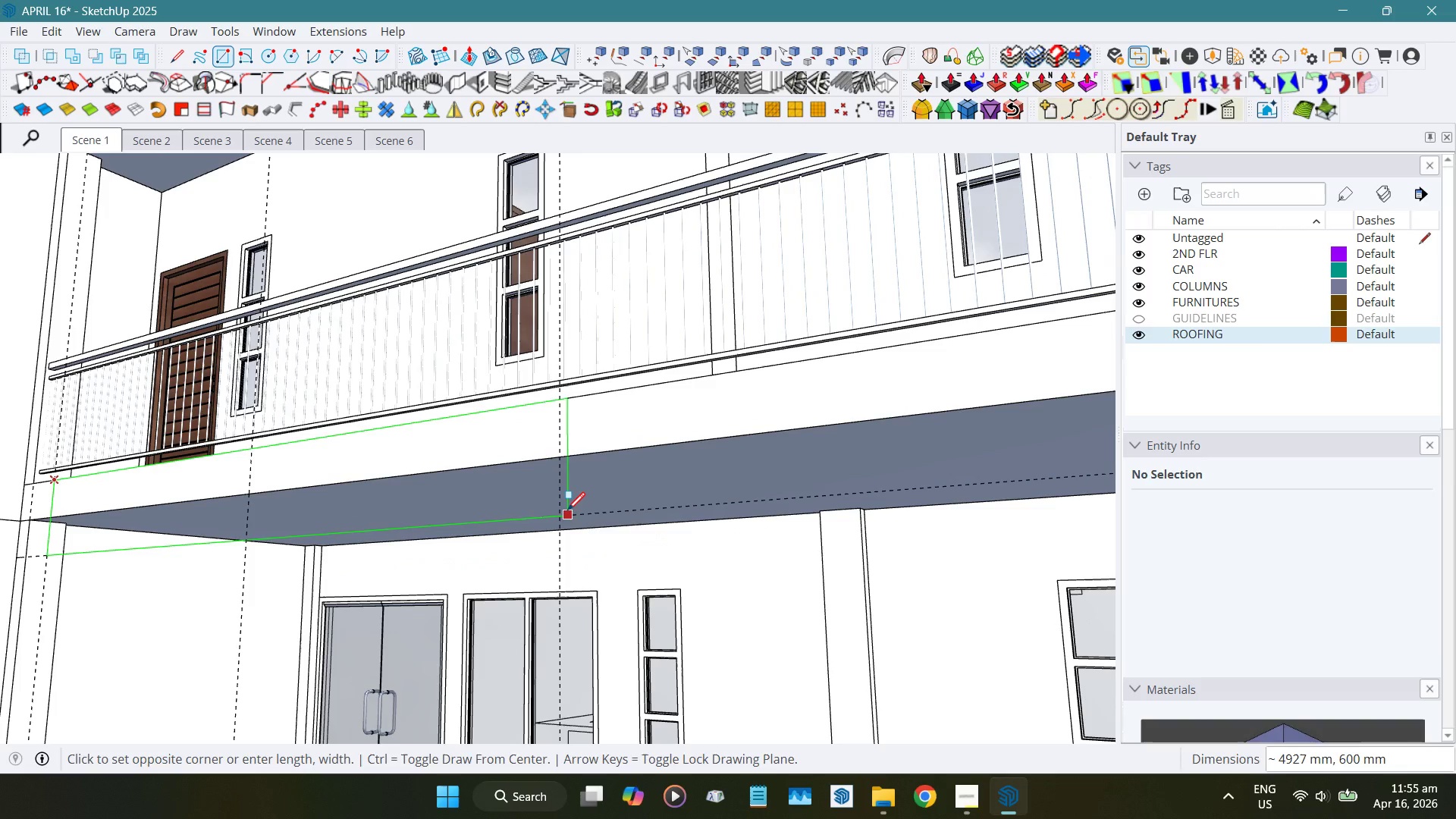 
left_click([562, 512])
 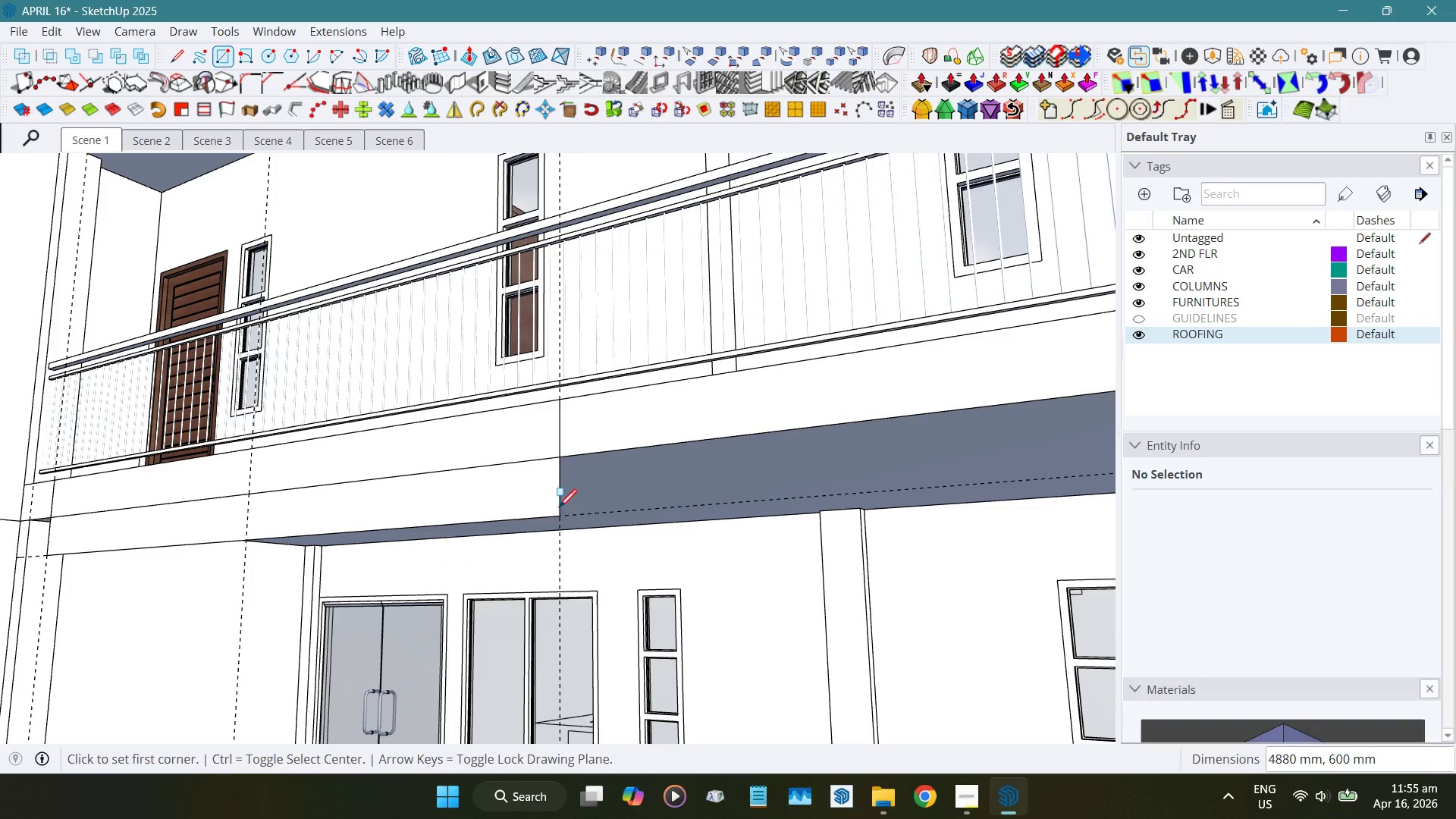 
key(Space)
 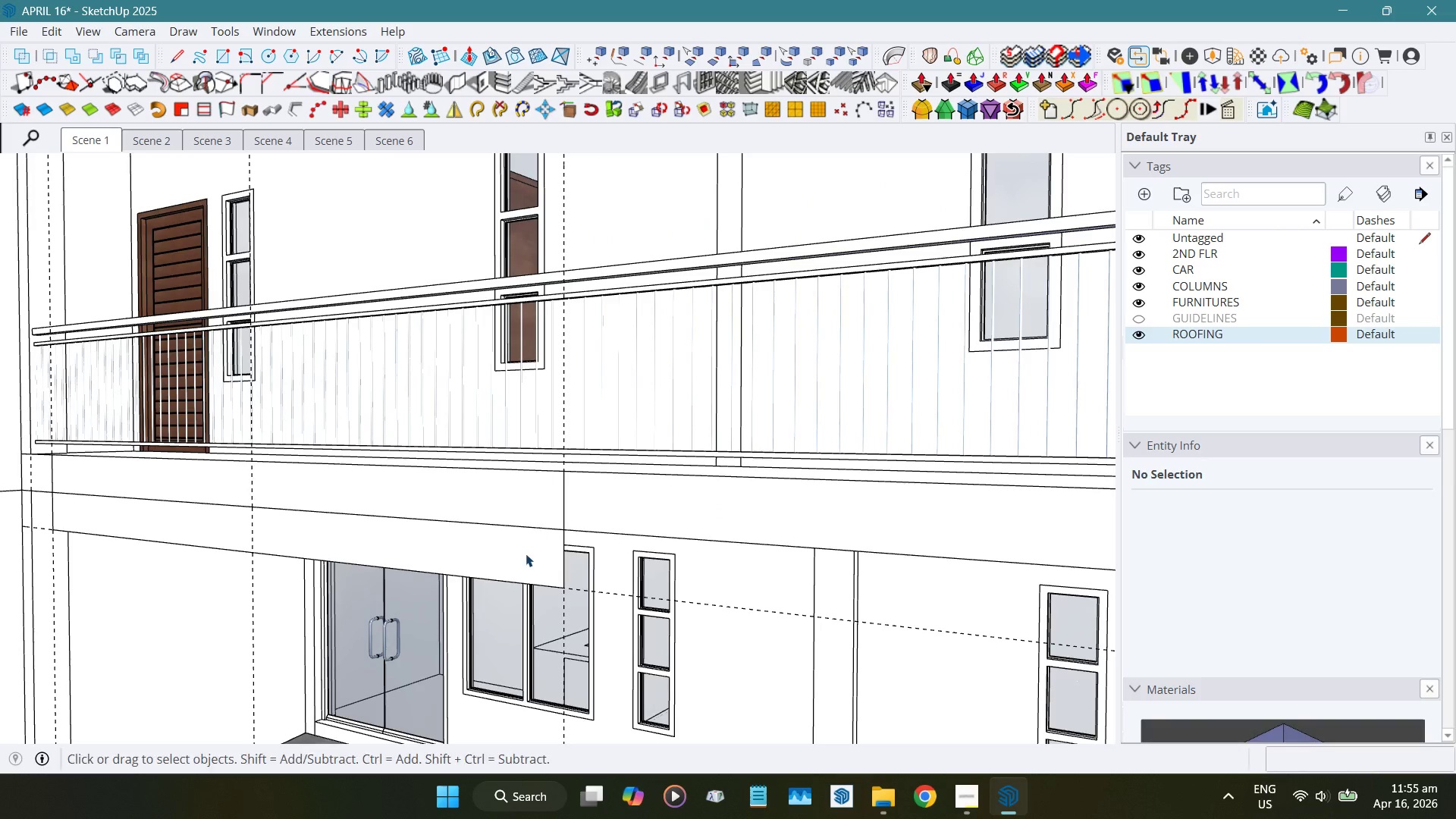 
left_click([526, 553])
 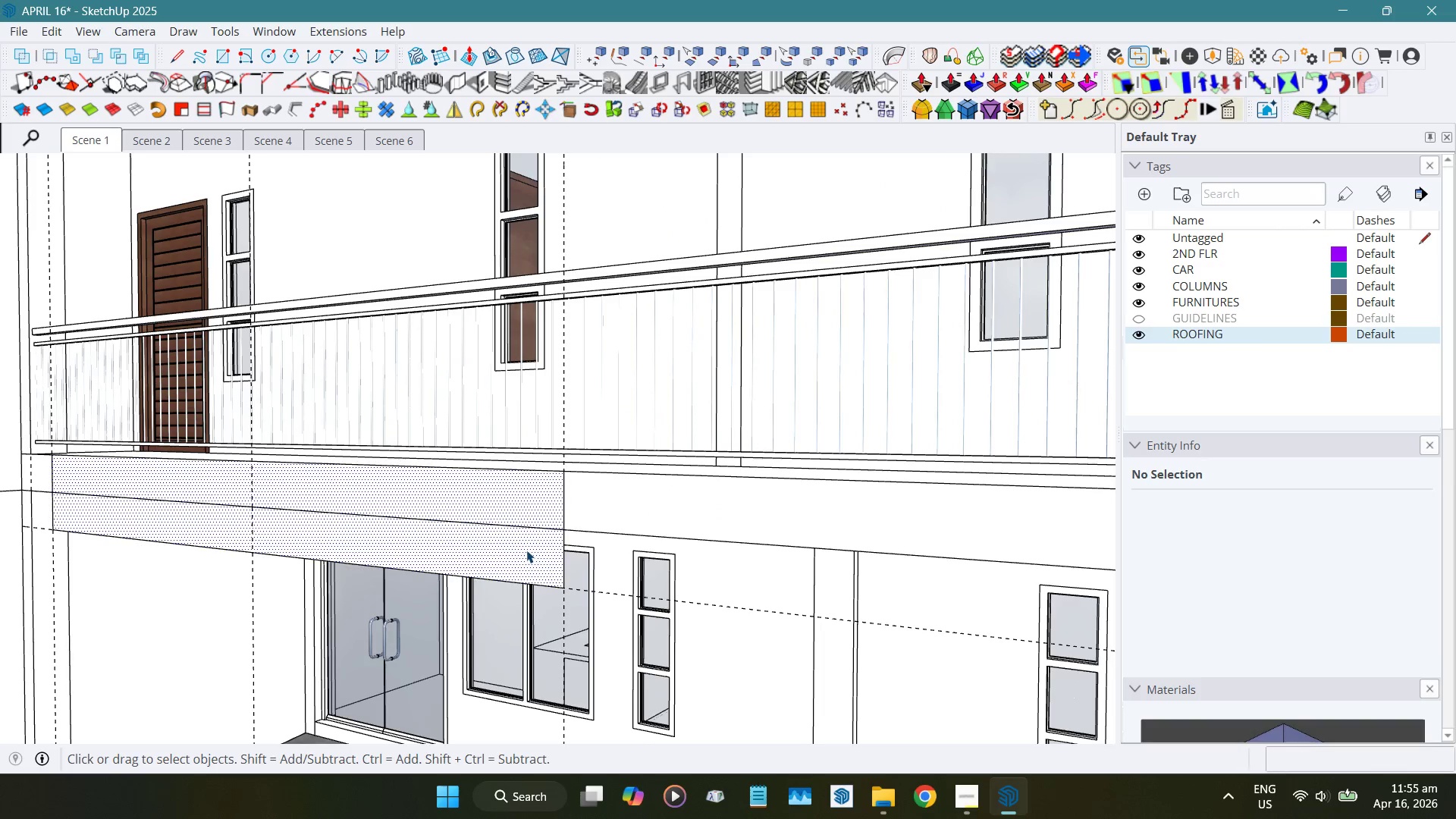 
key(Shift+D)
 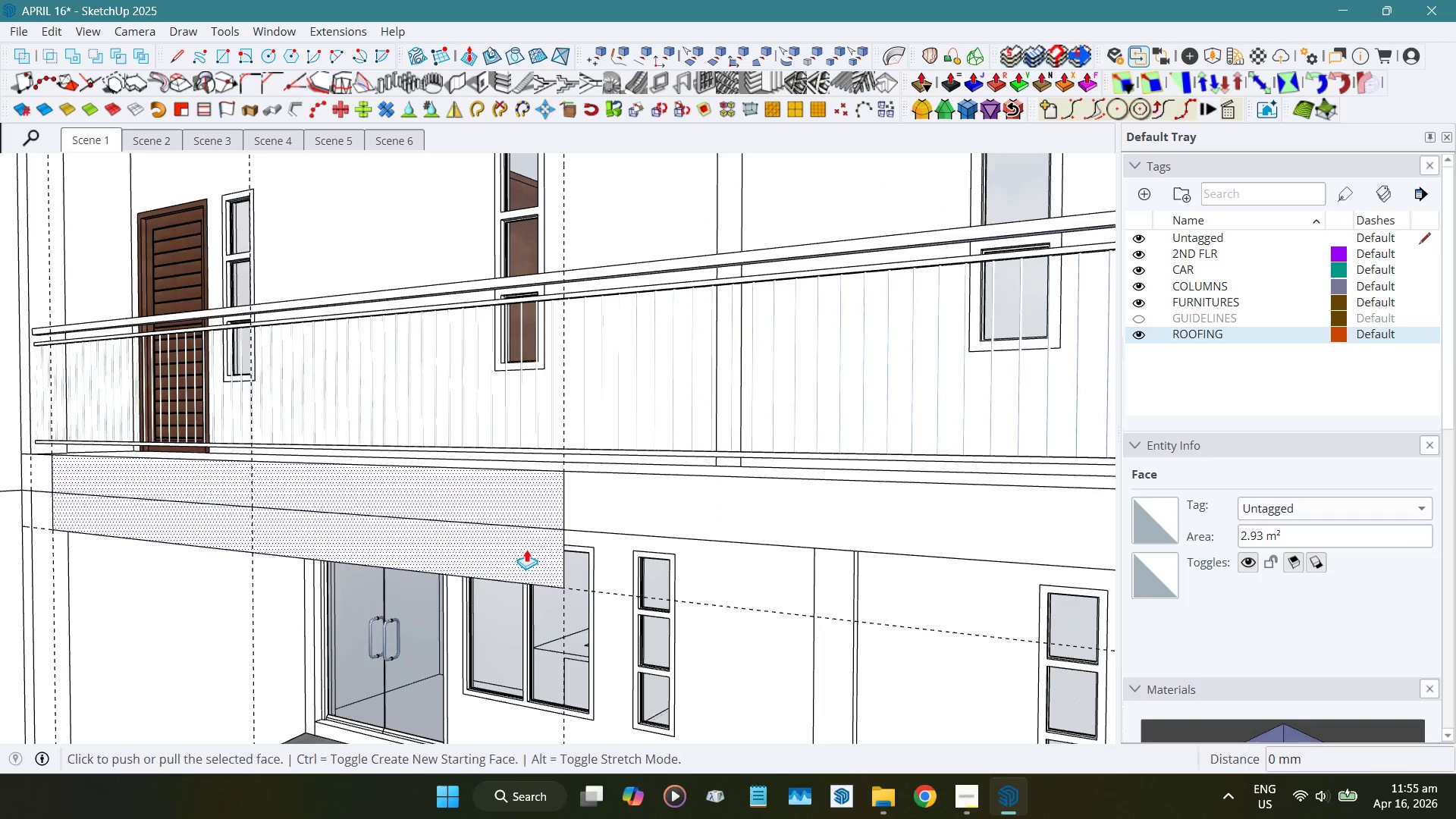 
left_click_drag(start_coordinate=[526, 549], to_coordinate=[511, 561])
 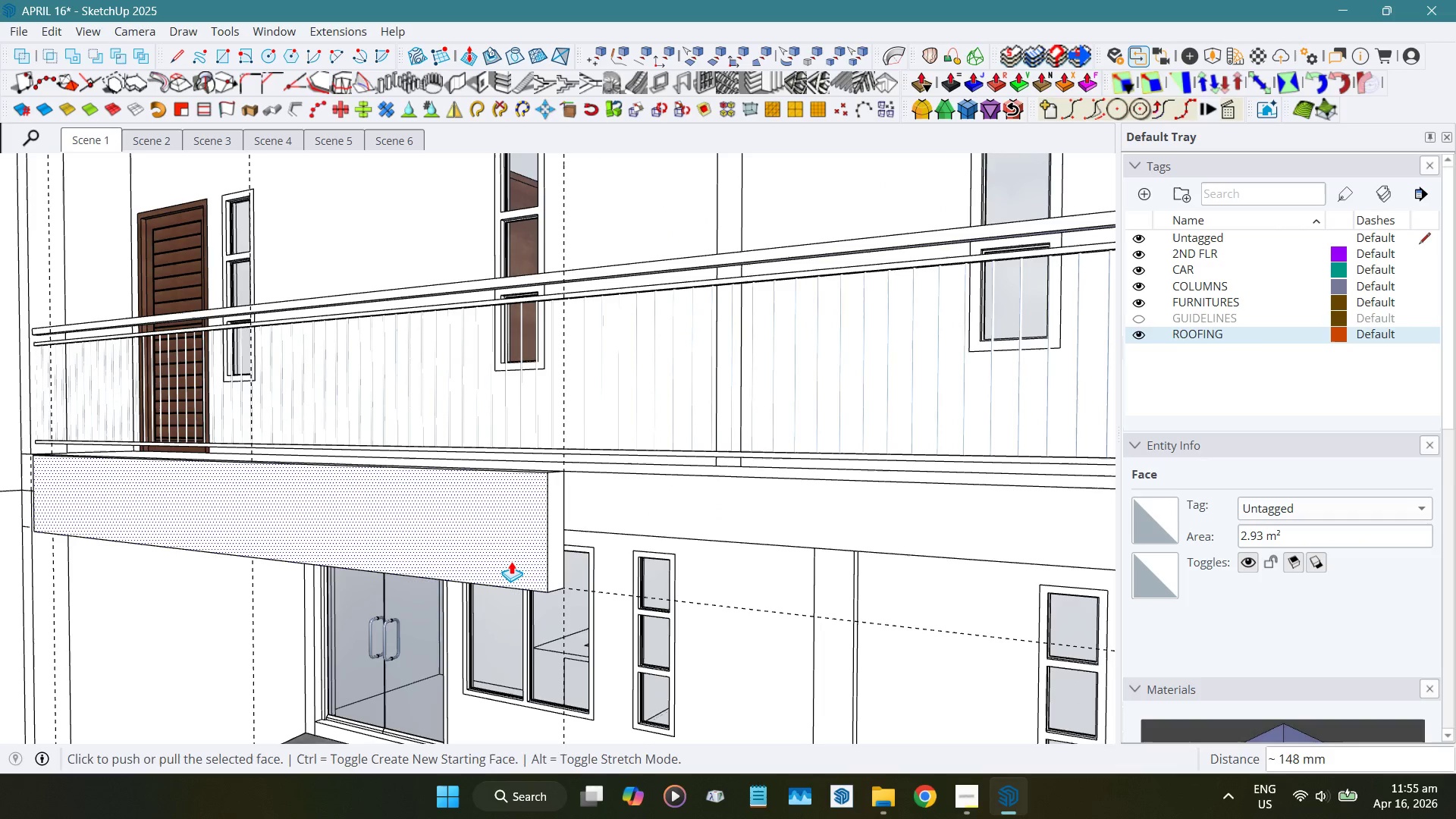 
key(Numpad1)
 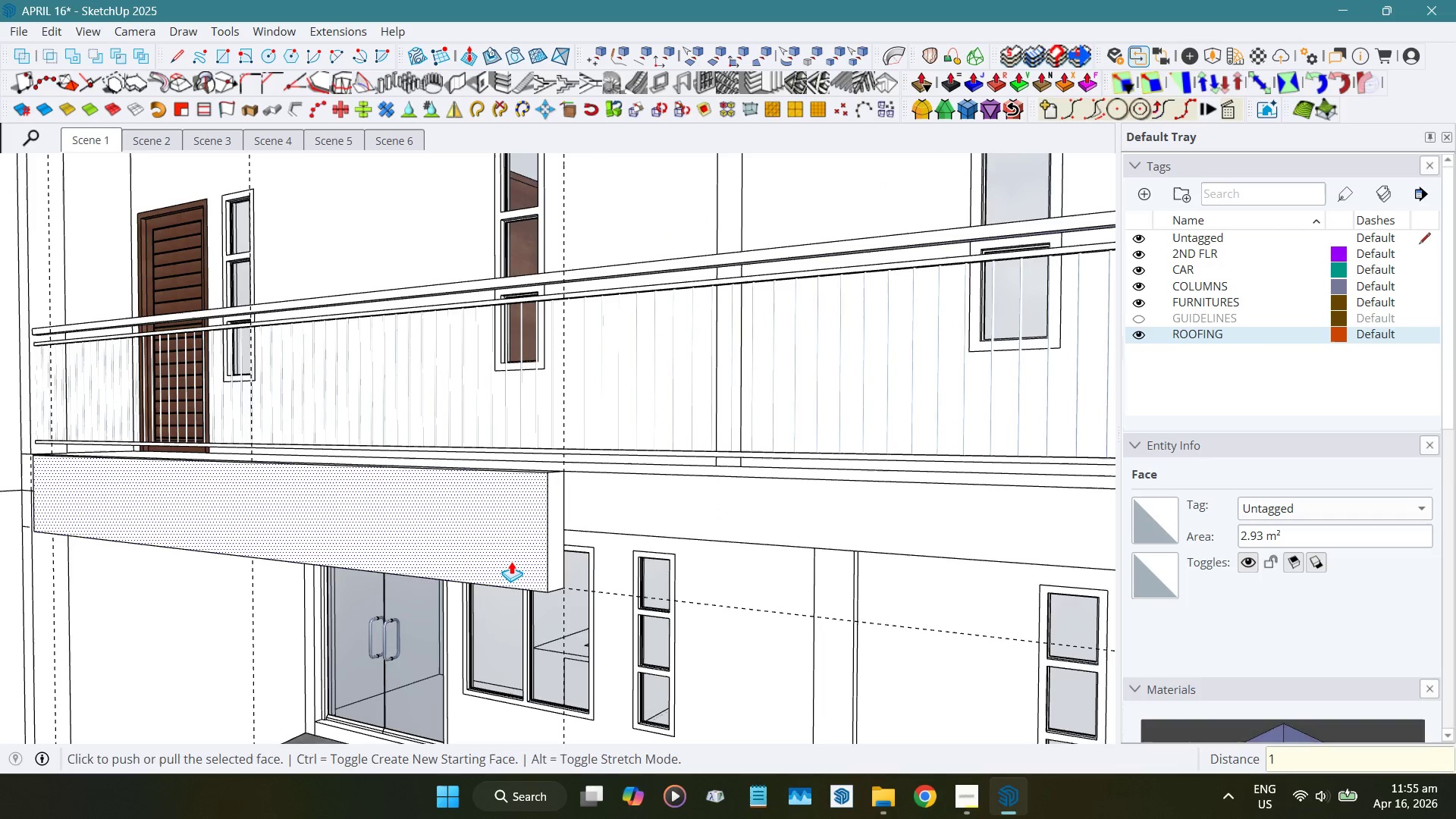 
key(Numpad0)
 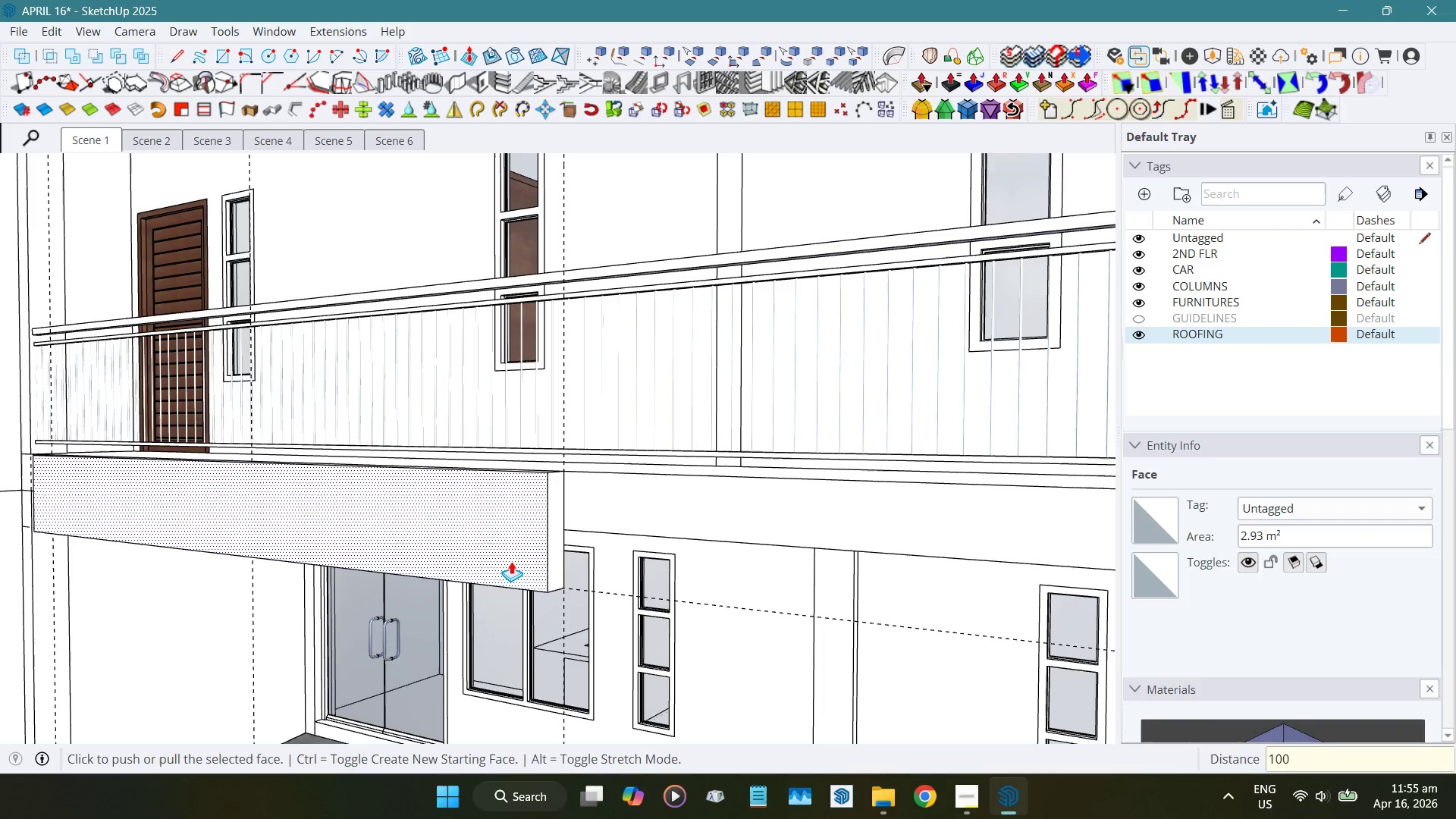 
key(Numpad0)
 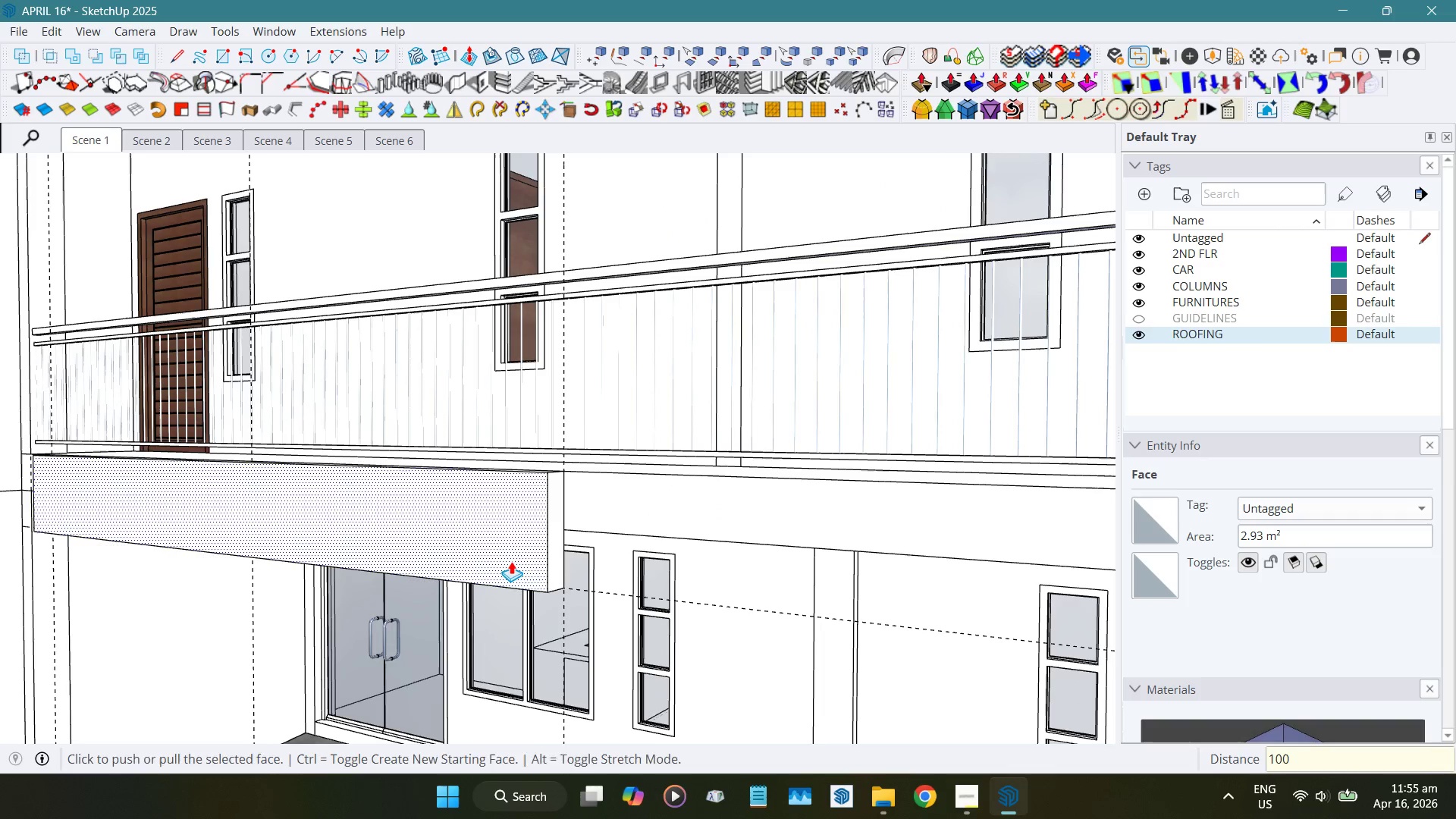 
key(NumpadEnter)
 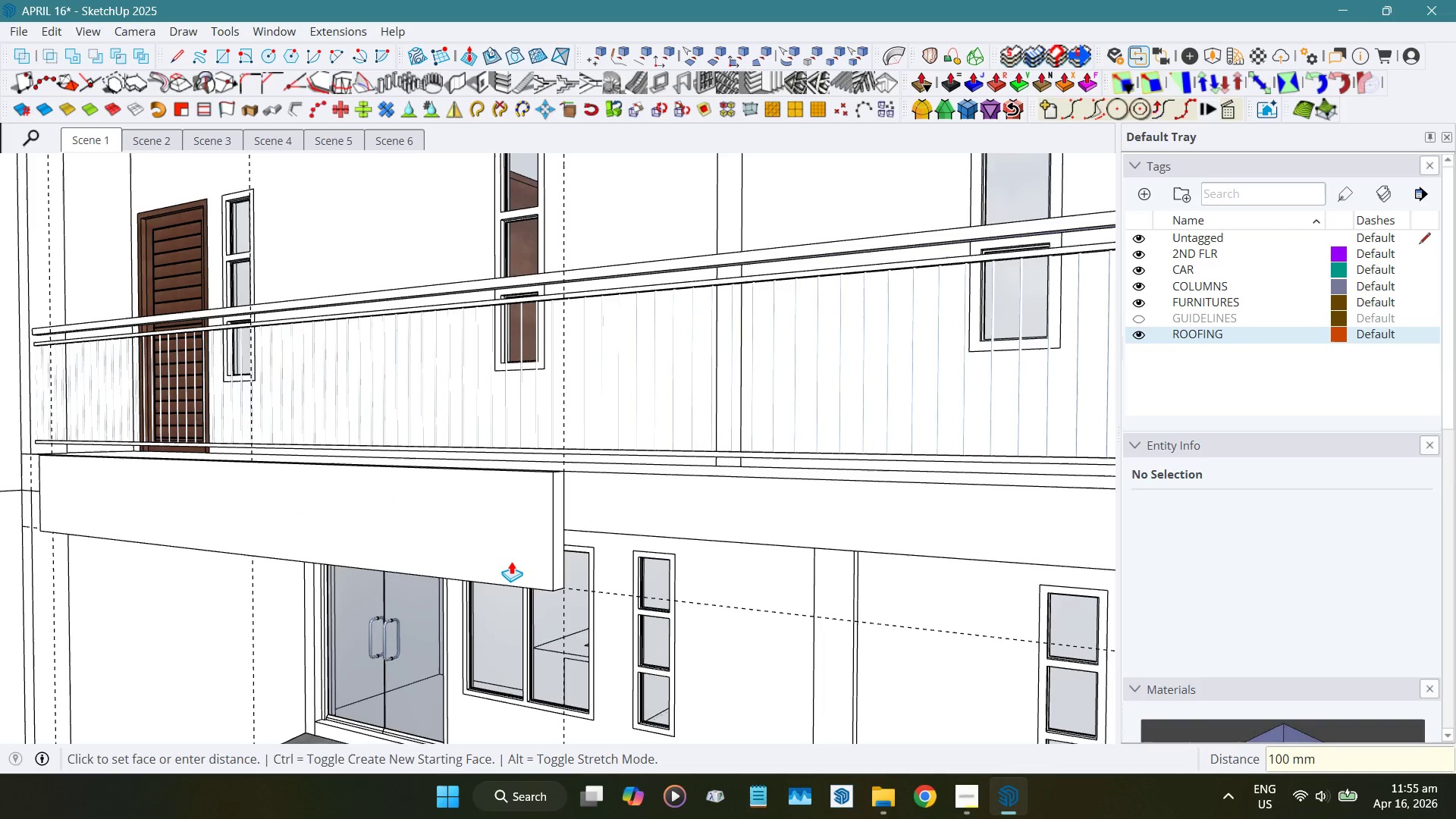 
key(Numpad1)
 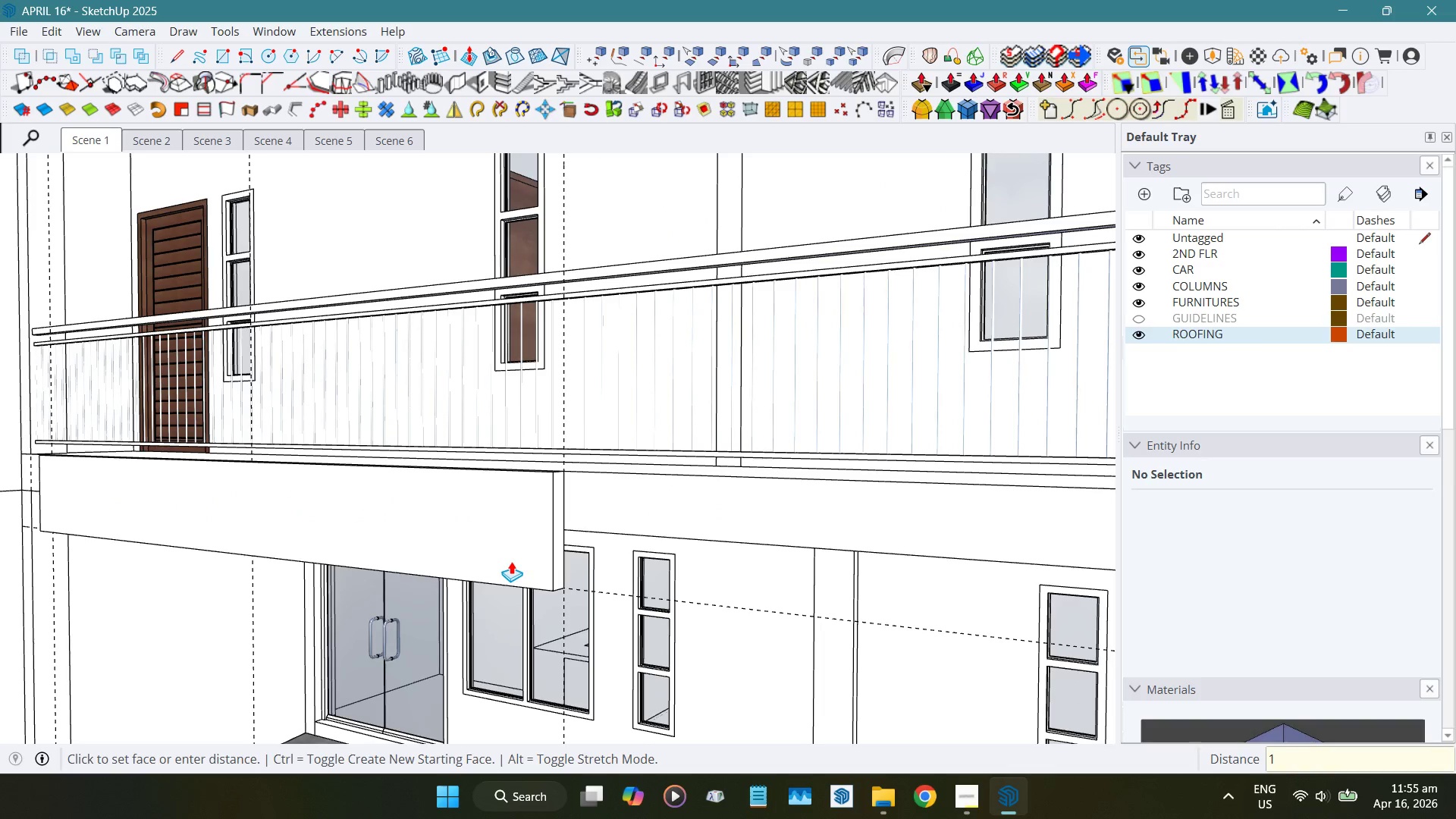 
key(Numpad5)
 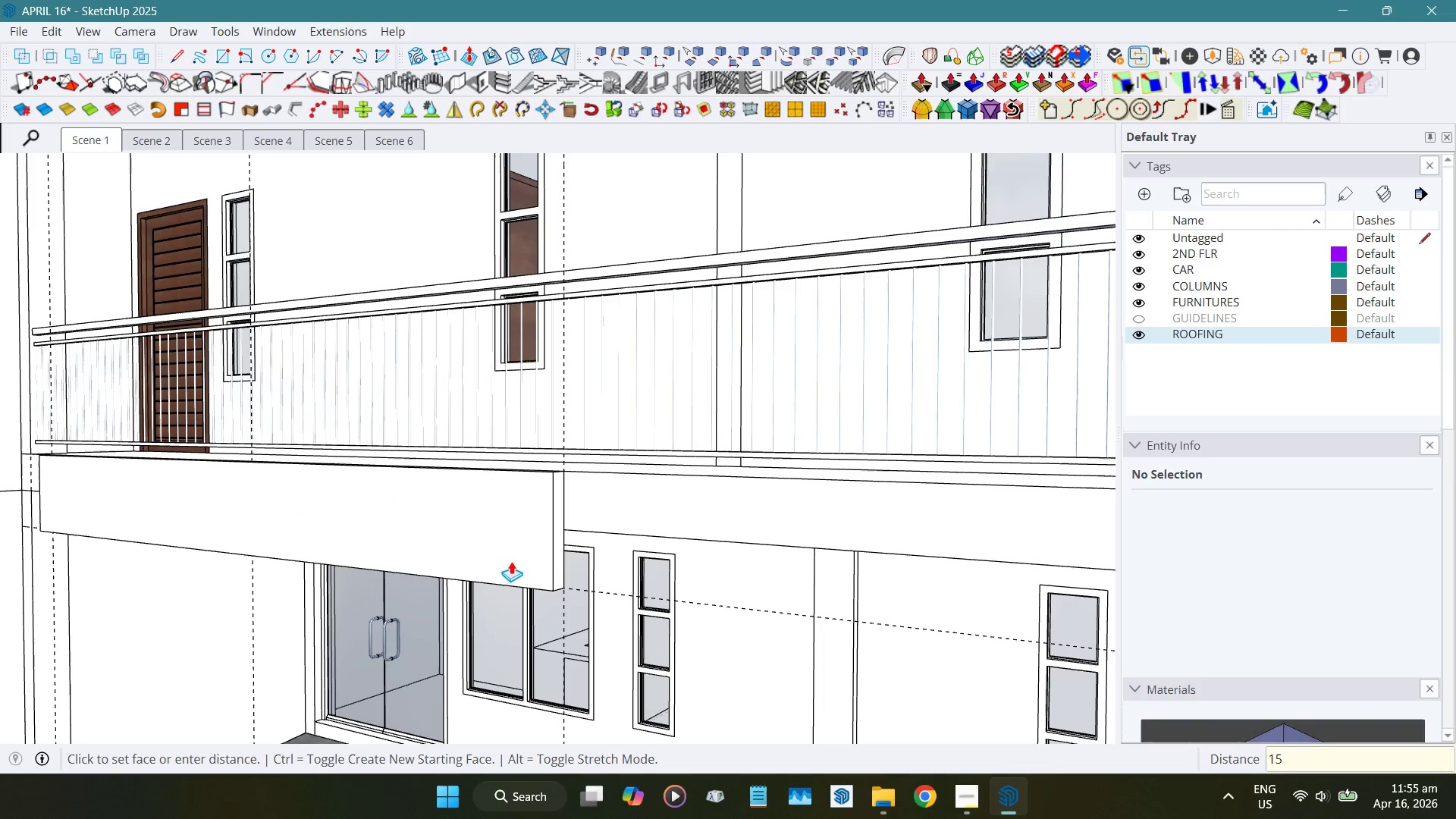 
key(Numpad0)
 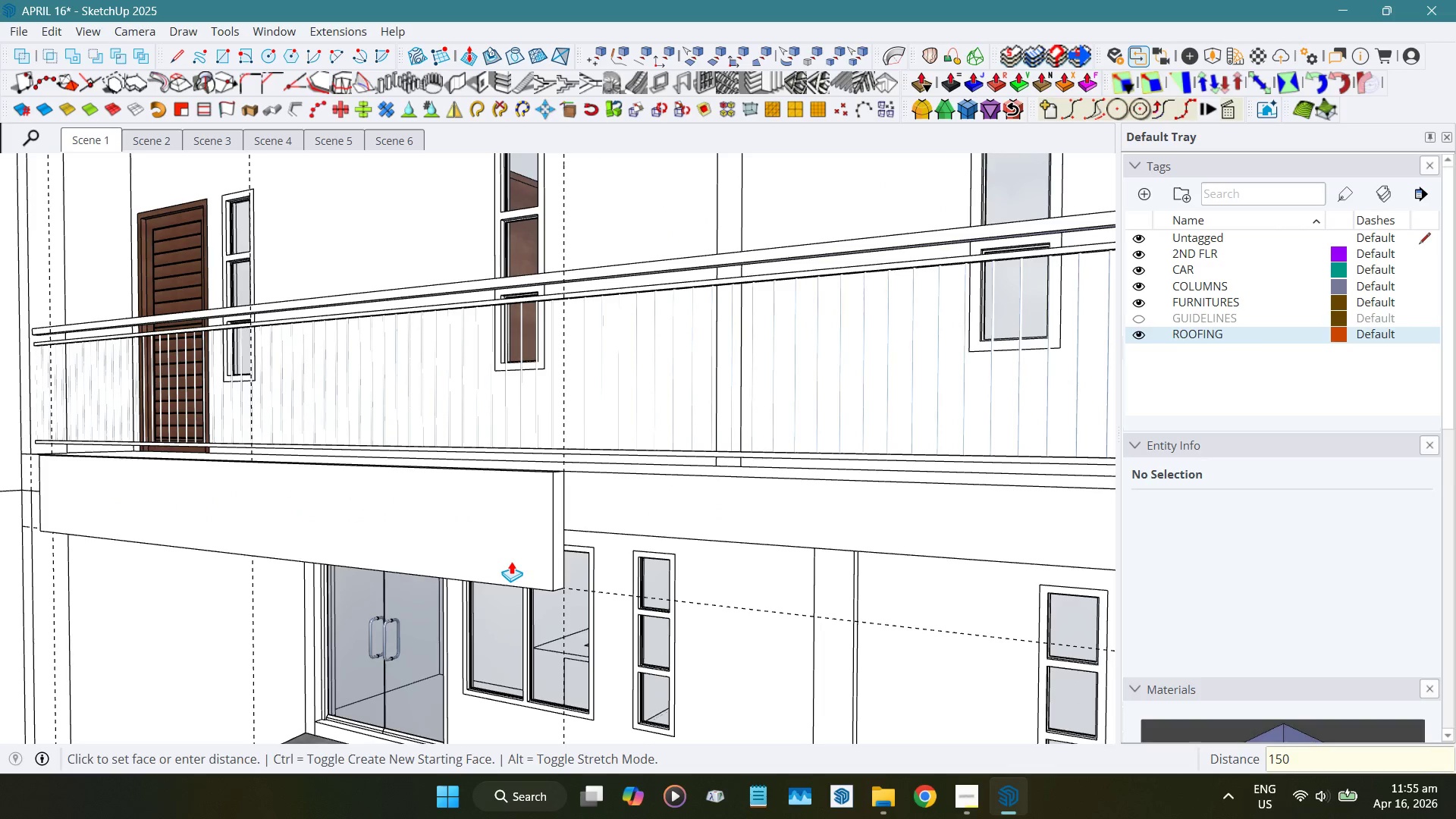 
key(NumpadEnter)
 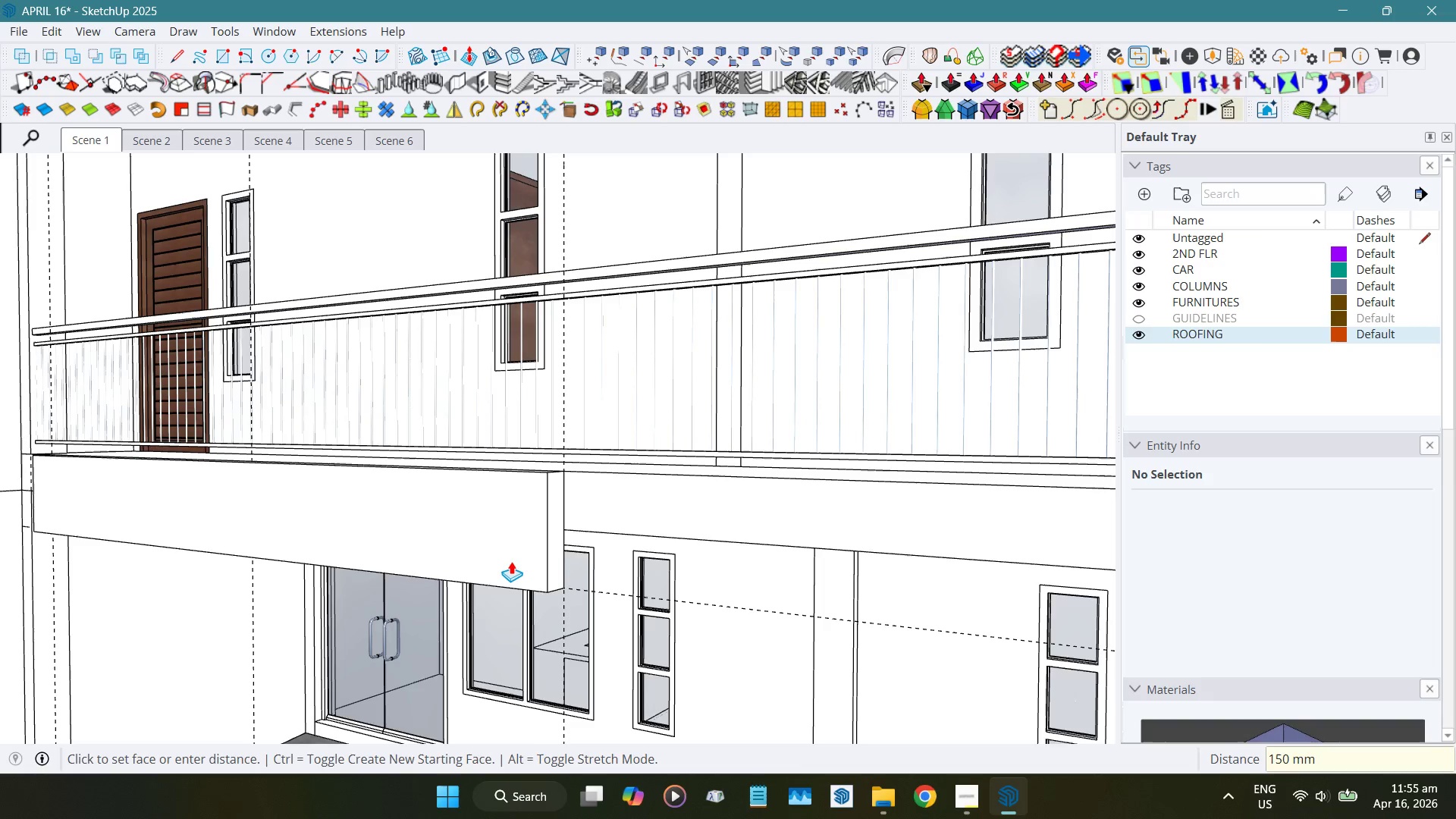 
key(Space)
 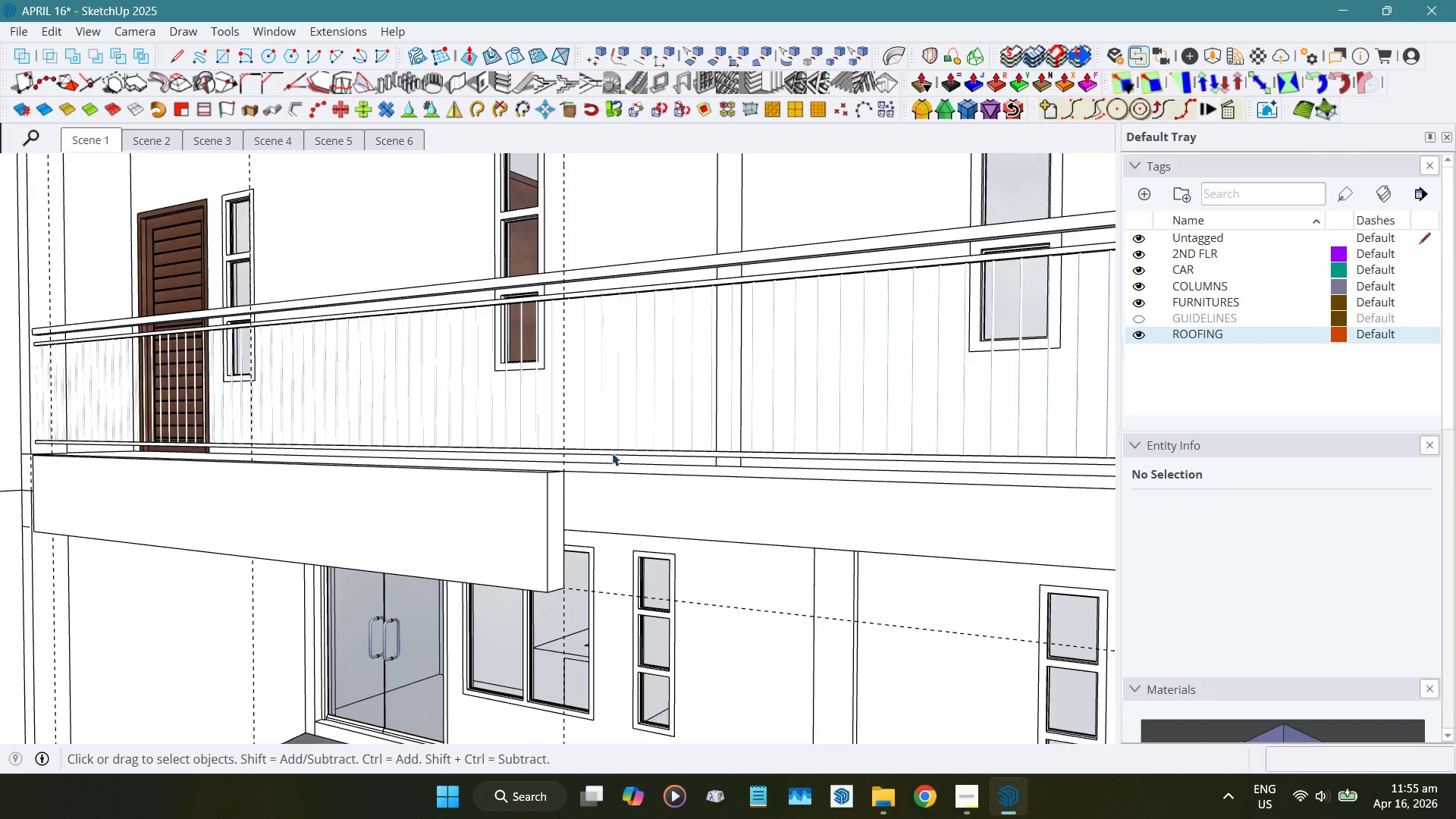 
scroll: coordinate [674, 517], scroll_direction: down, amount: 11.0
 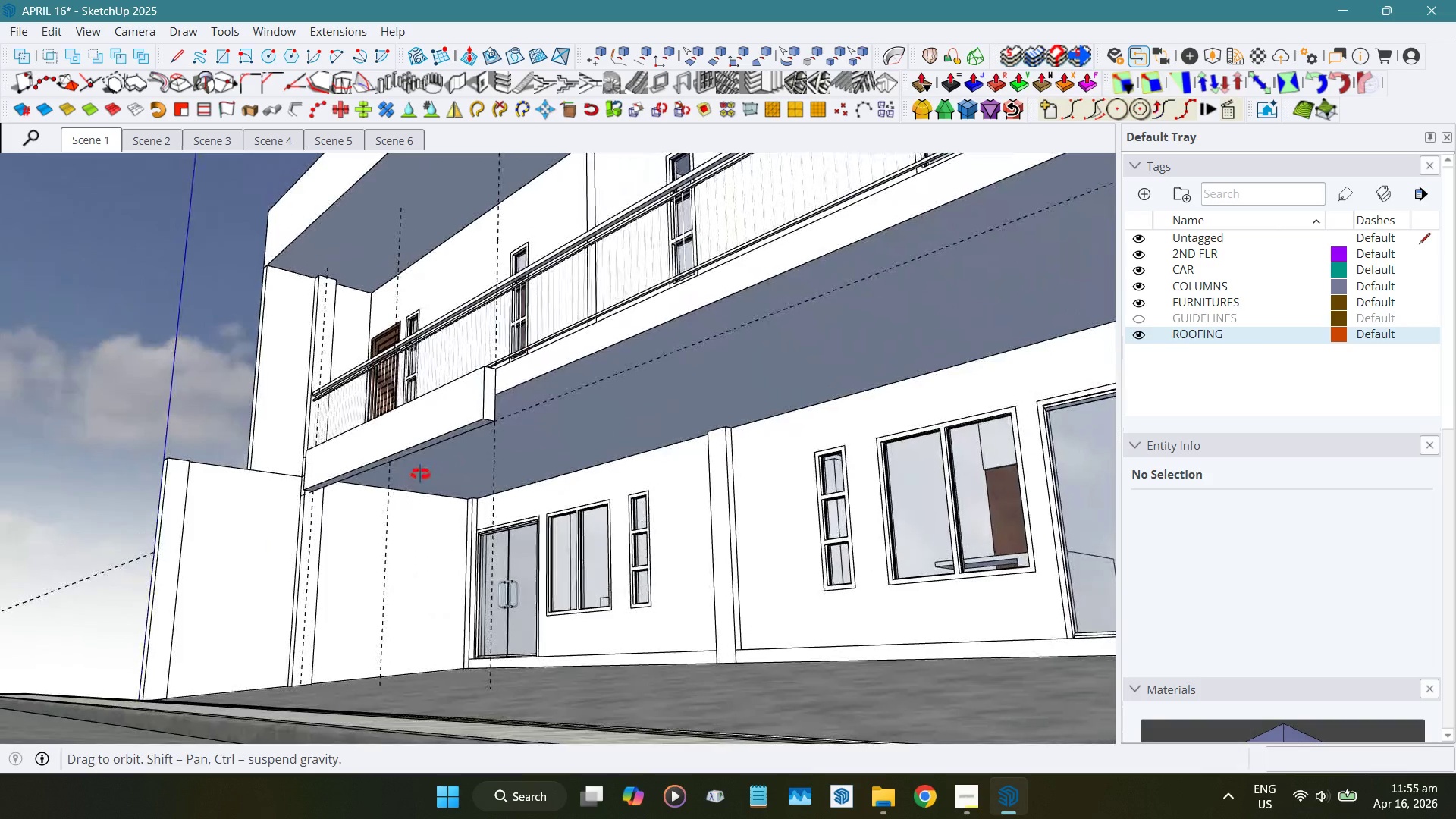 
left_click([482, 416])
 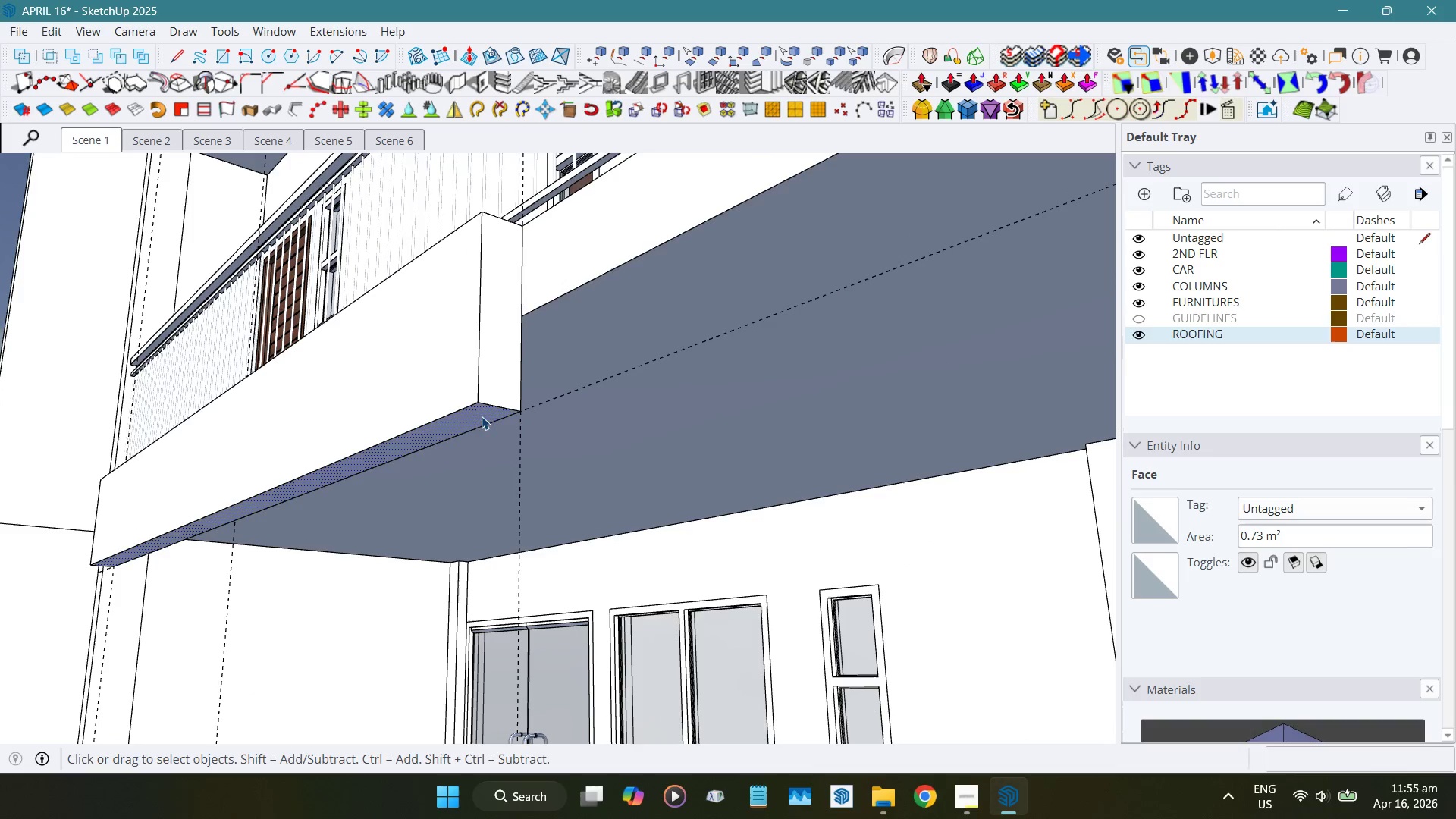 
scroll: coordinate [484, 422], scroll_direction: up, amount: 12.0
 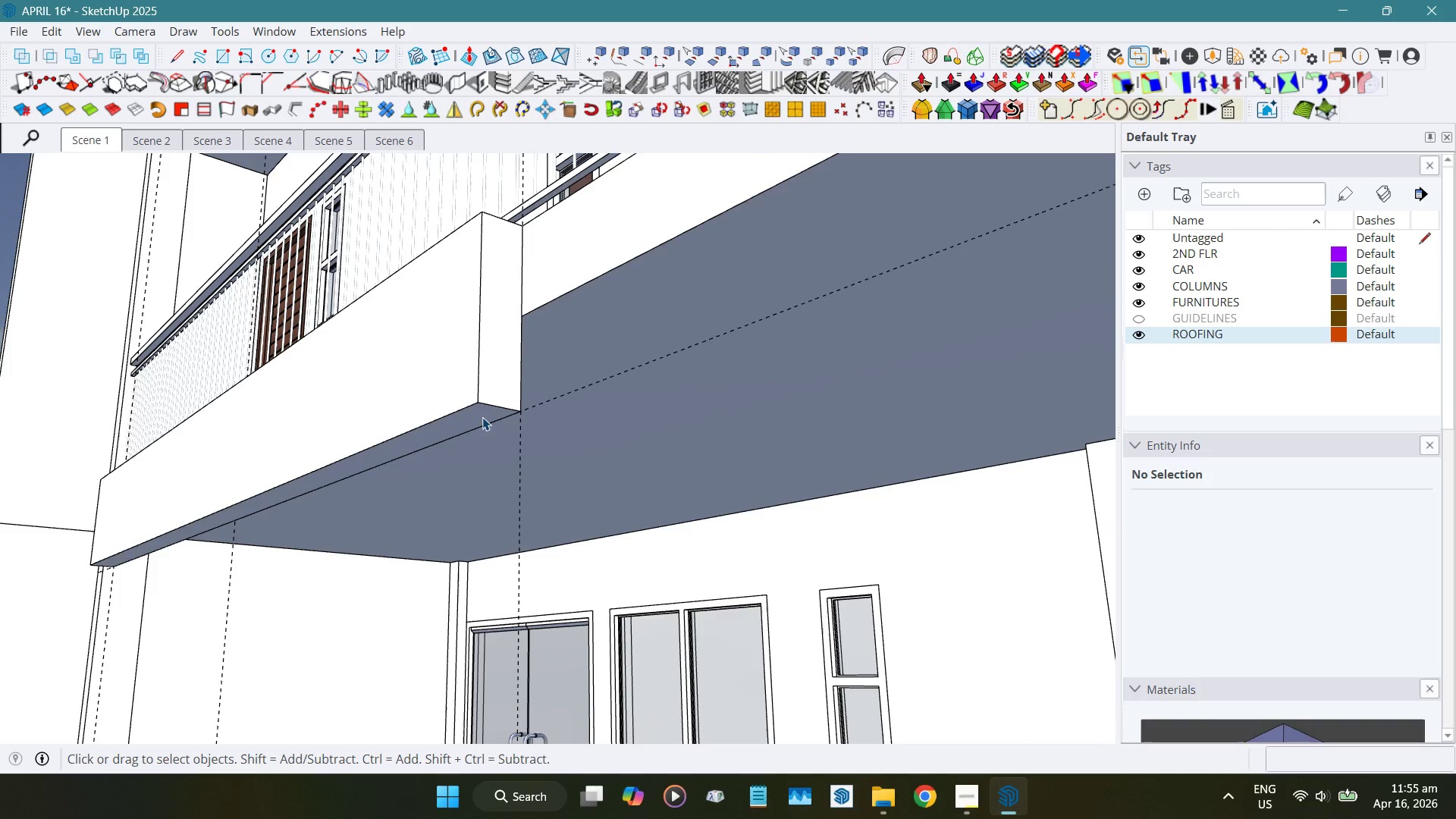 
scroll: coordinate [660, 448], scroll_direction: down, amount: 11.0
 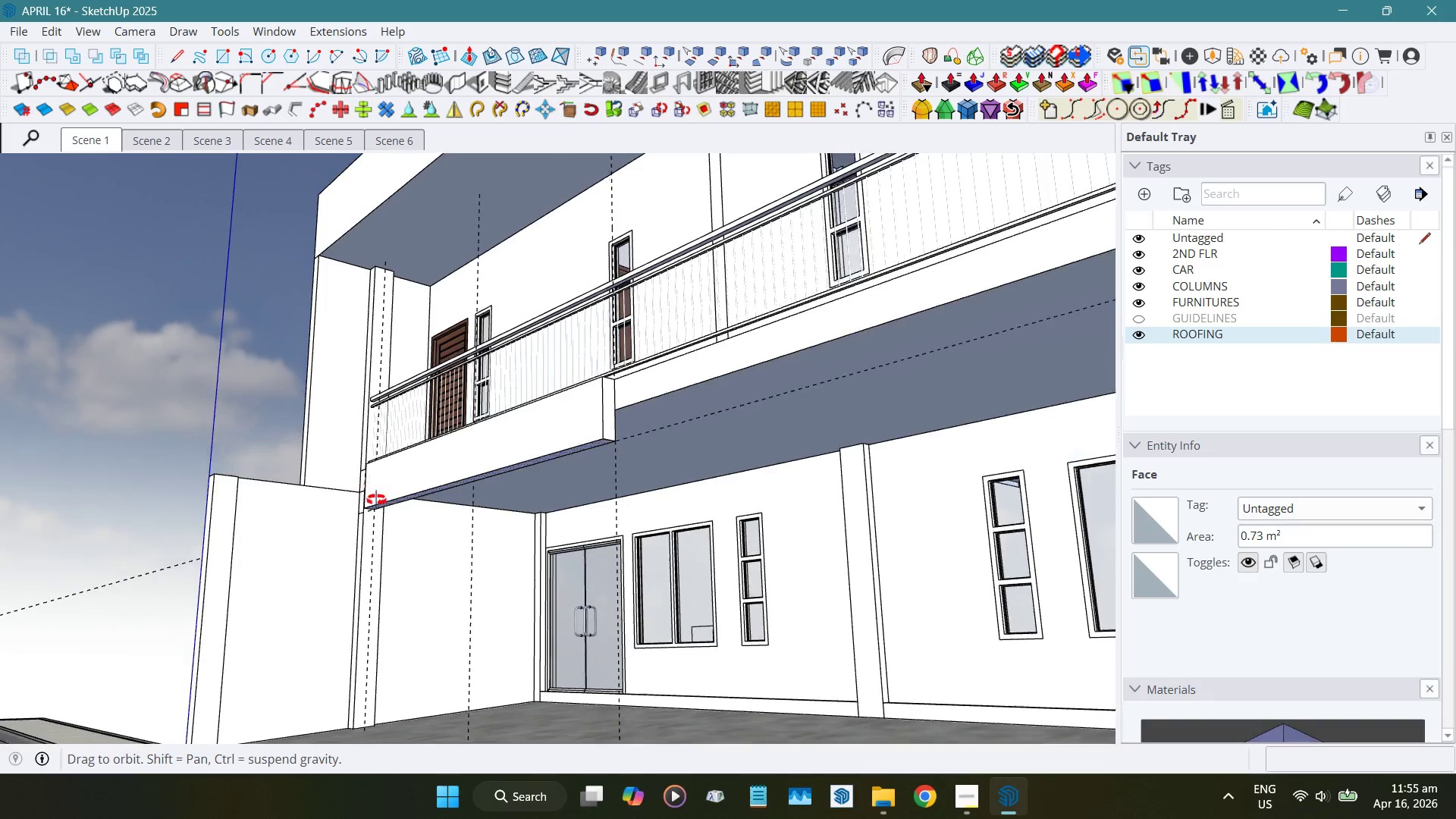 
hold_key(key=ShiftLeft, duration=0.48)
 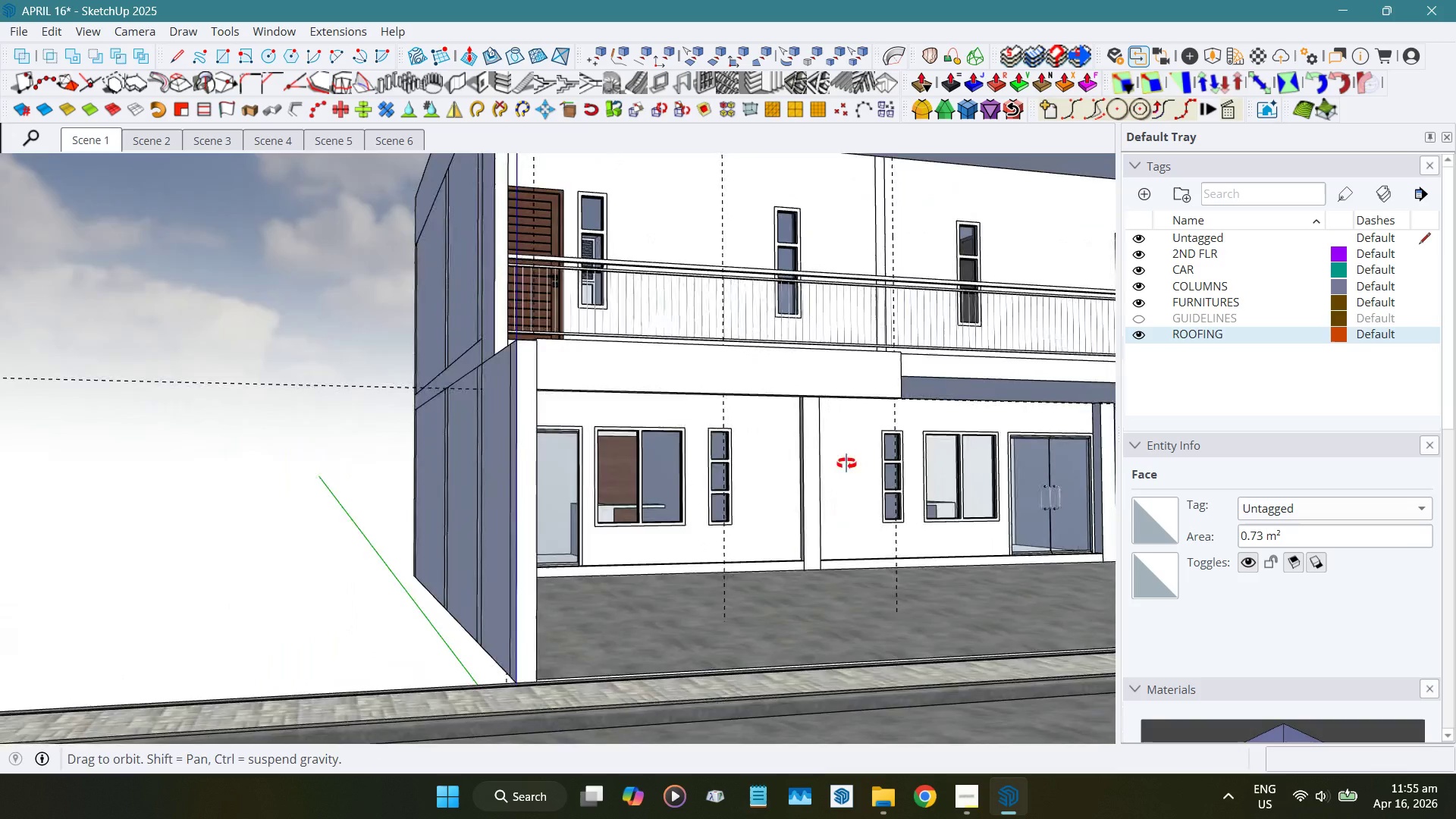 
hold_key(key=ShiftLeft, duration=0.59)
 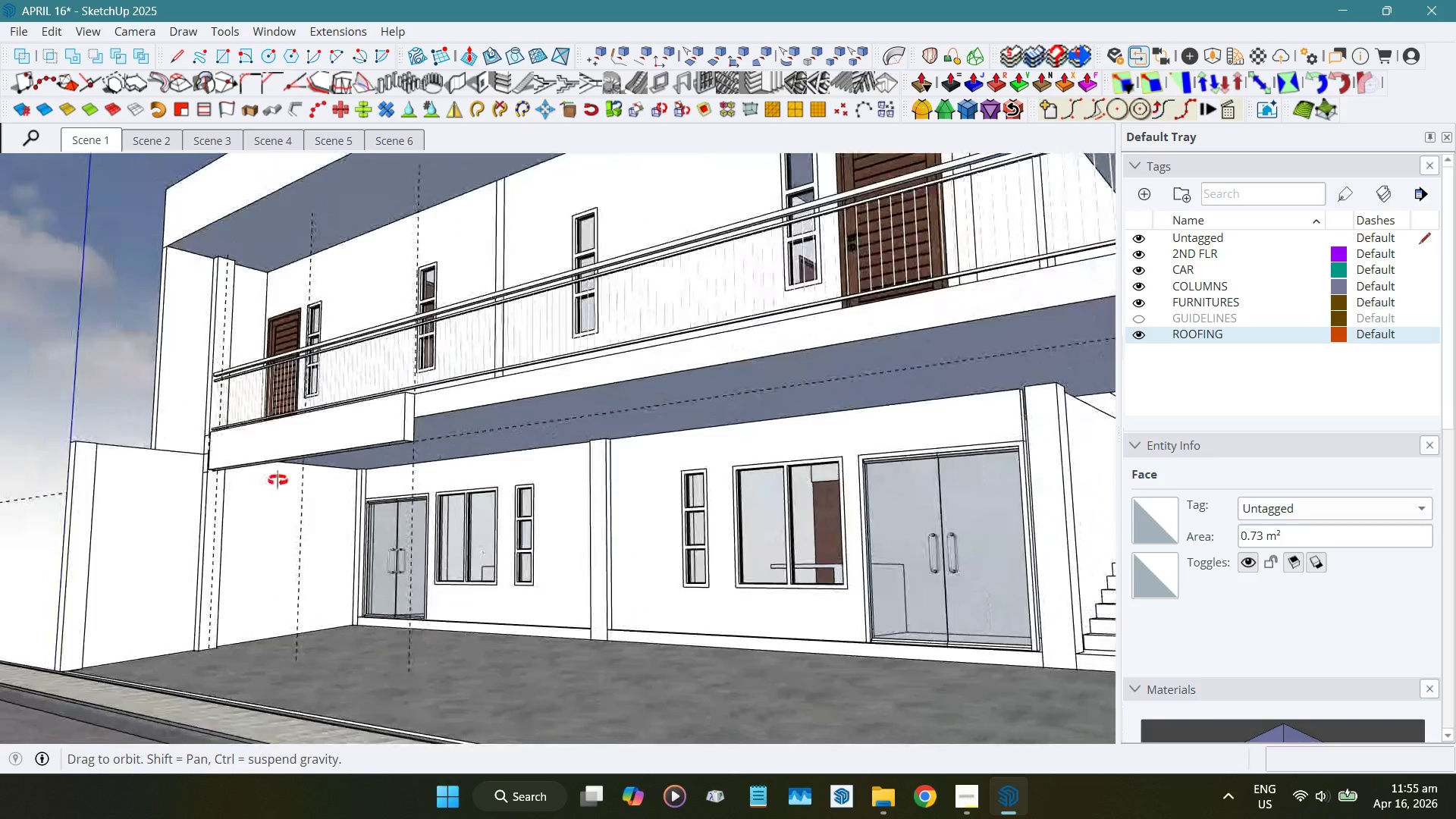 
scroll: coordinate [355, 483], scroll_direction: up, amount: 10.0
 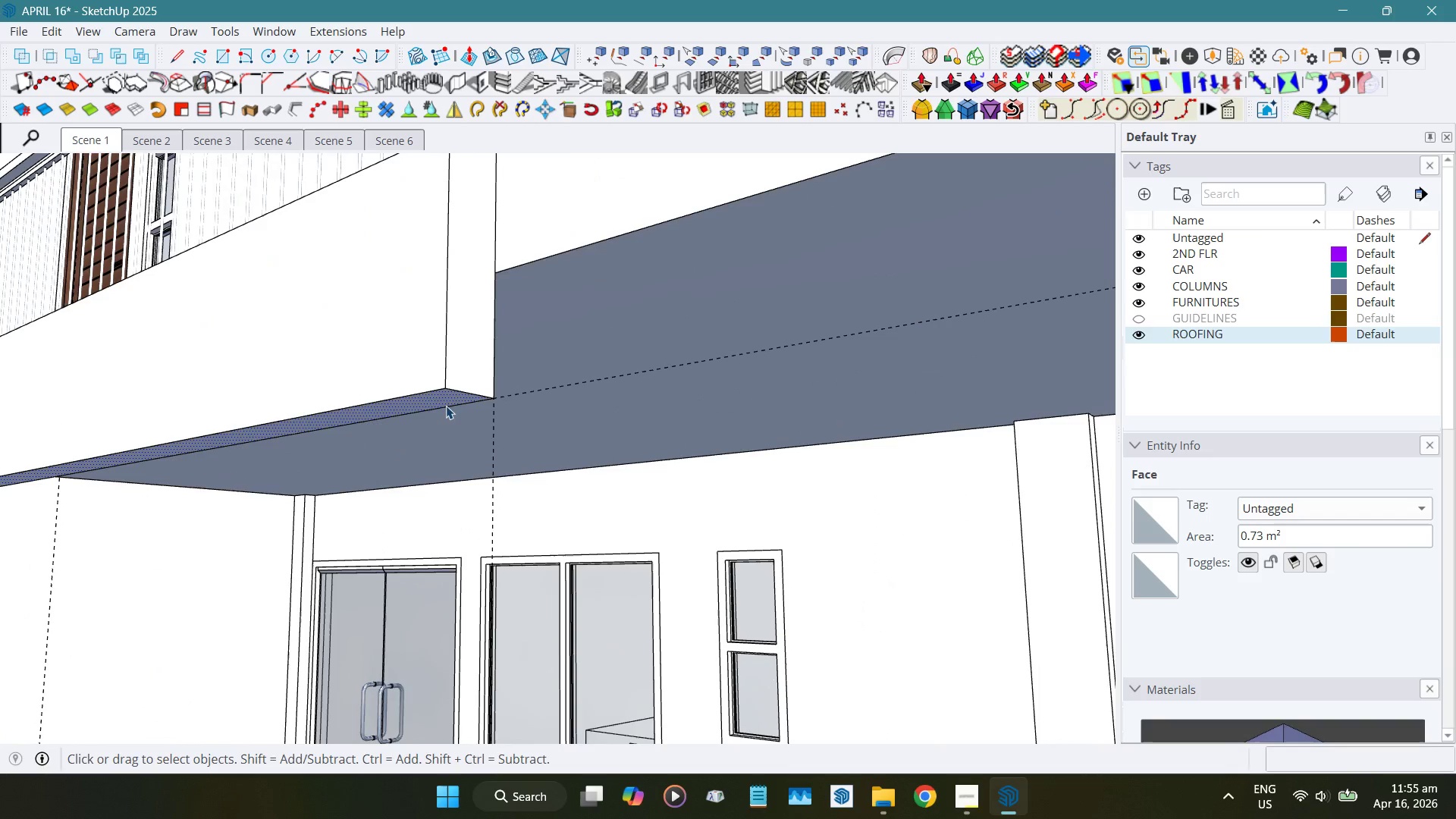 
key(Shift+D)
 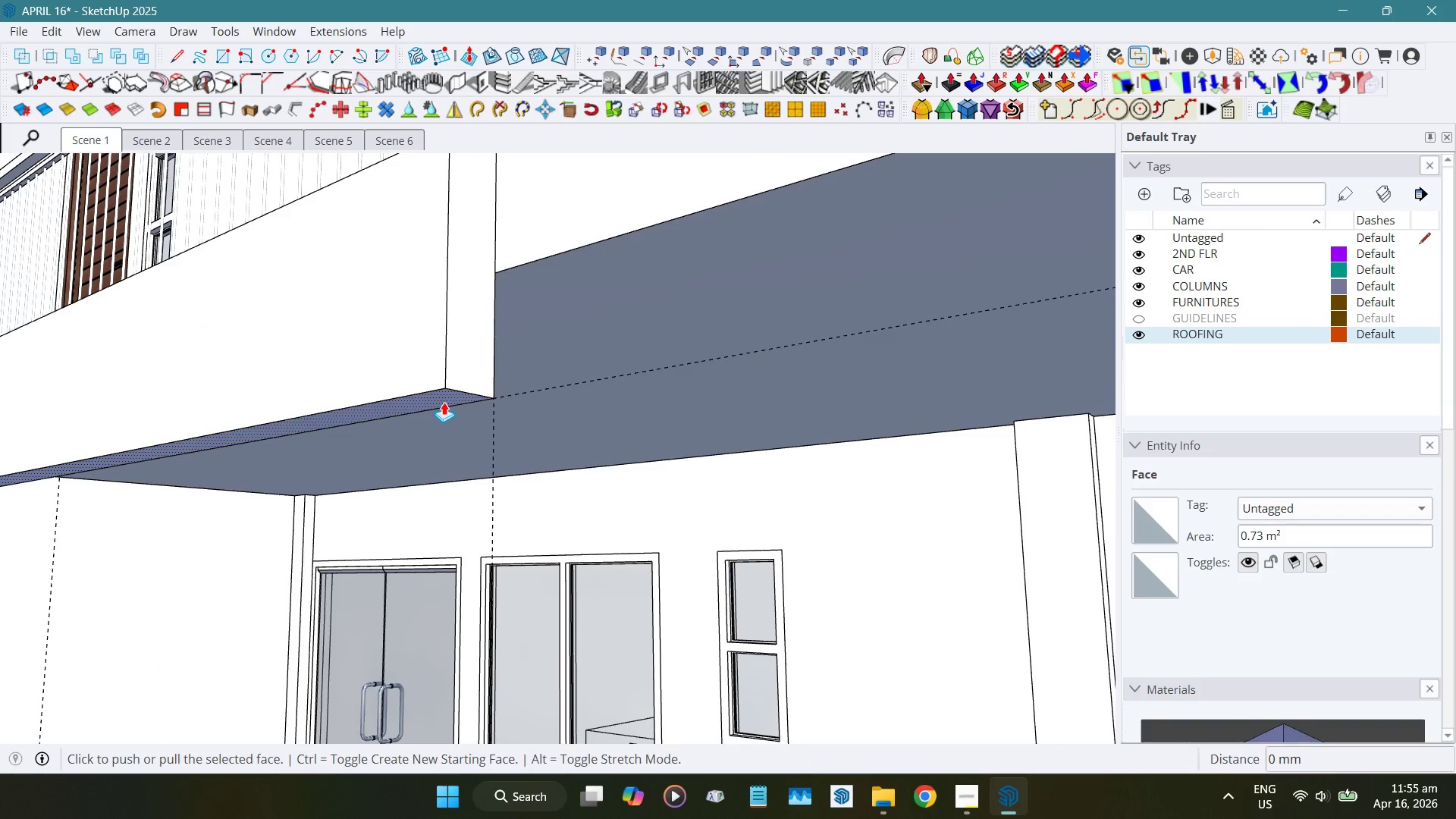 
left_click_drag(start_coordinate=[444, 402], to_coordinate=[445, 410])
 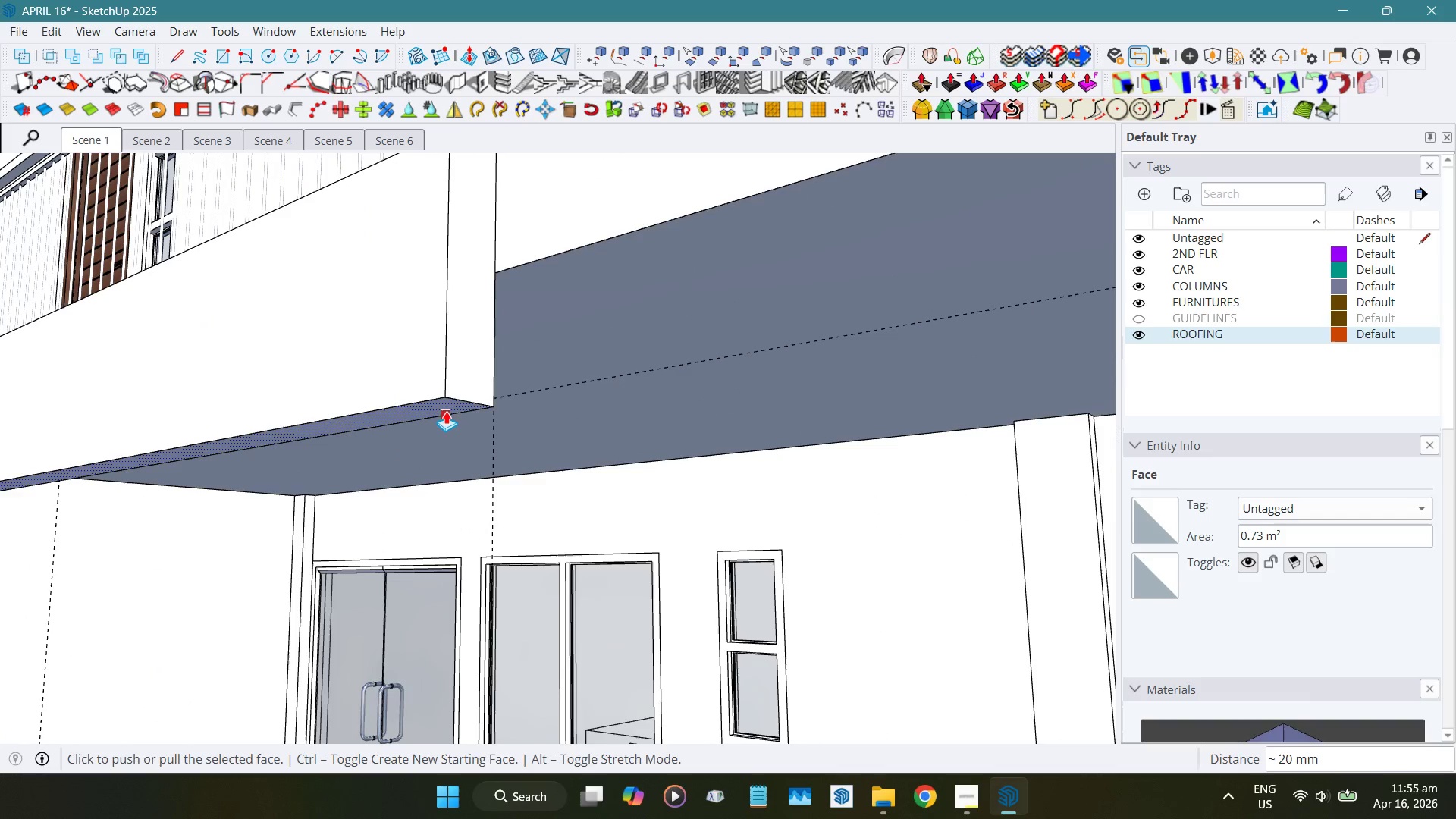 
key(Numpad2)
 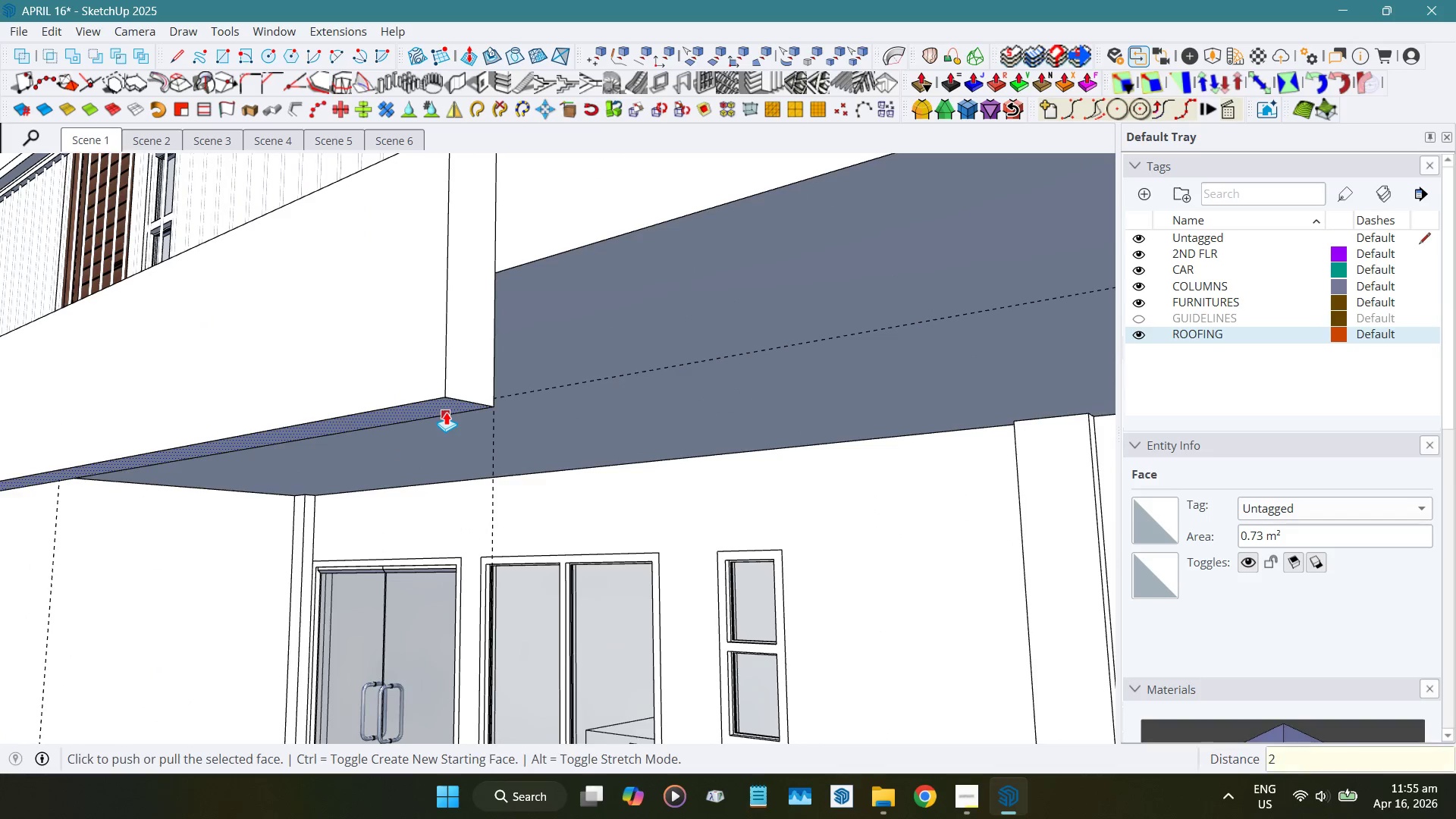 
key(Numpad0)
 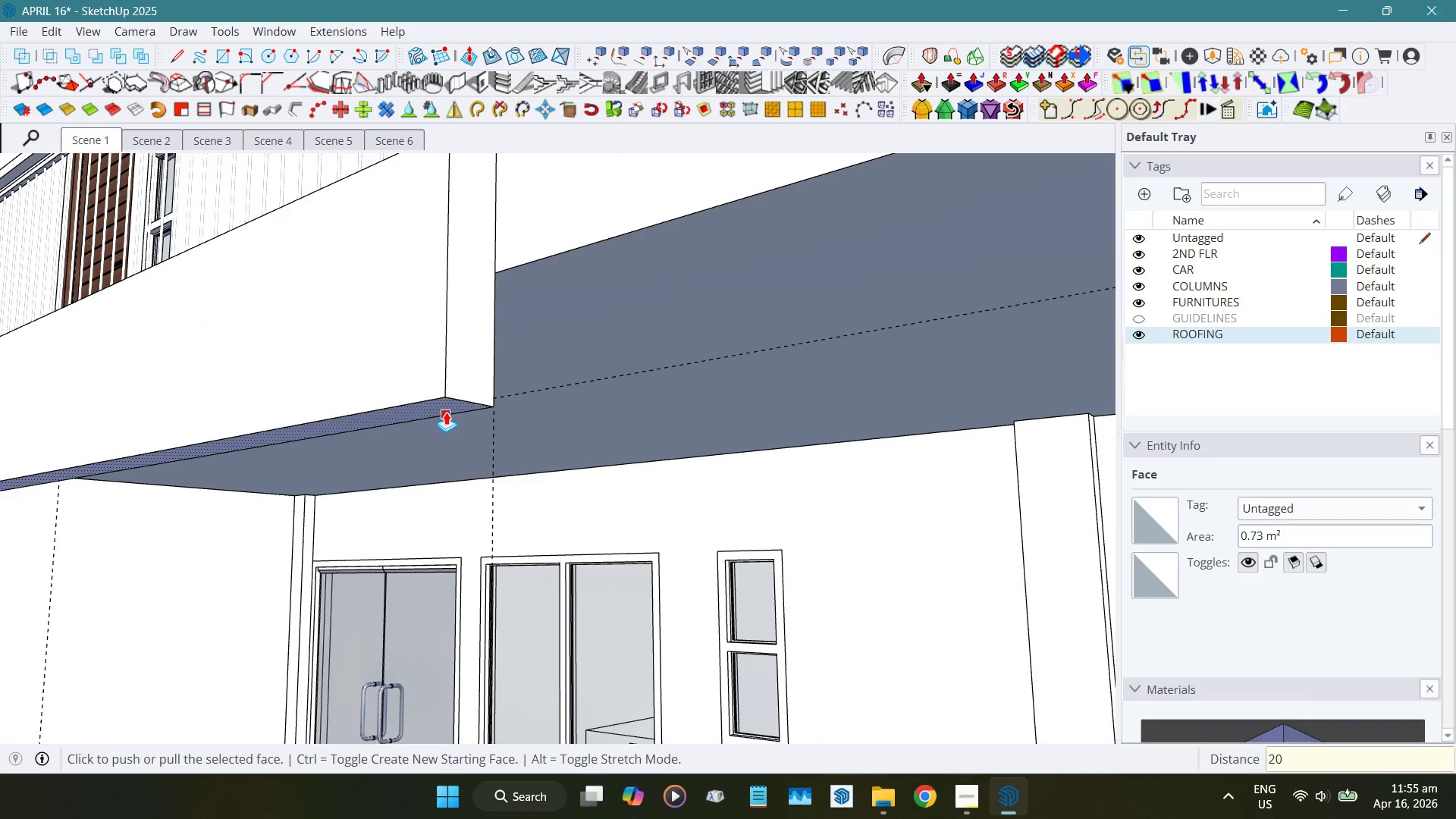 
key(Numpad0)
 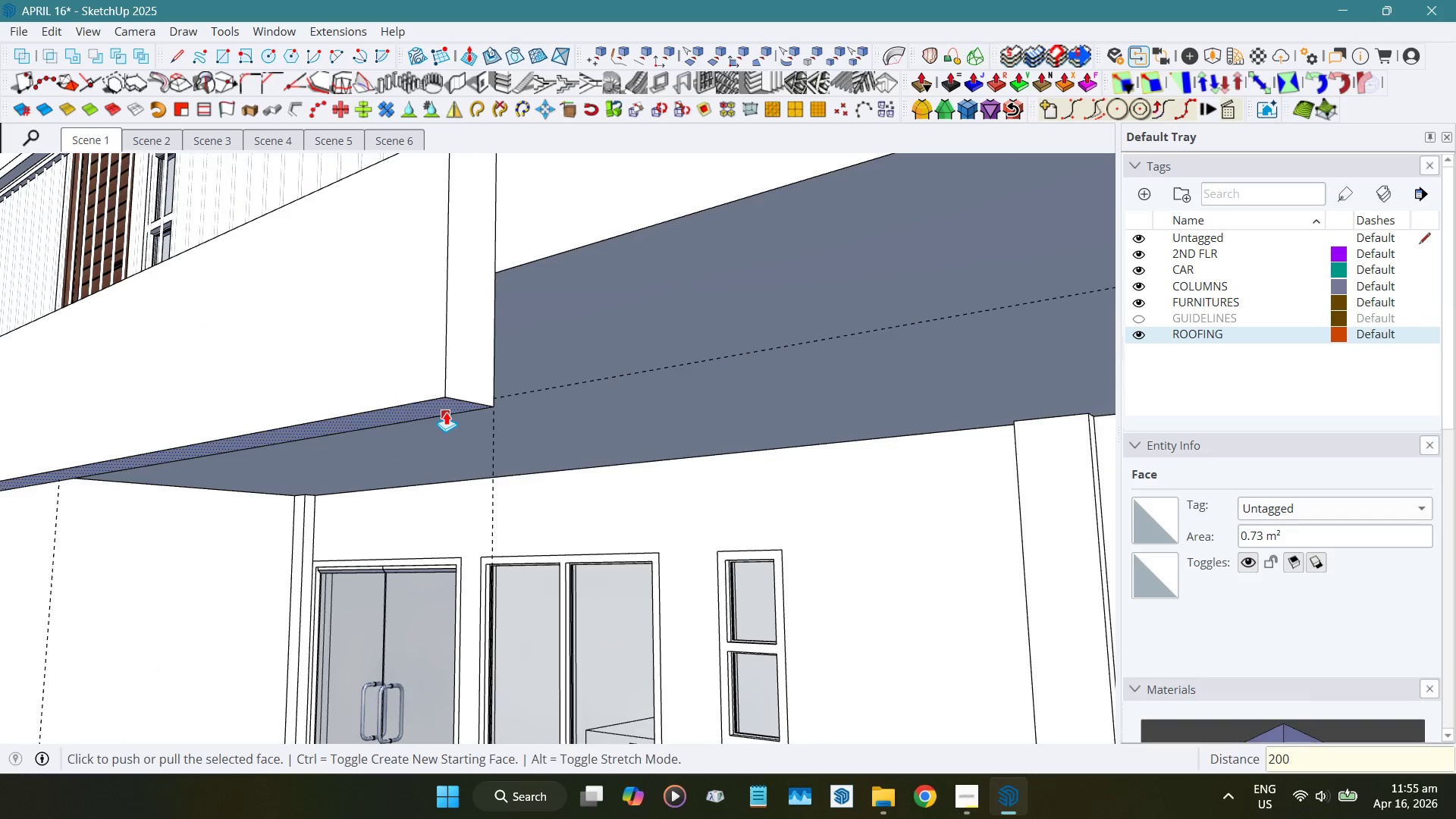 
key(NumpadEnter)
 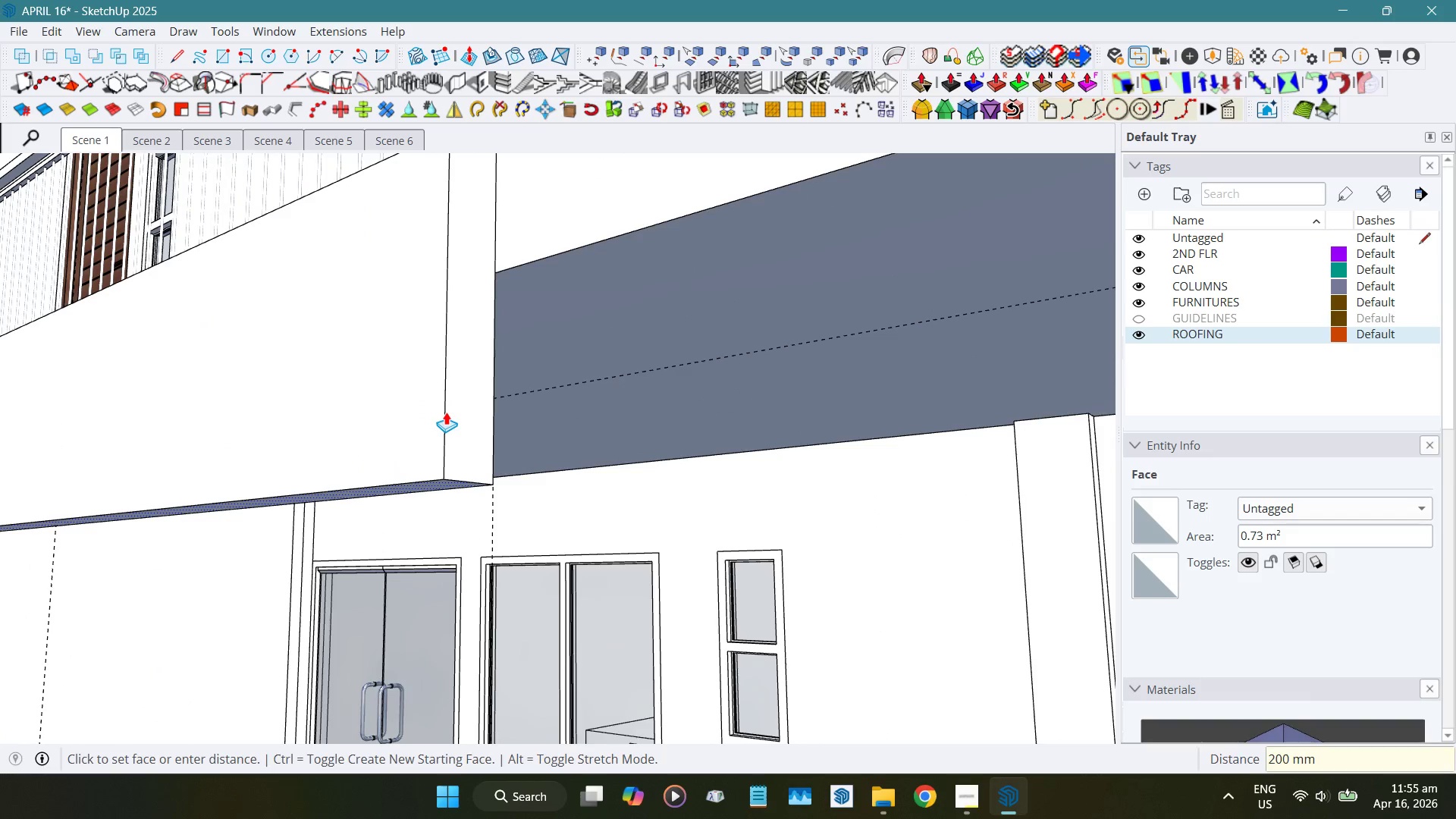 
key(Space)
 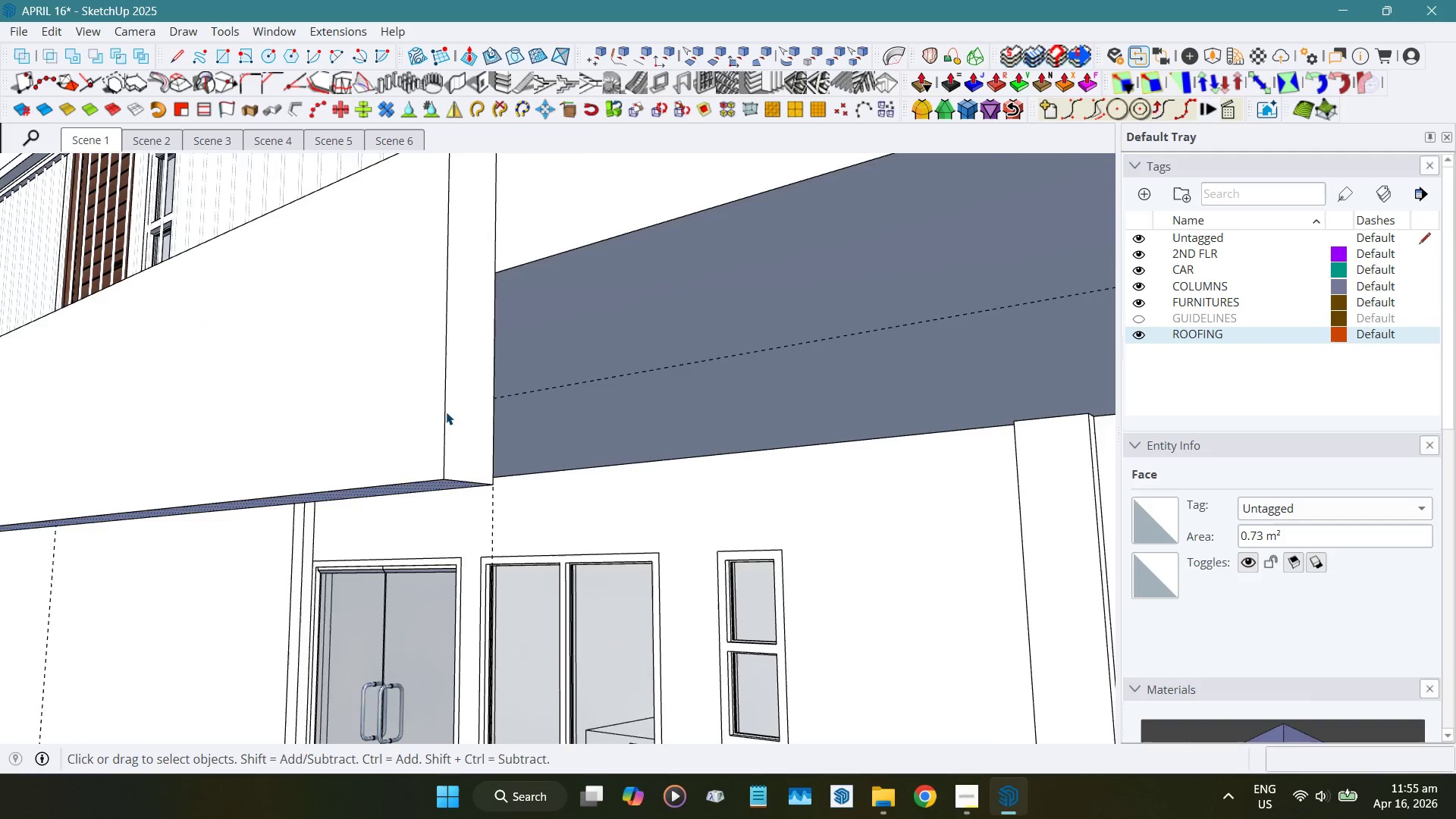 
scroll: coordinate [446, 412], scroll_direction: down, amount: 11.0
 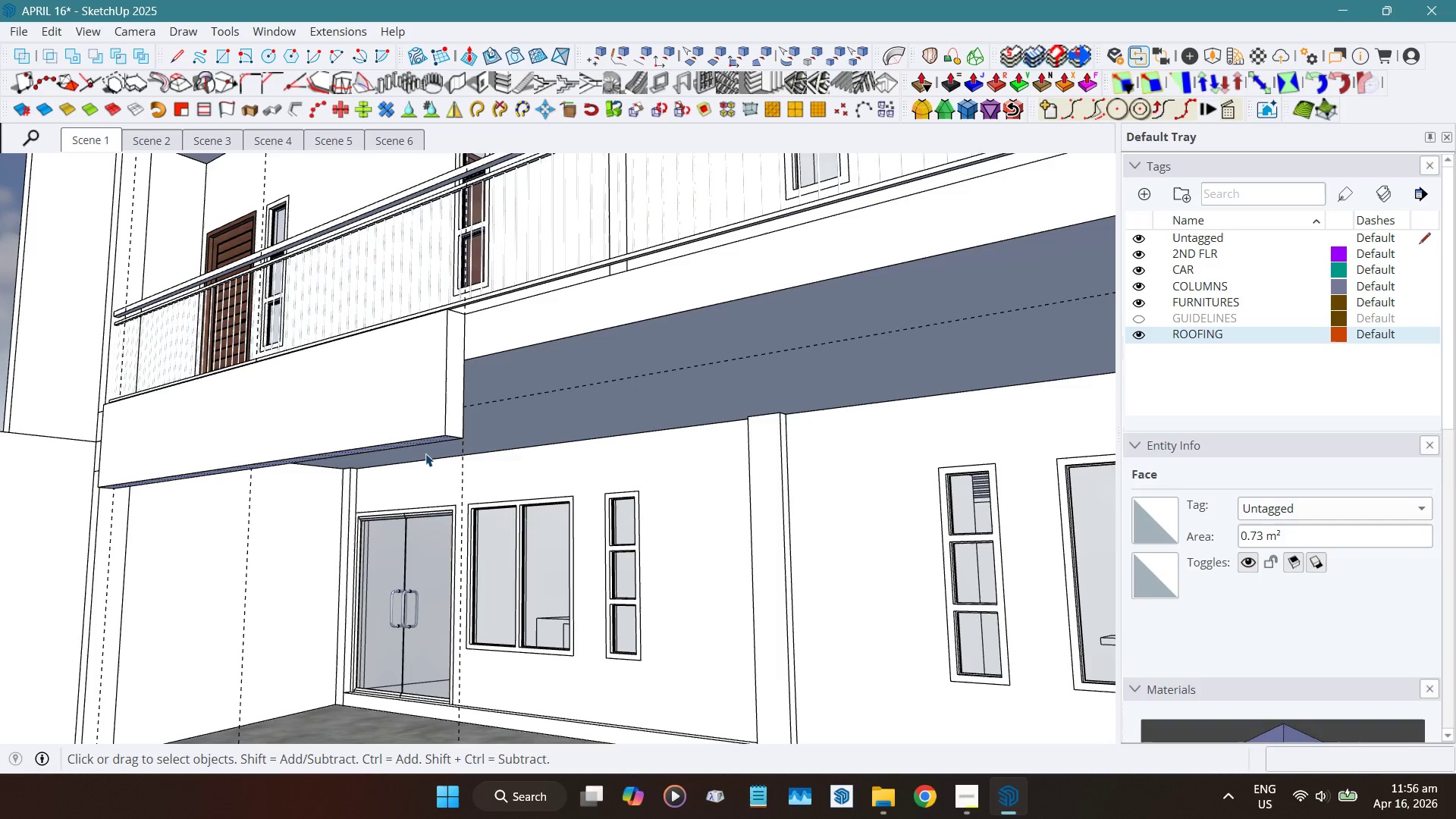 
wait(26.48)
 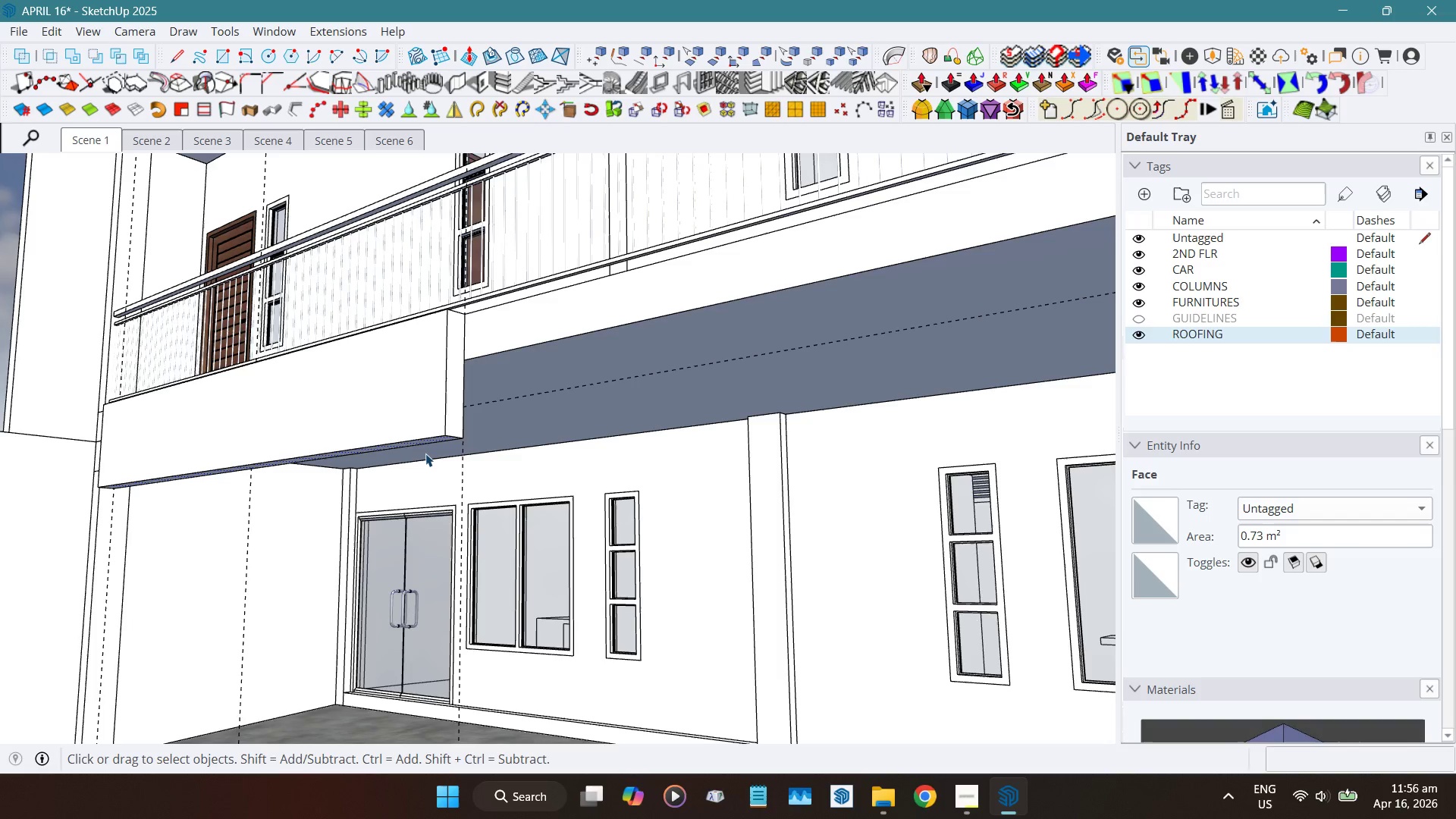 
left_click([399, 379])
 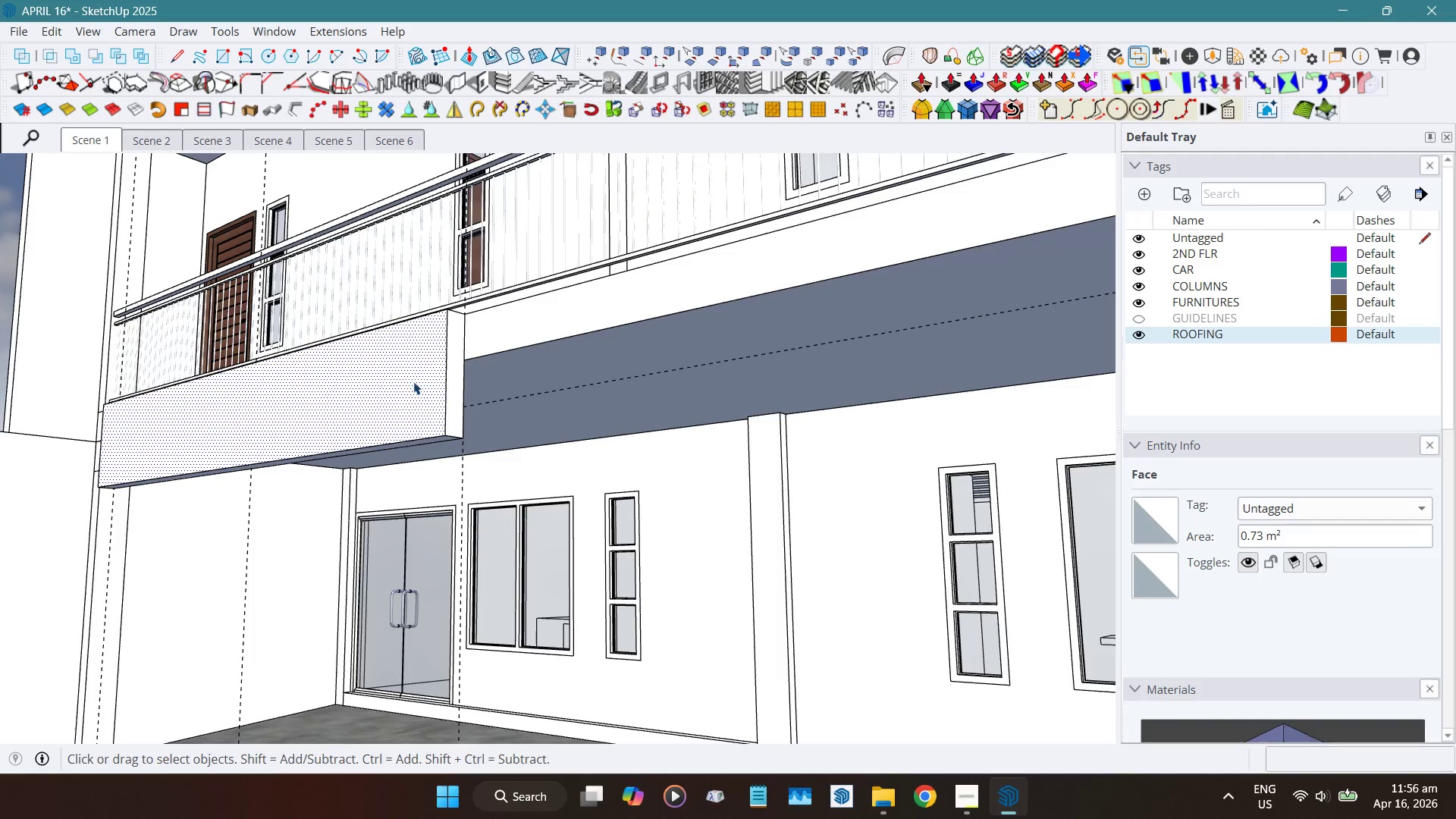 
scroll: coordinate [439, 378], scroll_direction: up, amount: 4.0
 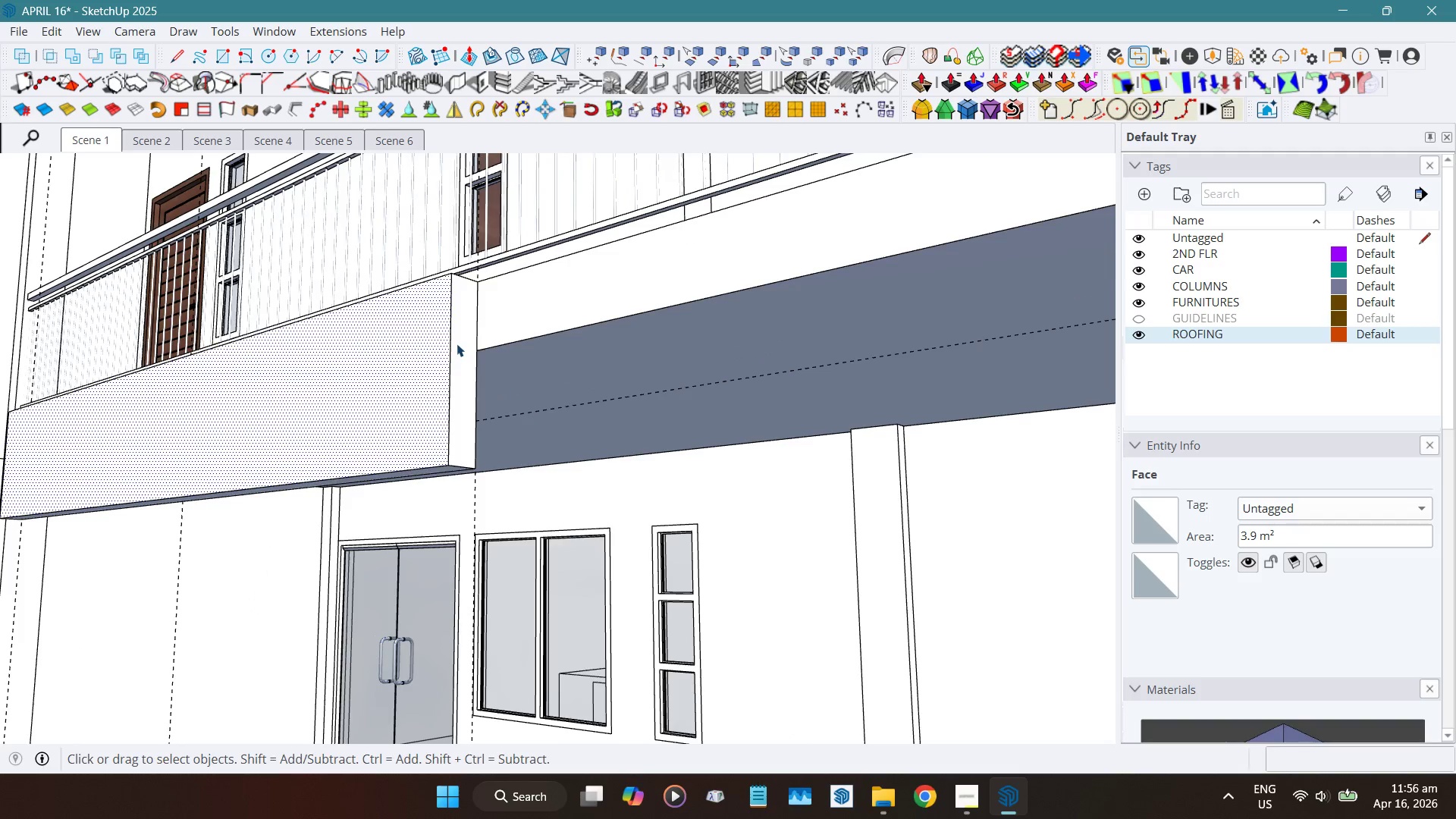 
key(Shift+ShiftLeft)
 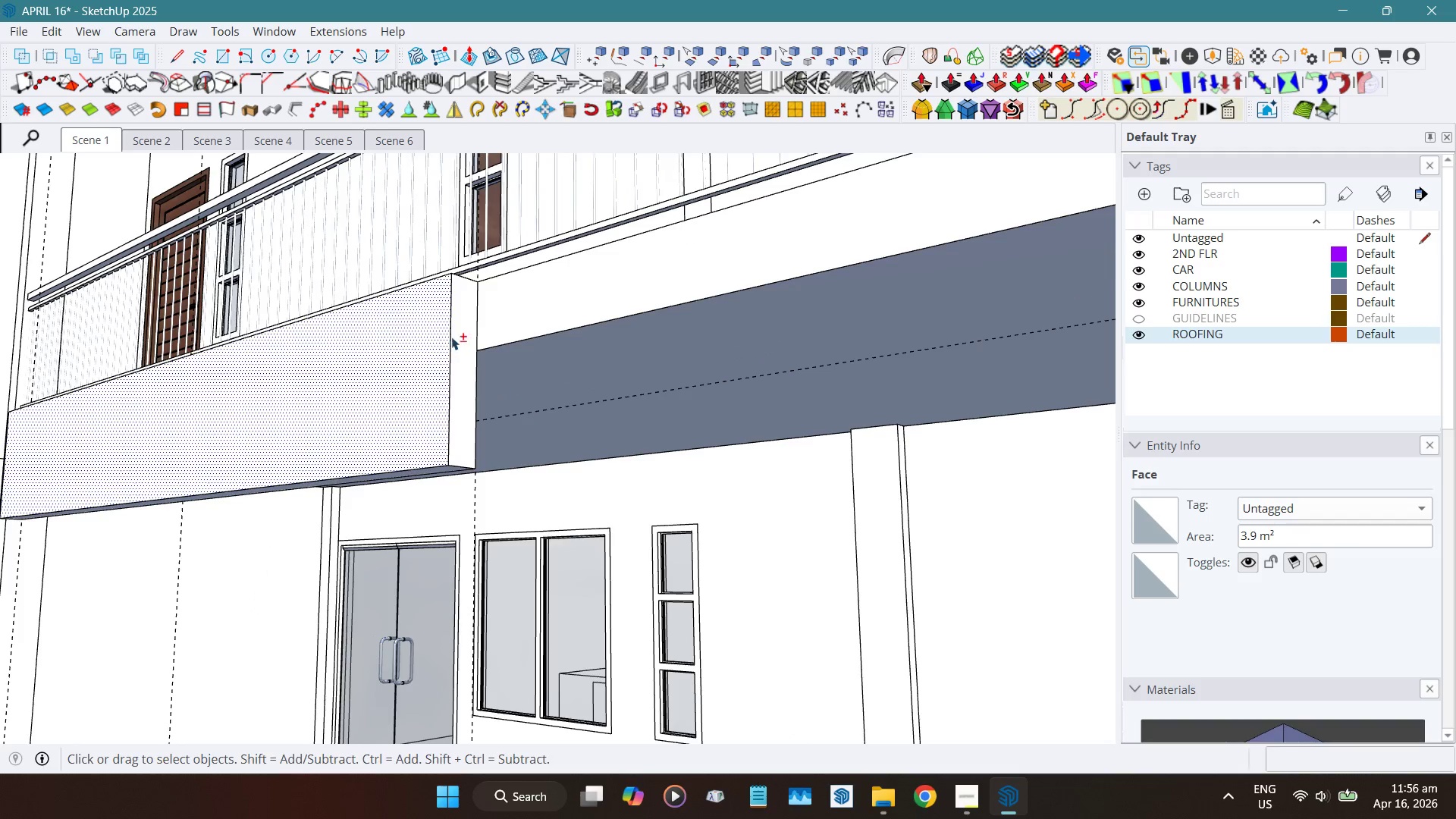 
key(Shift+X)
 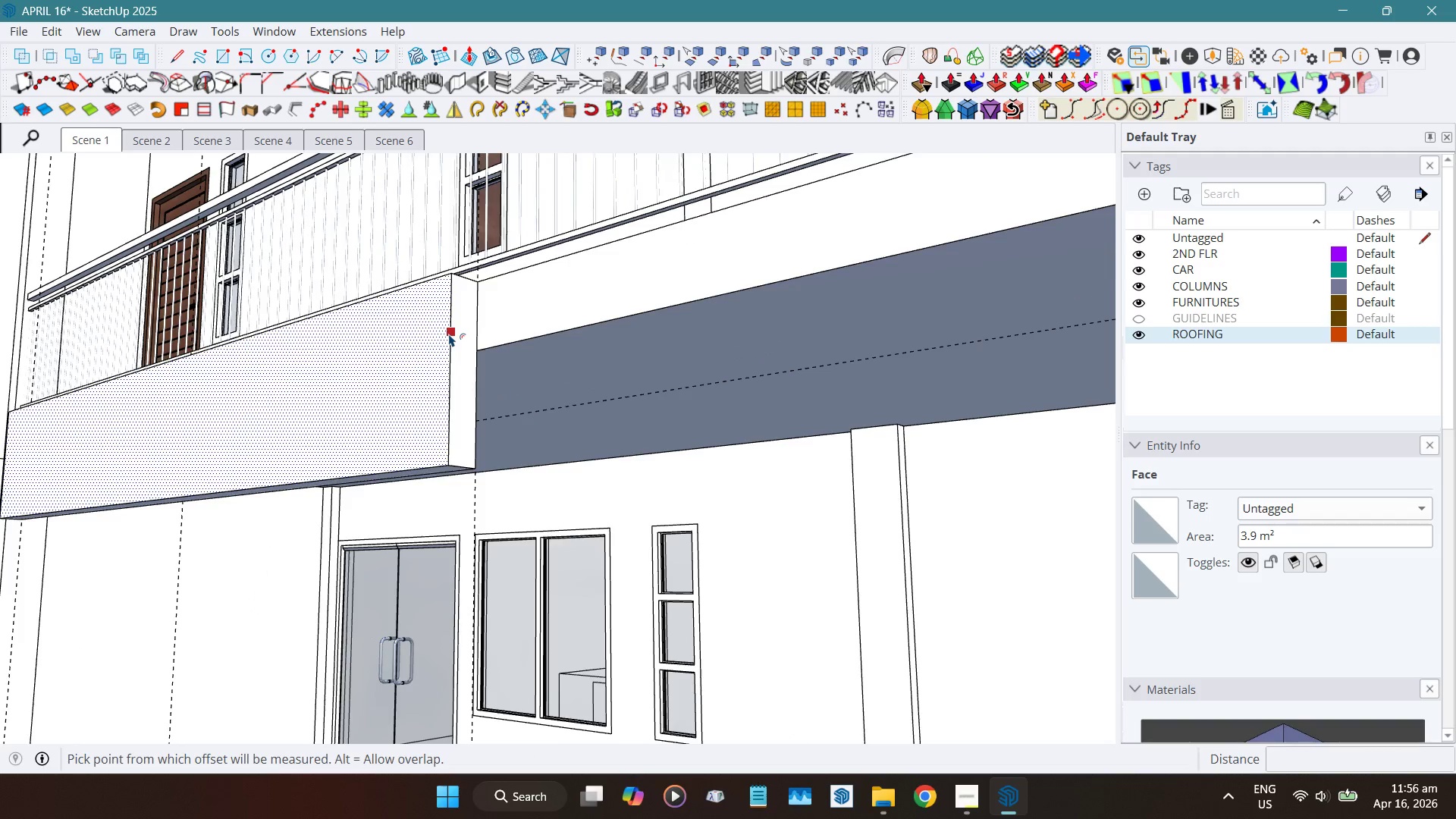 
left_click_drag(start_coordinate=[449, 334], to_coordinate=[437, 341])
 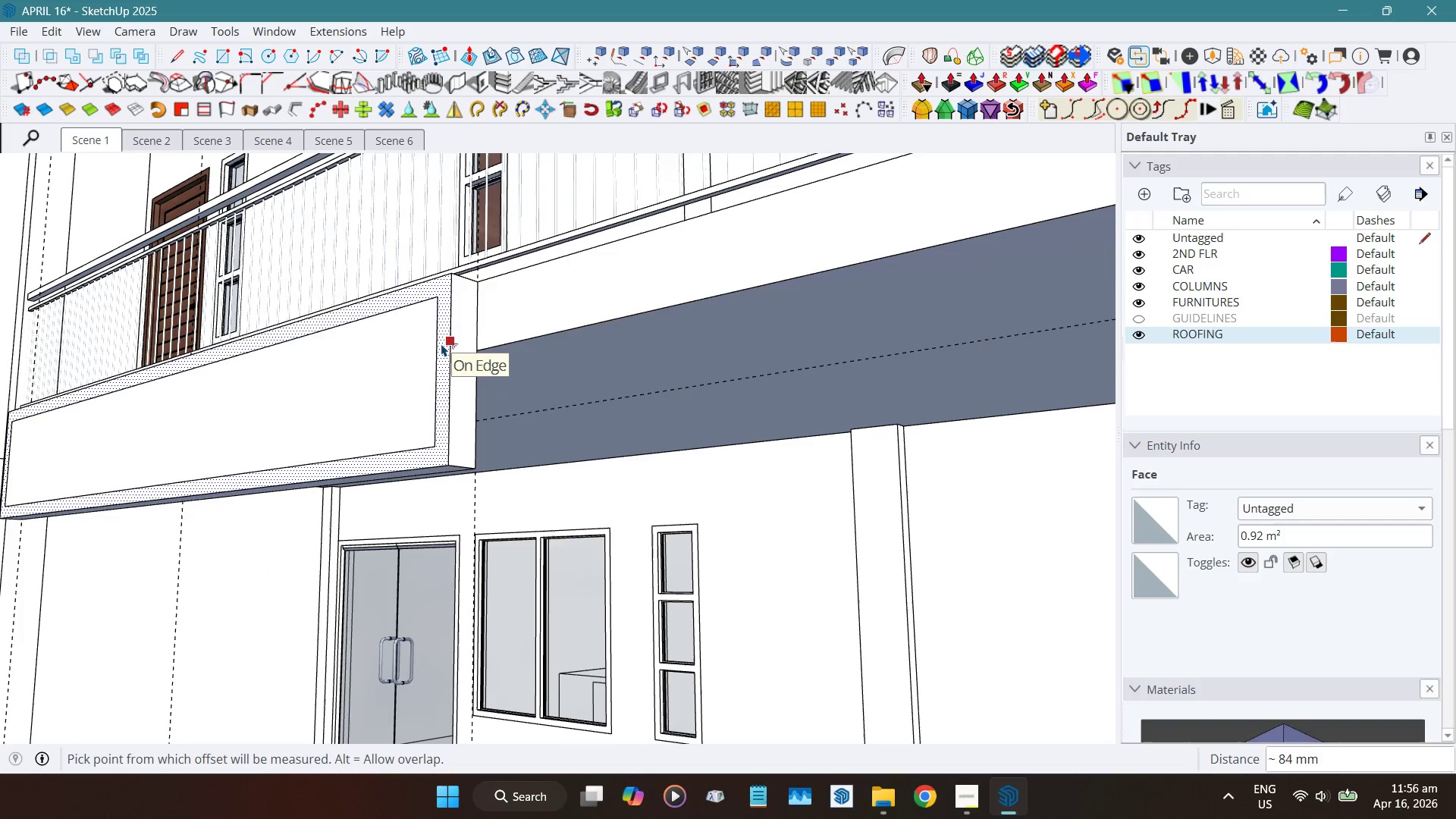 
key(Numpad2)
 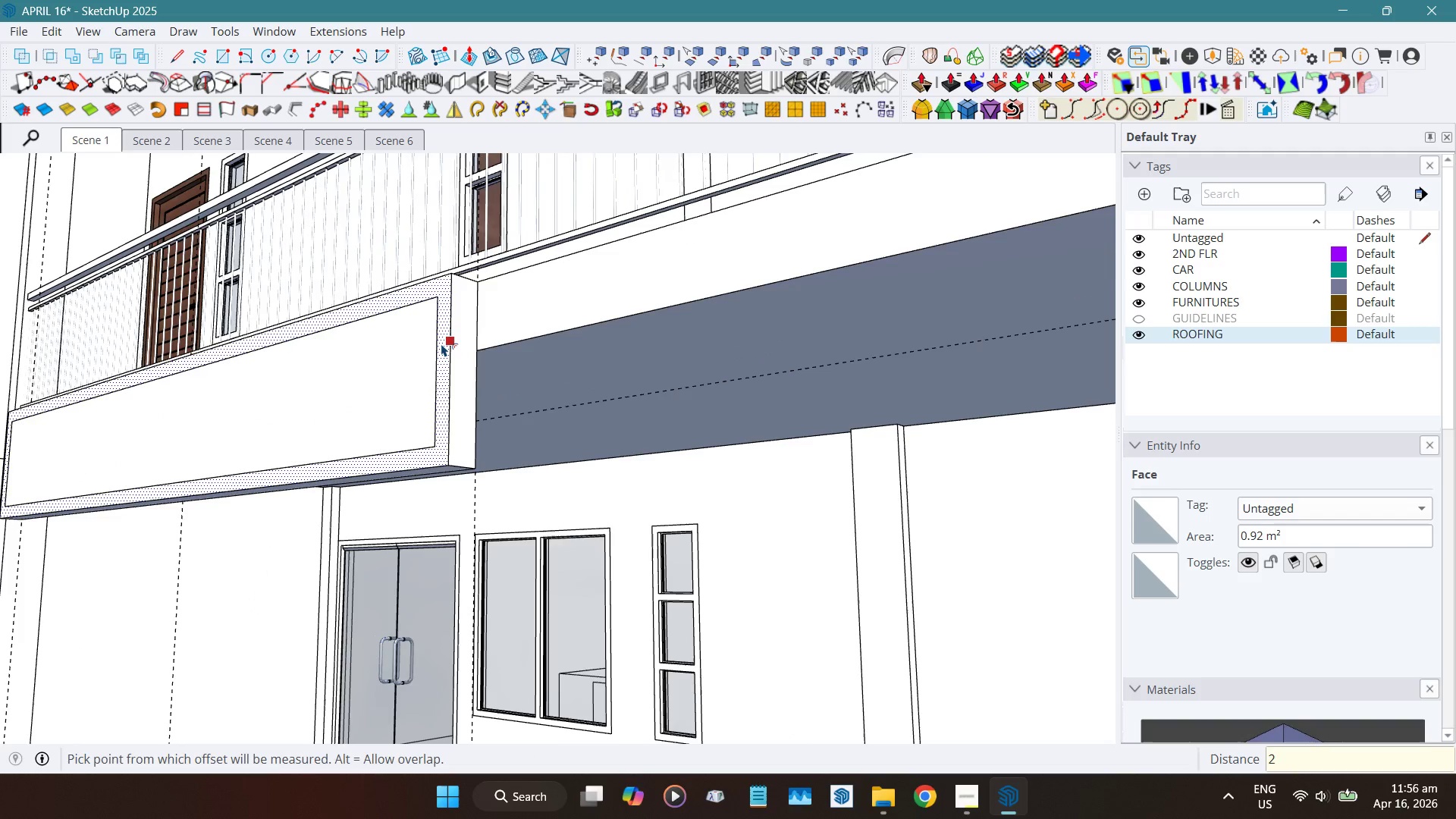 
key(Numpad5)
 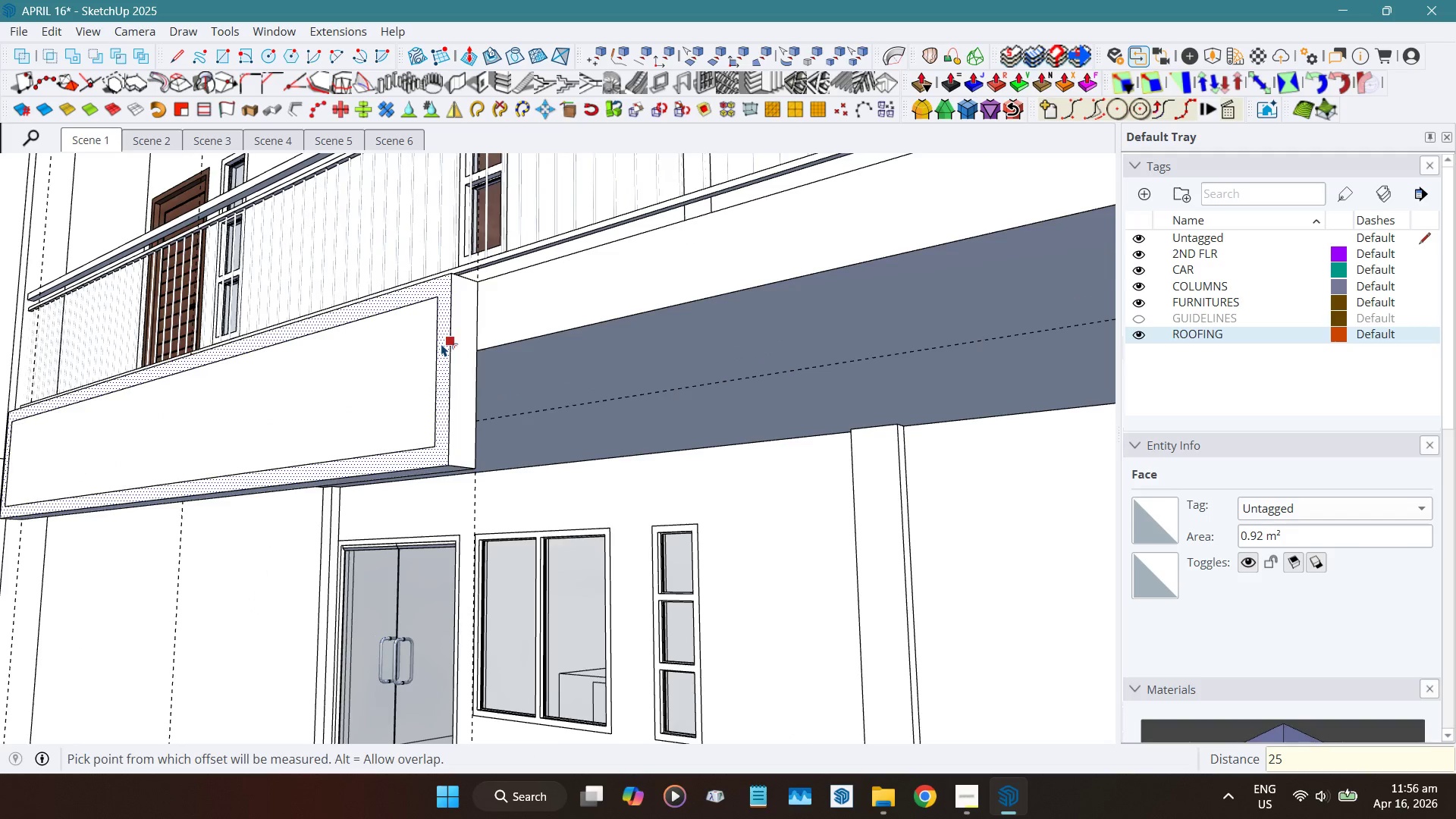 
key(NumpadEnter)
 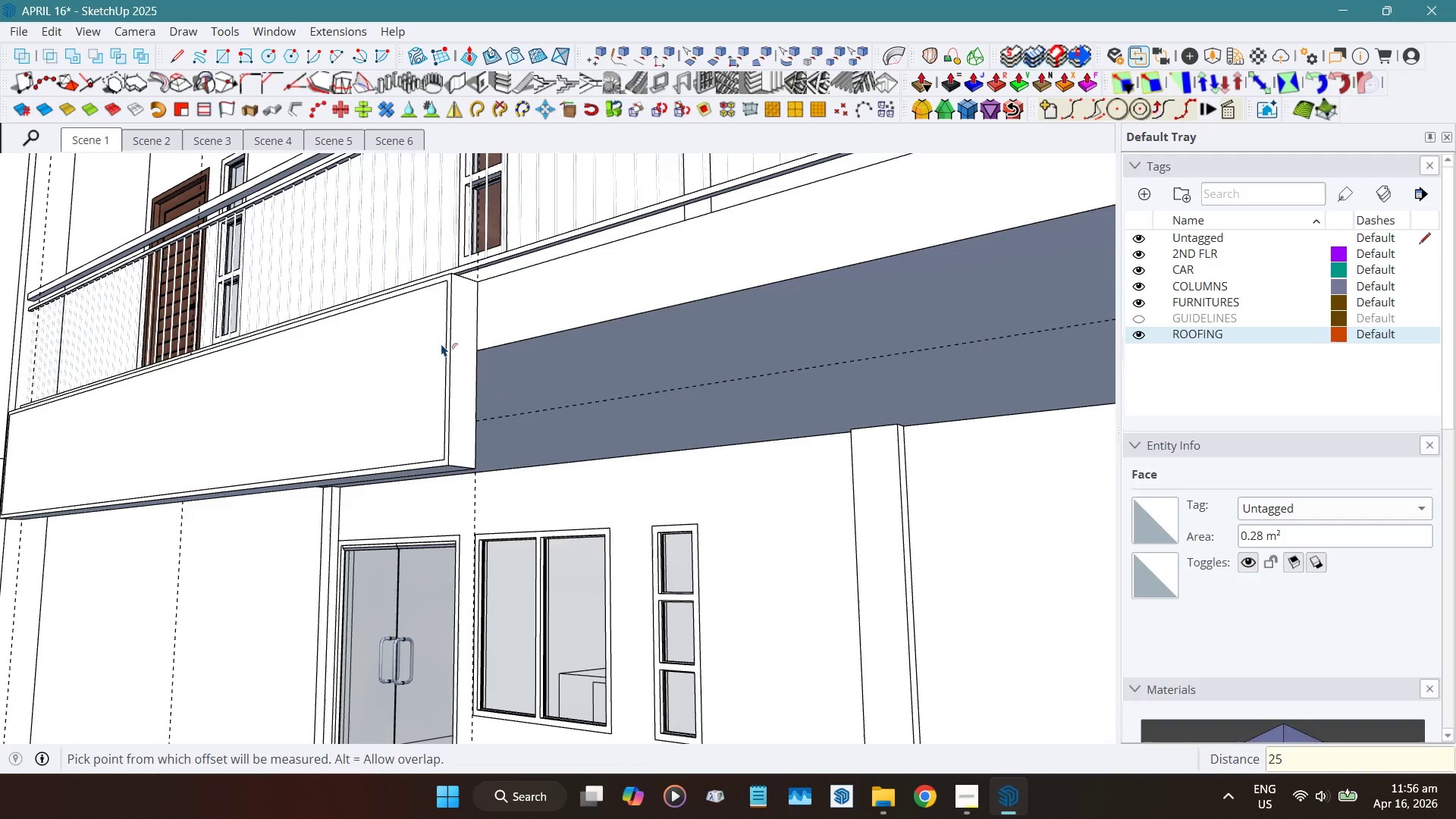 
key(Space)
 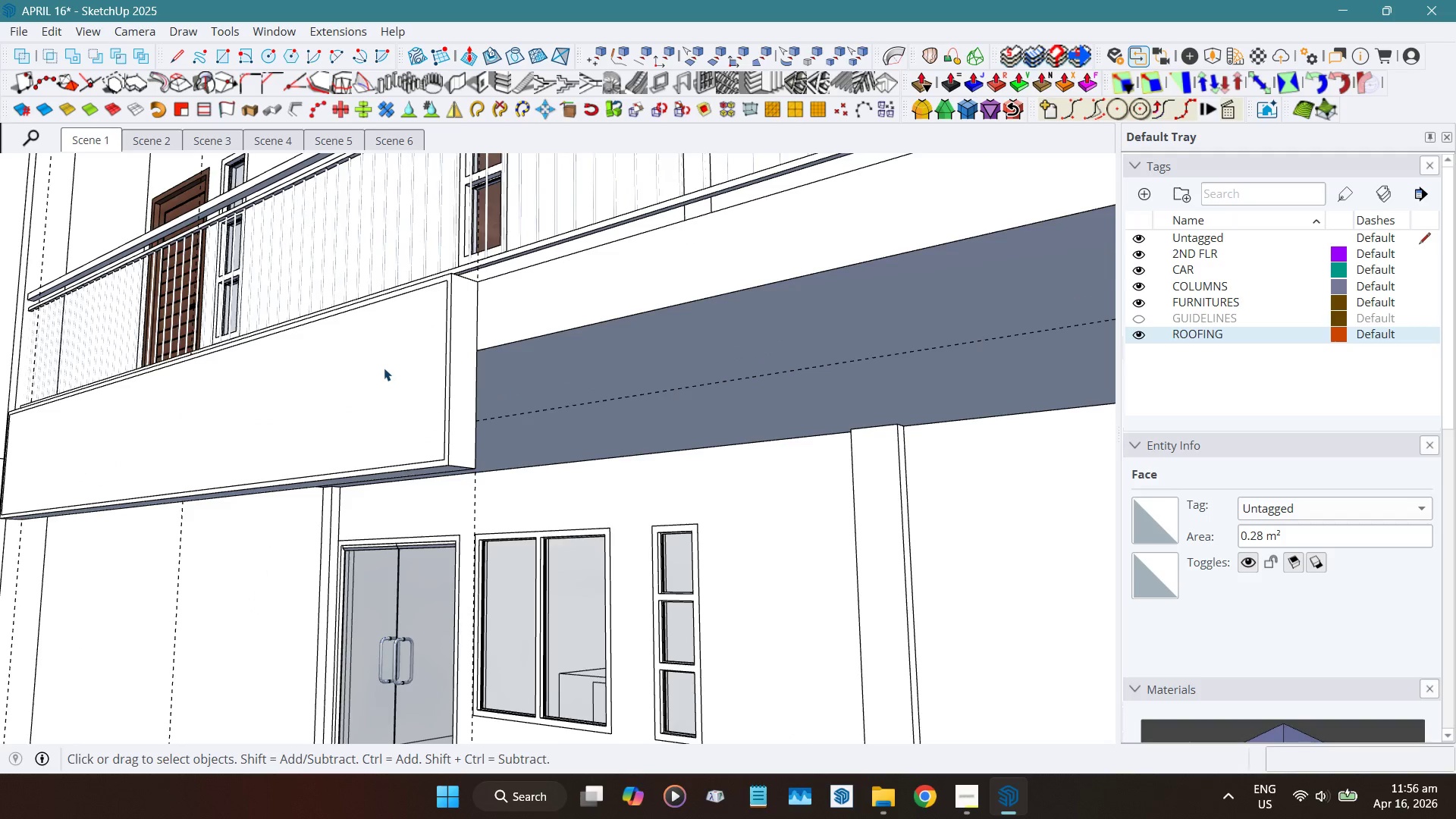 
left_click([384, 368])
 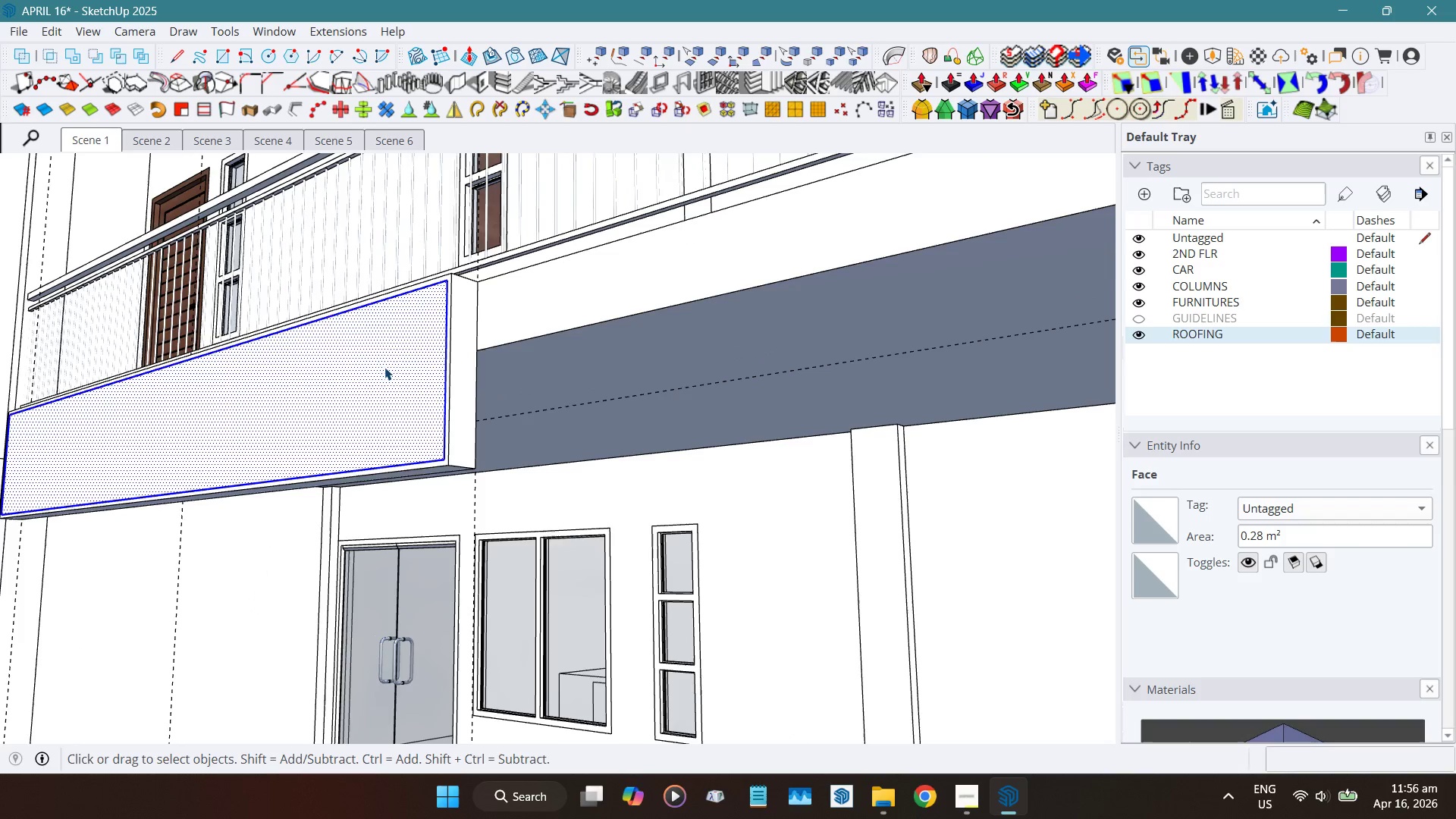 
triple_click([388, 367])
 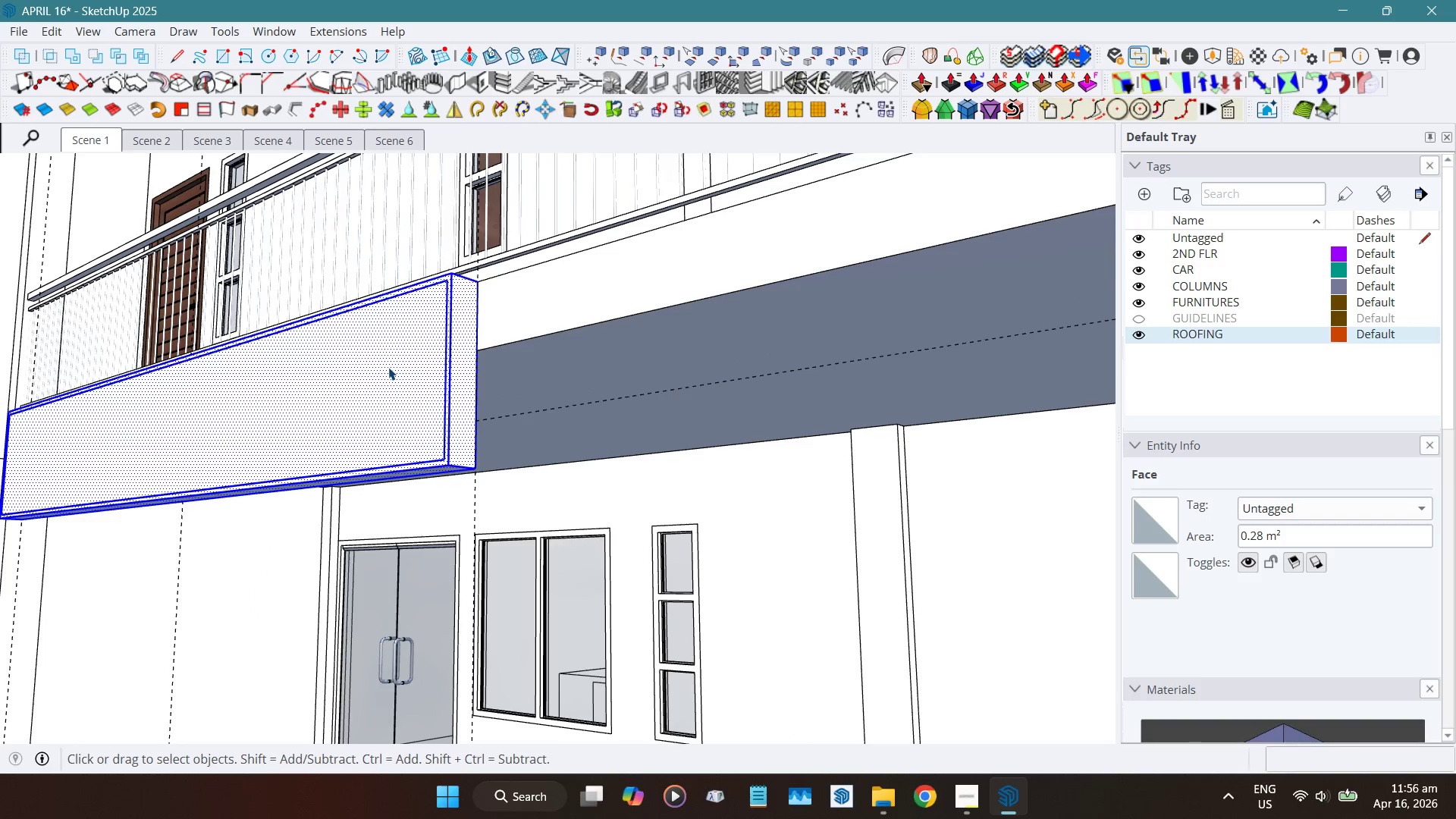 
triple_click([388, 367])
 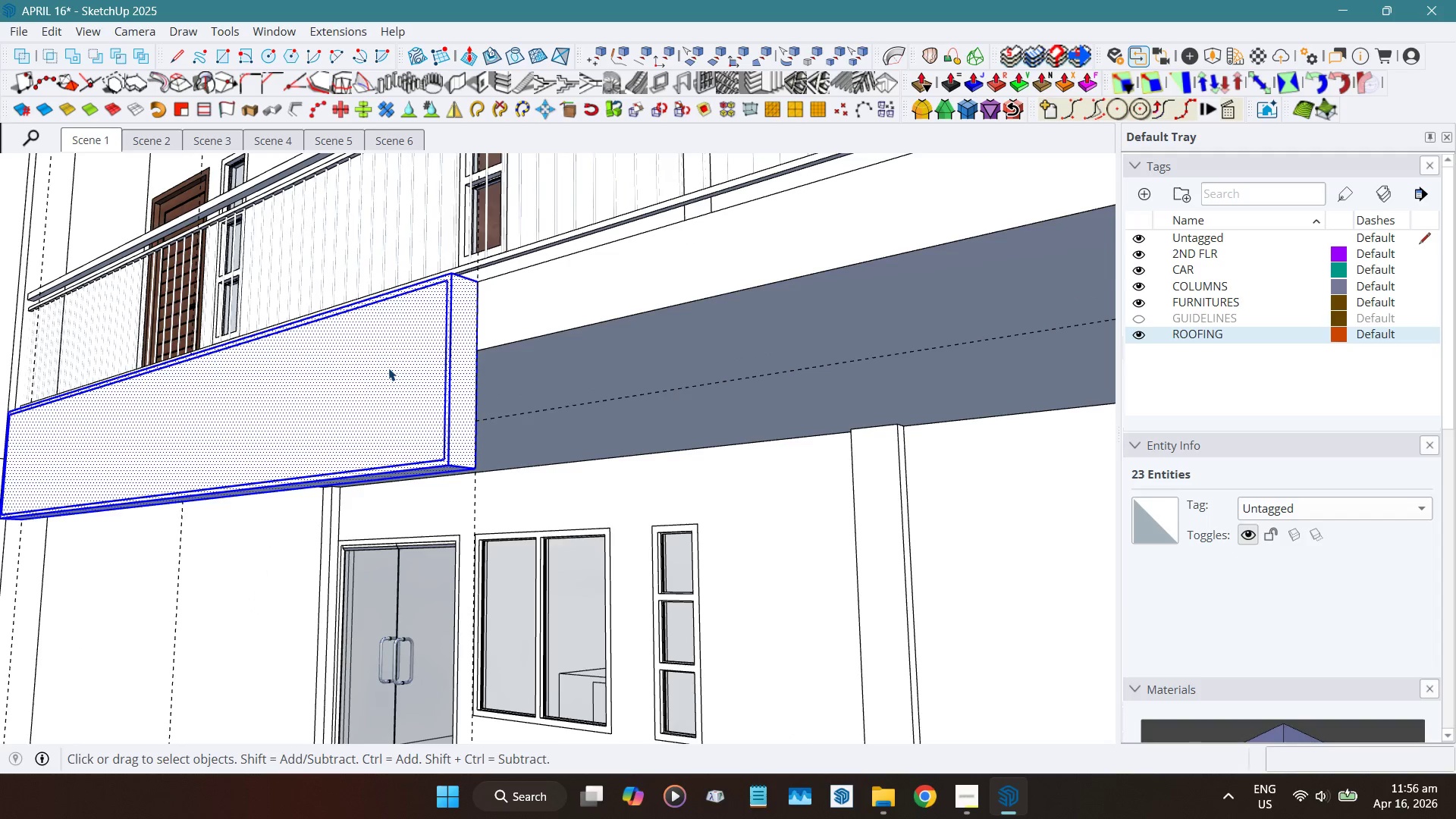 
key(G)
 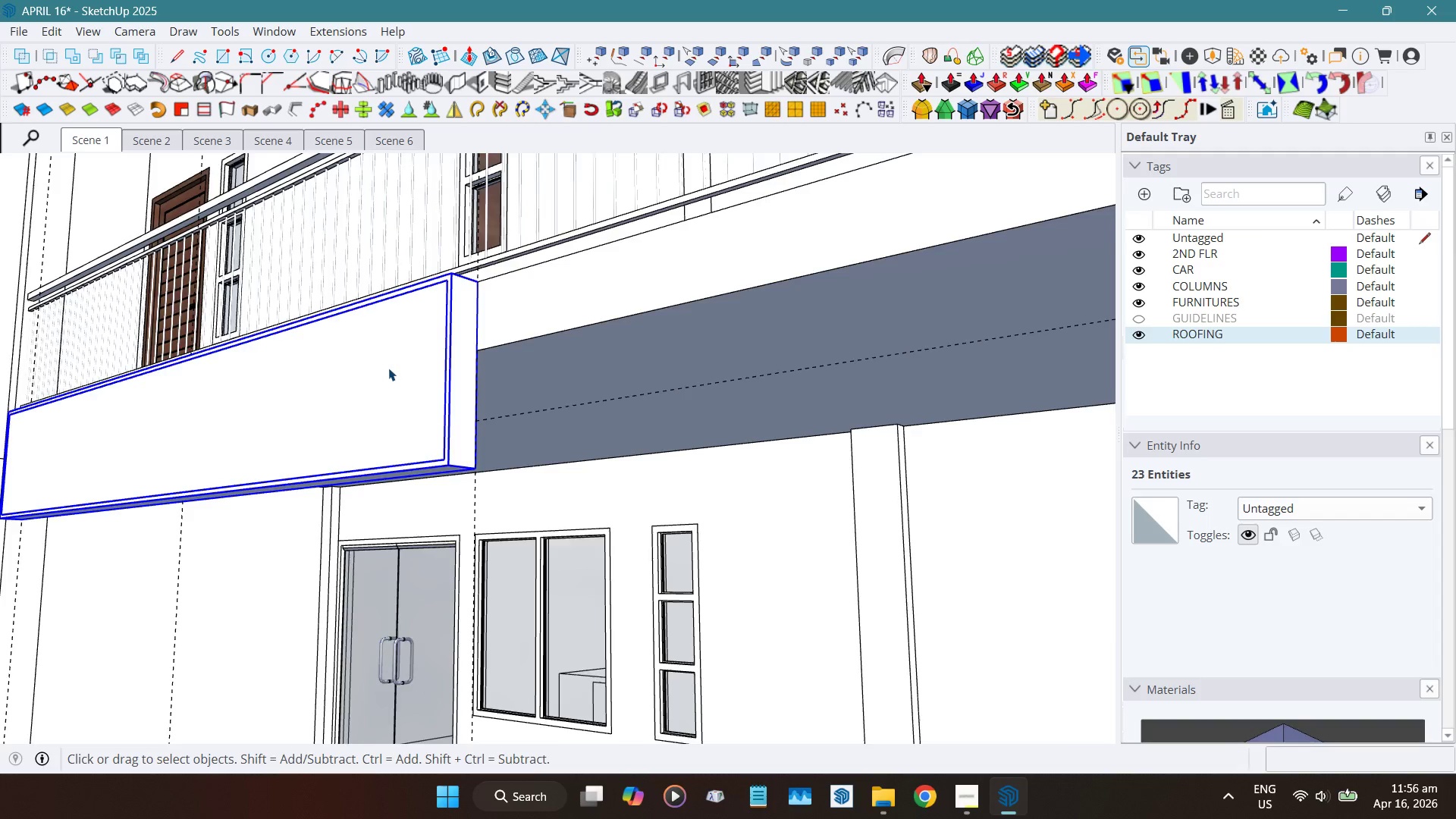 
scroll: coordinate [388, 367], scroll_direction: down, amount: 15.0
 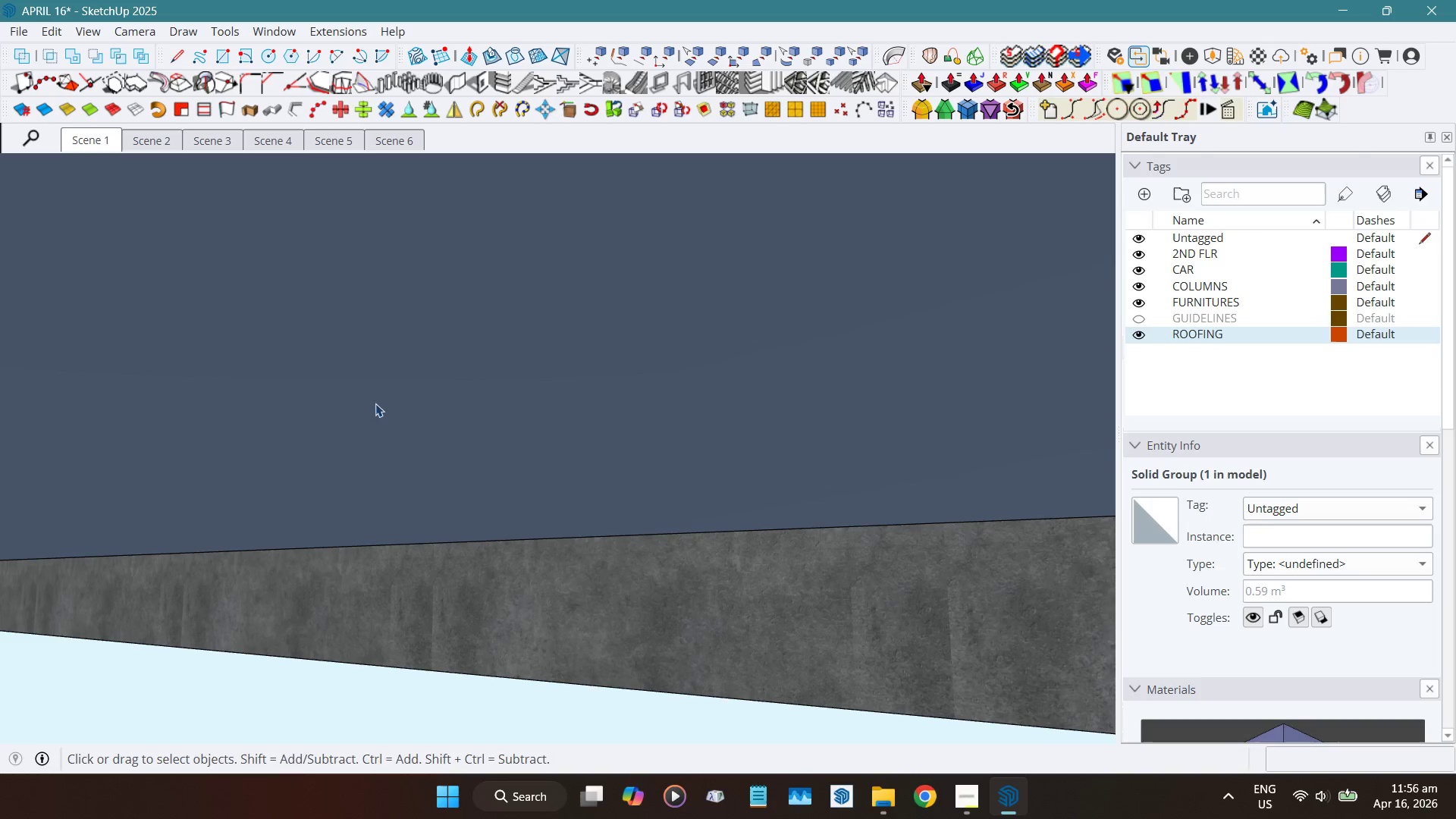 
hold_key(key=ShiftLeft, duration=0.83)
 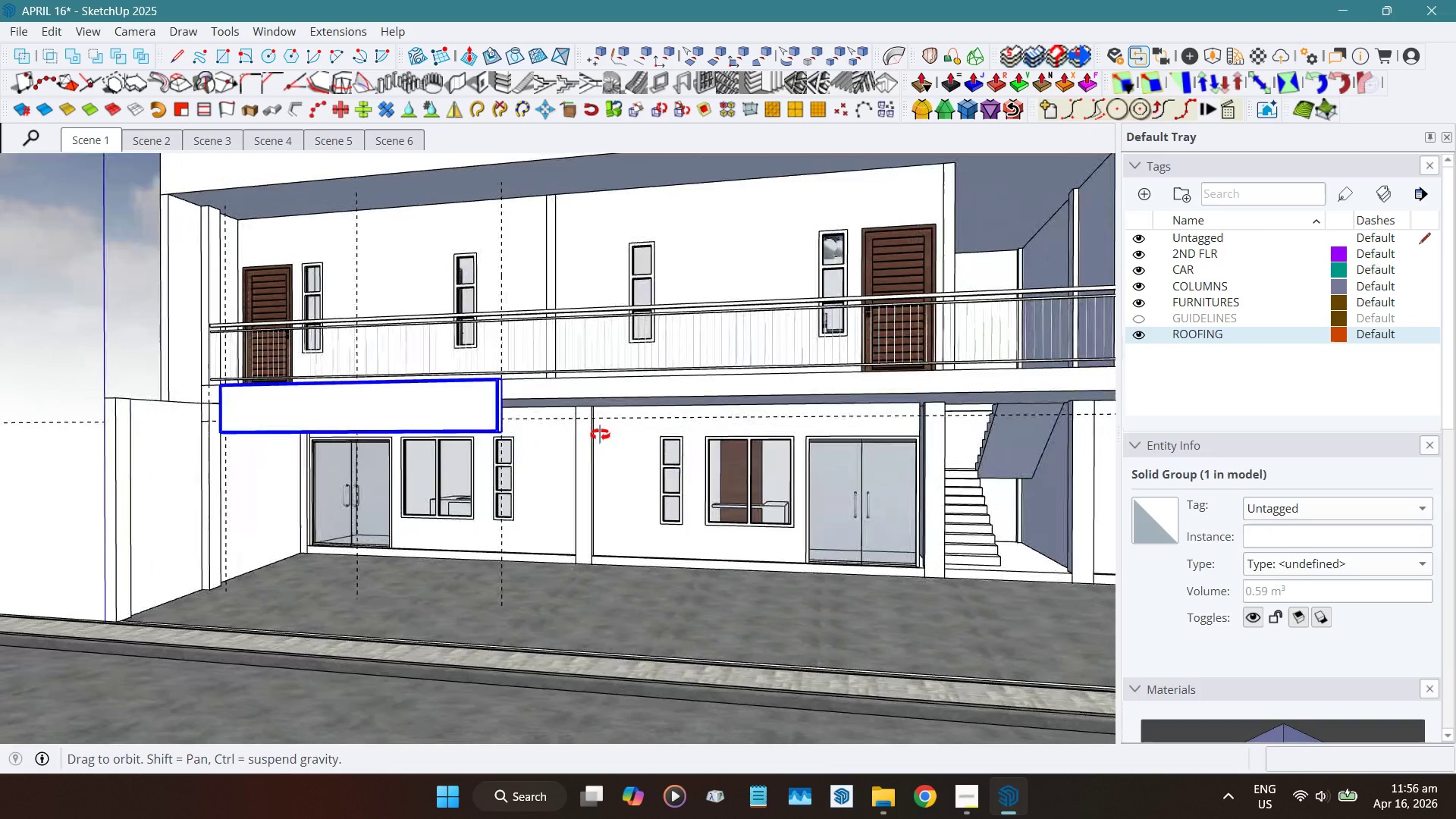 
scroll: coordinate [522, 400], scroll_direction: up, amount: 6.0
 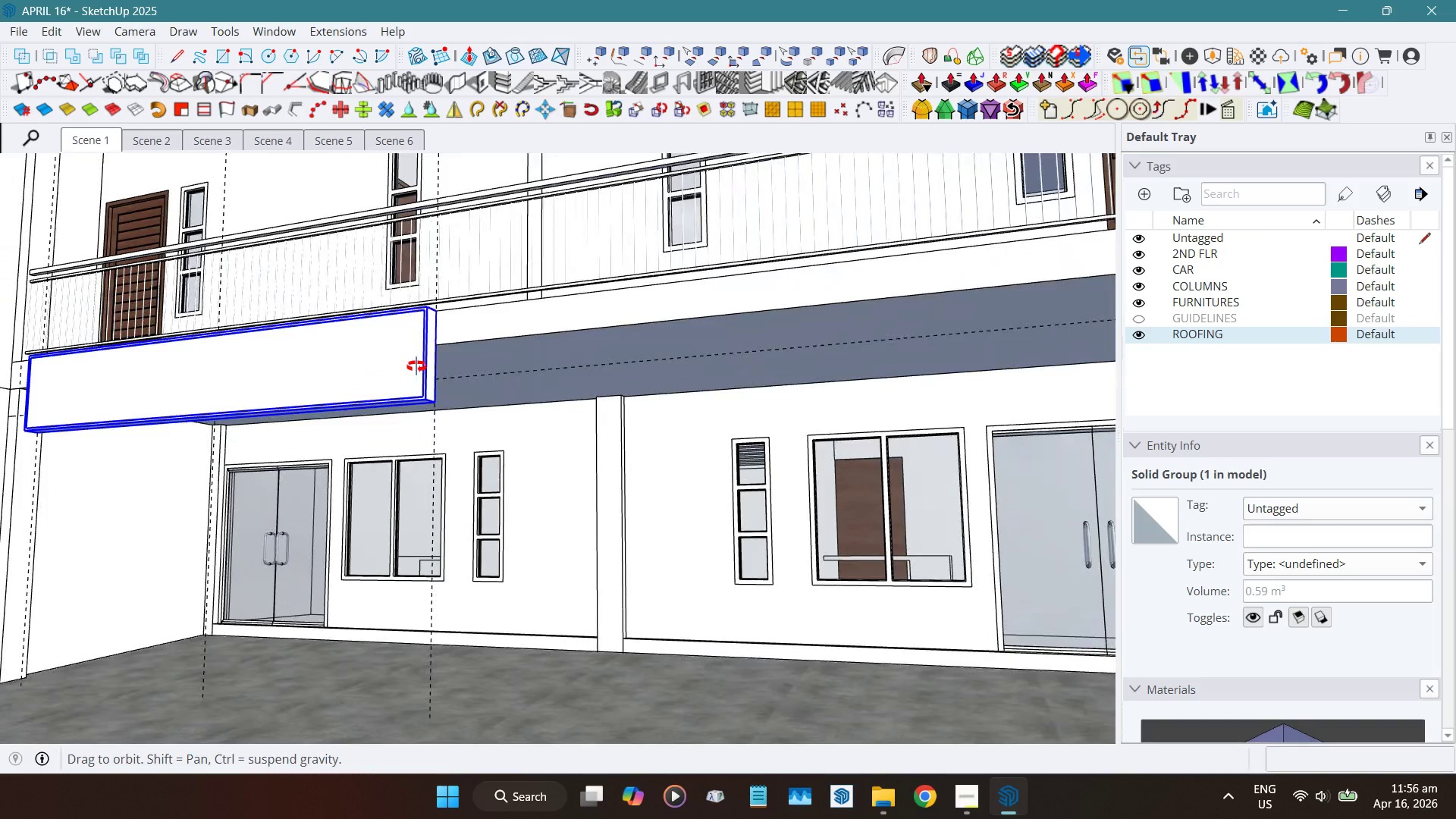 
hold_key(key=ShiftLeft, duration=0.58)
 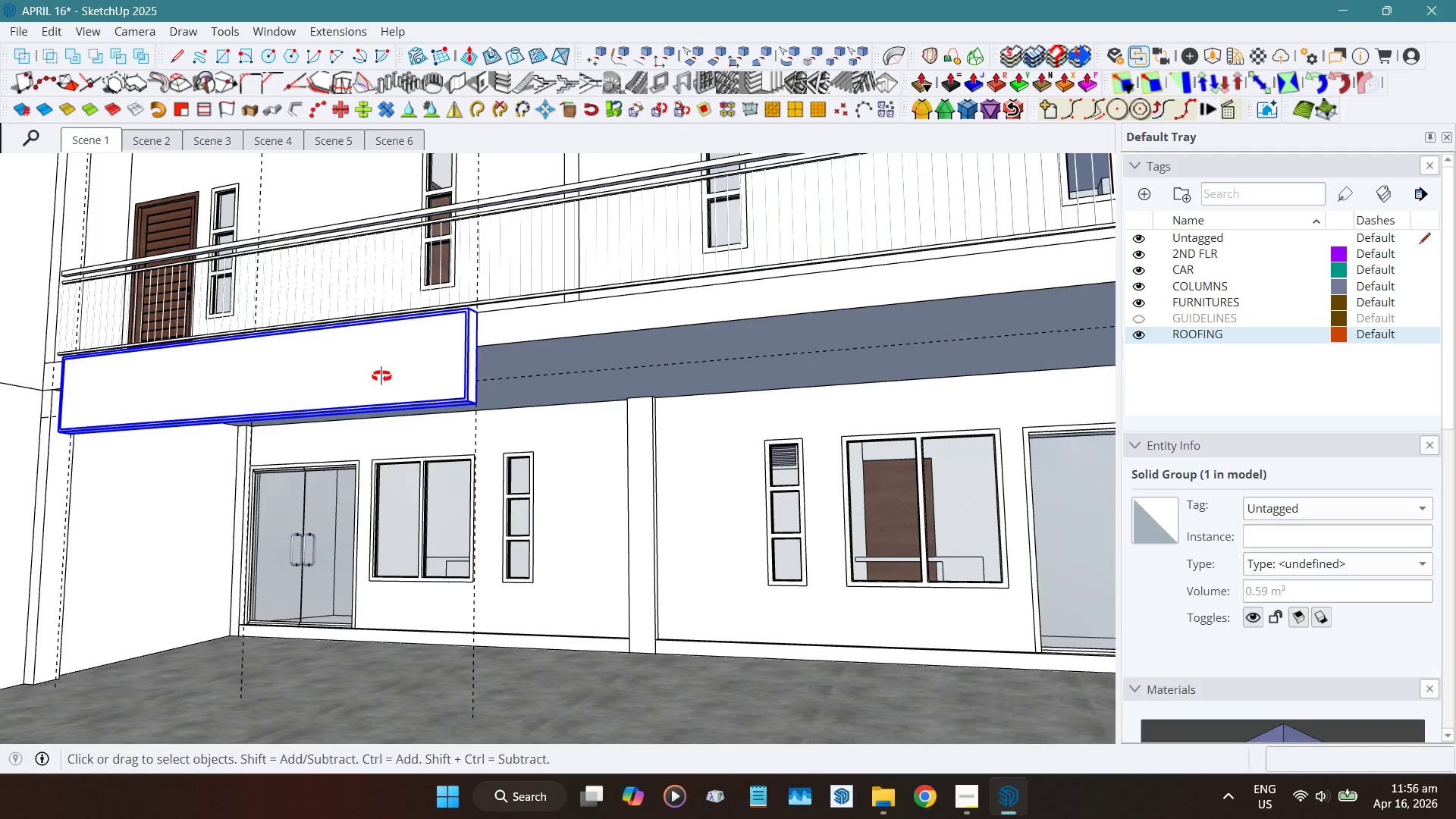 
scroll: coordinate [435, 437], scroll_direction: down, amount: 6.0
 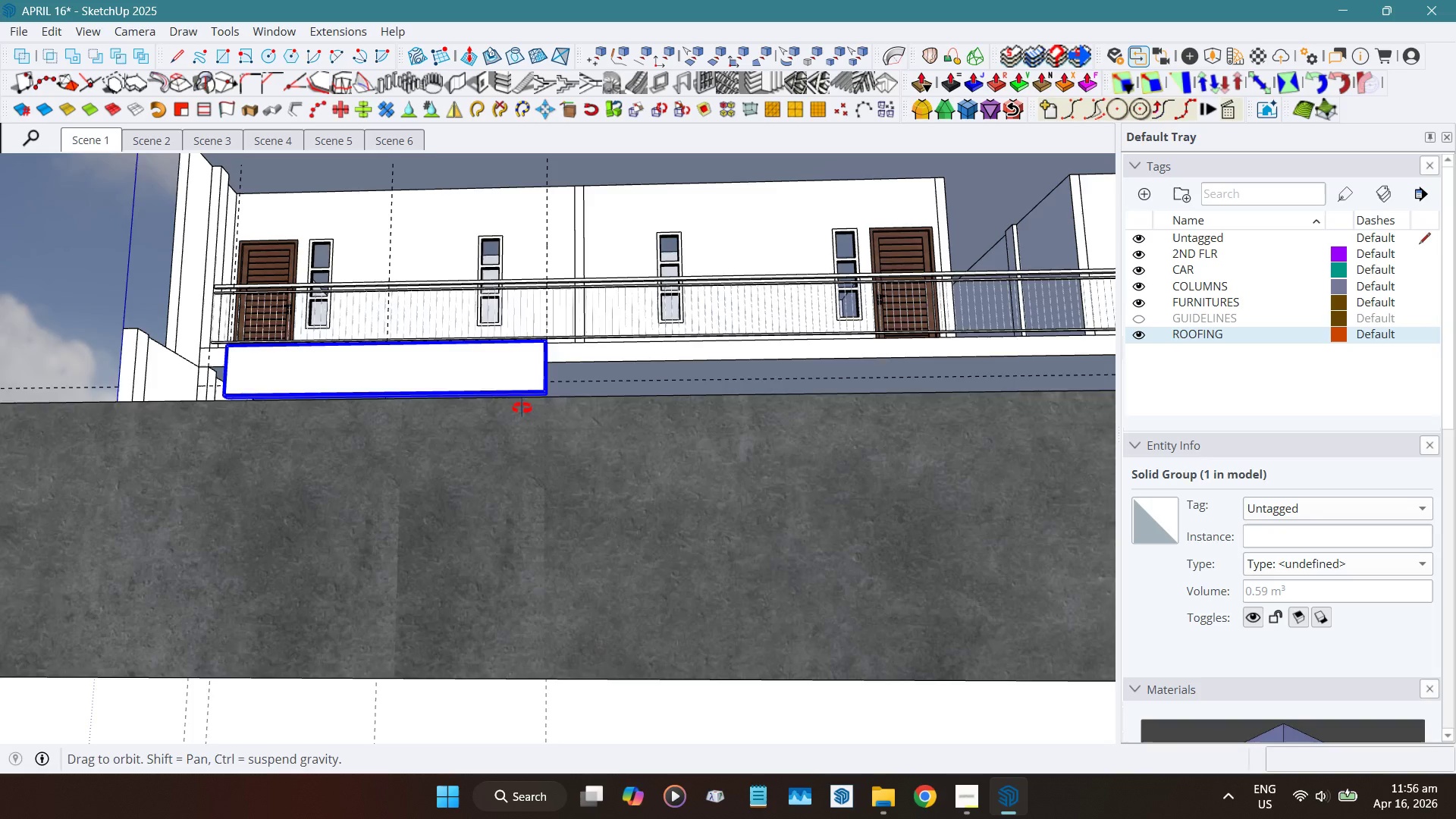 
hold_key(key=ShiftLeft, duration=0.41)
 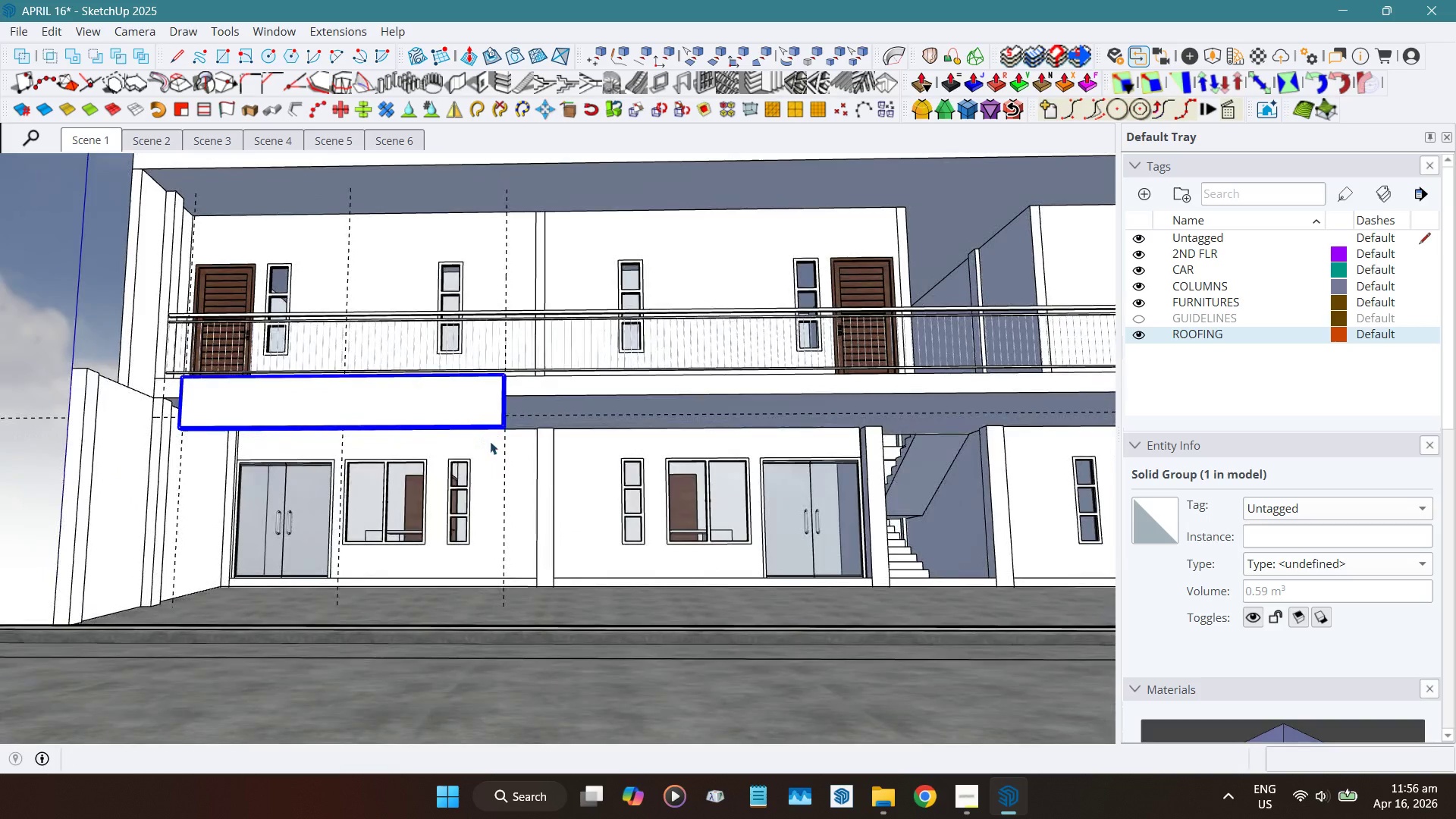 
scroll: coordinate [252, 441], scroll_direction: up, amount: 10.0
 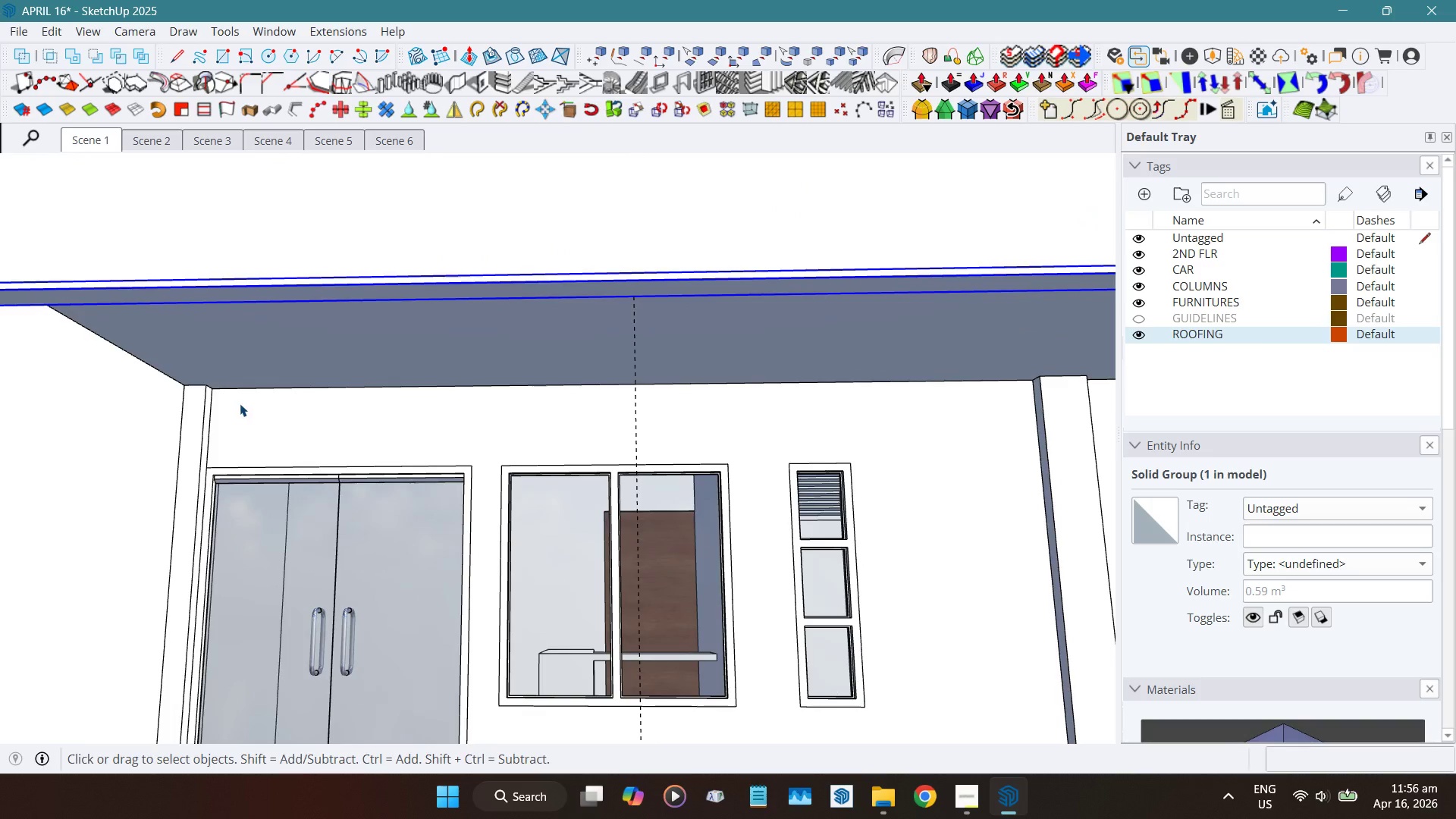 
key(Shift+W)
 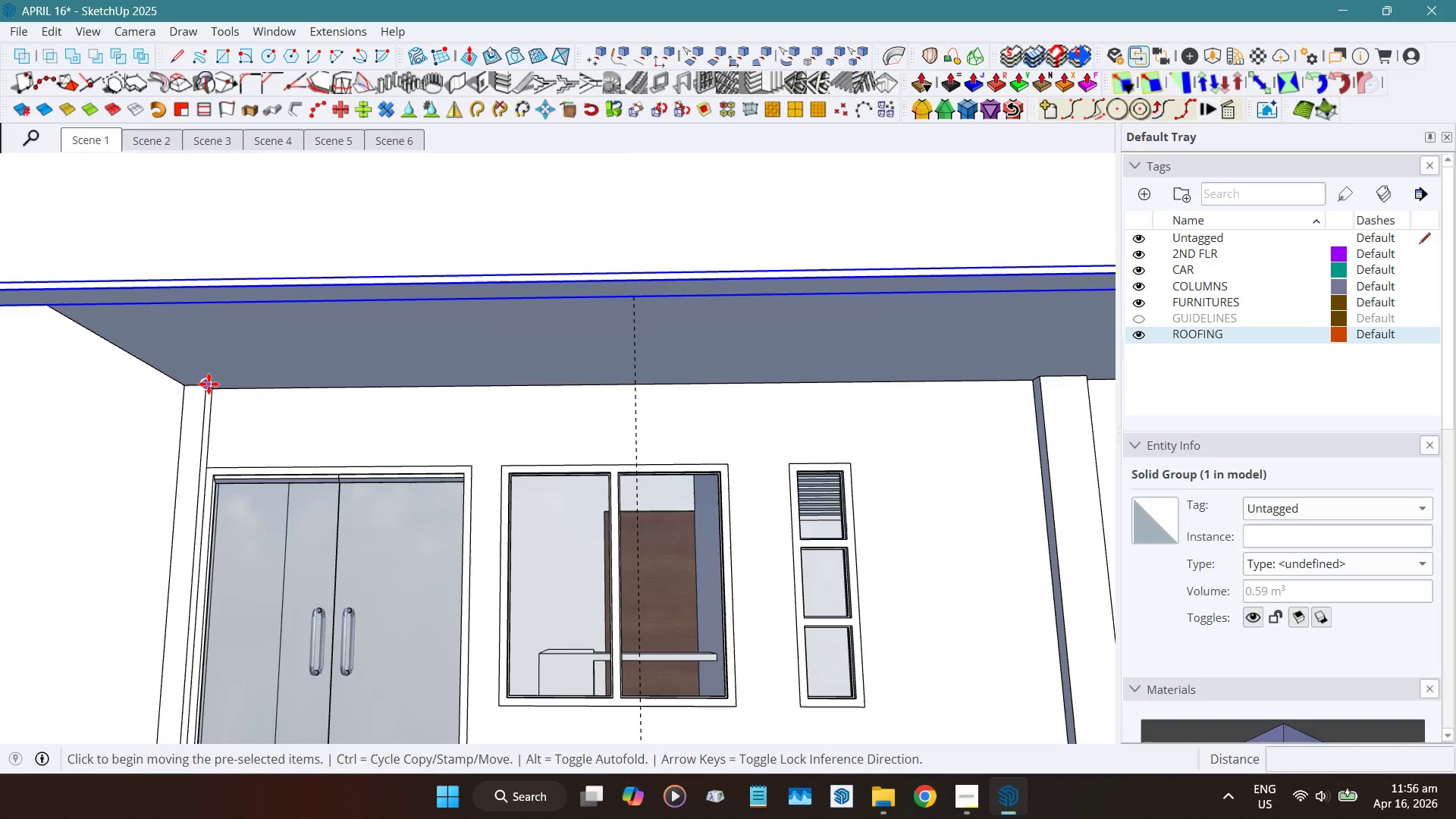 
left_click([209, 384])
 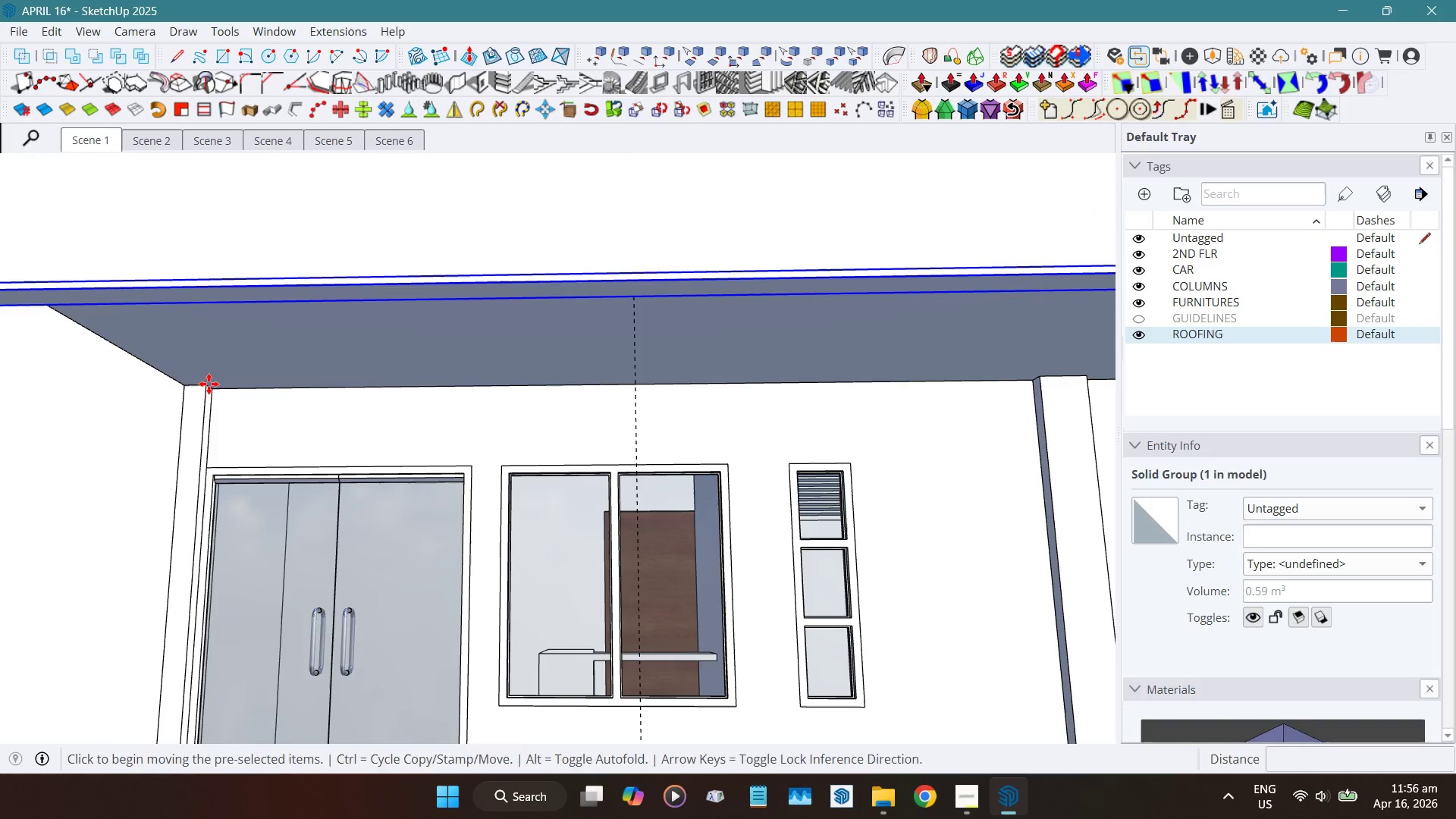 
key(Control+ControlLeft)
 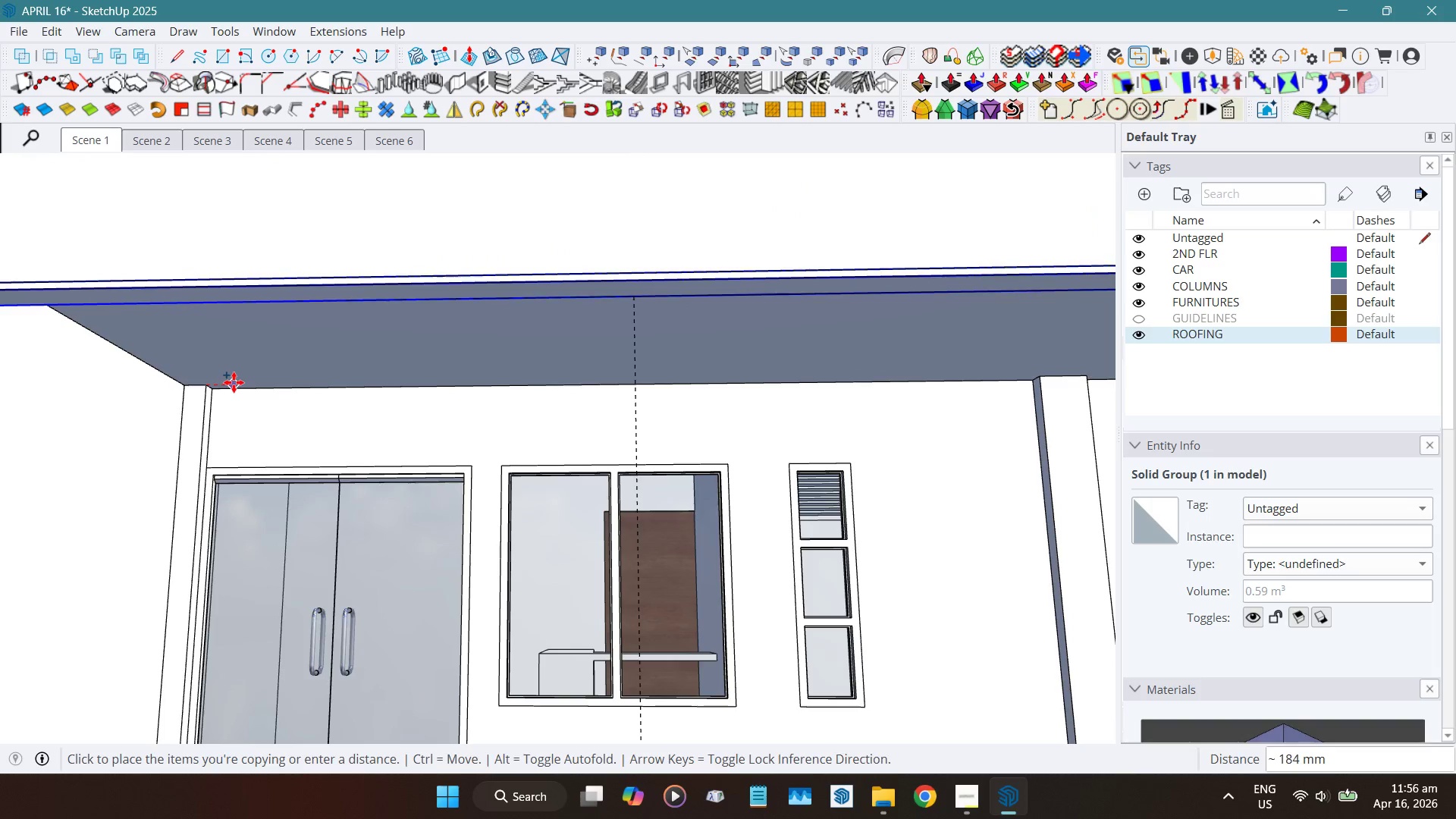 
hold_key(key=ShiftLeft, duration=6.95)
scroll: coordinate [234, 382], scroll_direction: down, amount: 5.0
 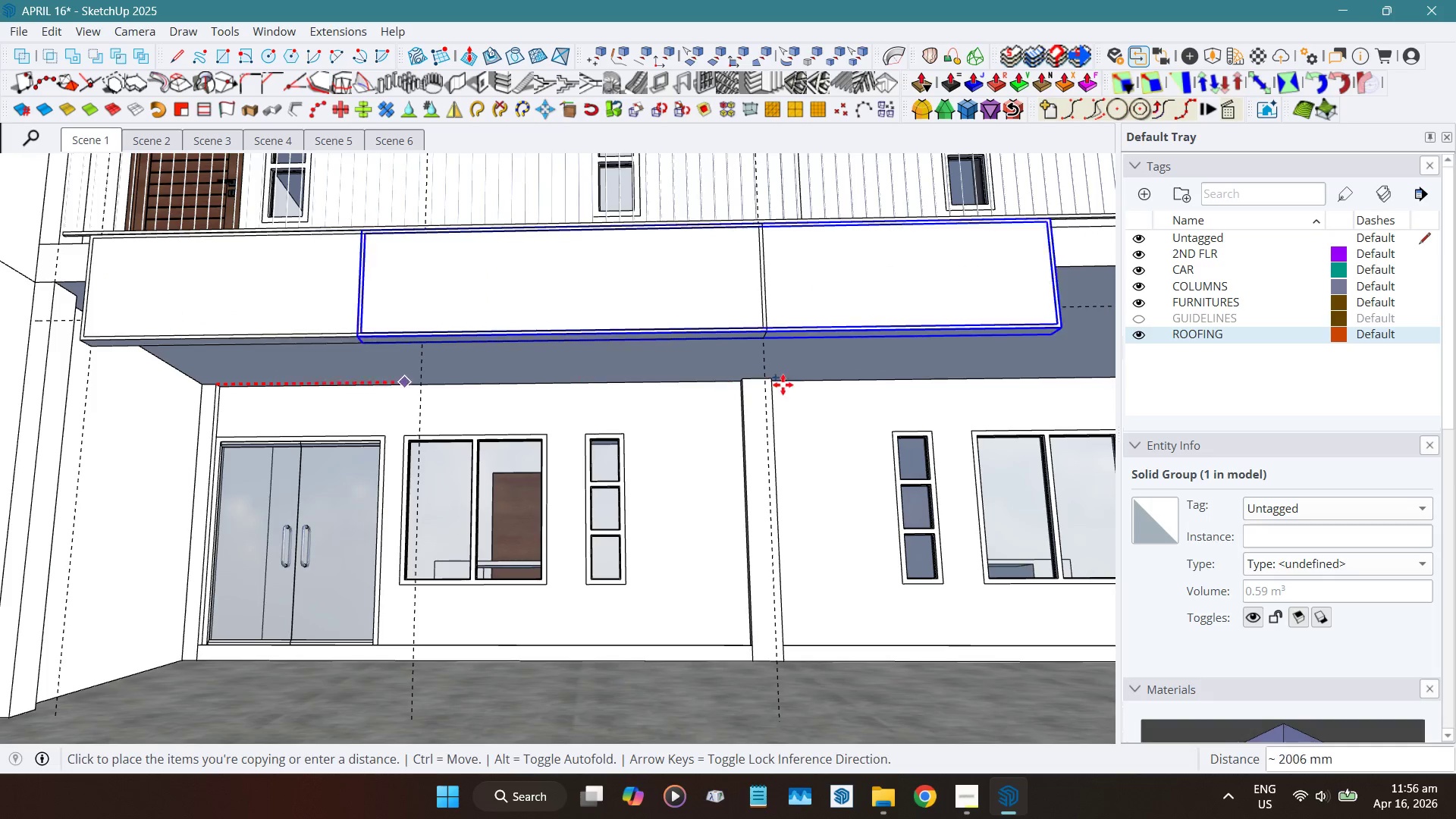 
scroll: coordinate [720, 384], scroll_direction: up, amount: 22.0
 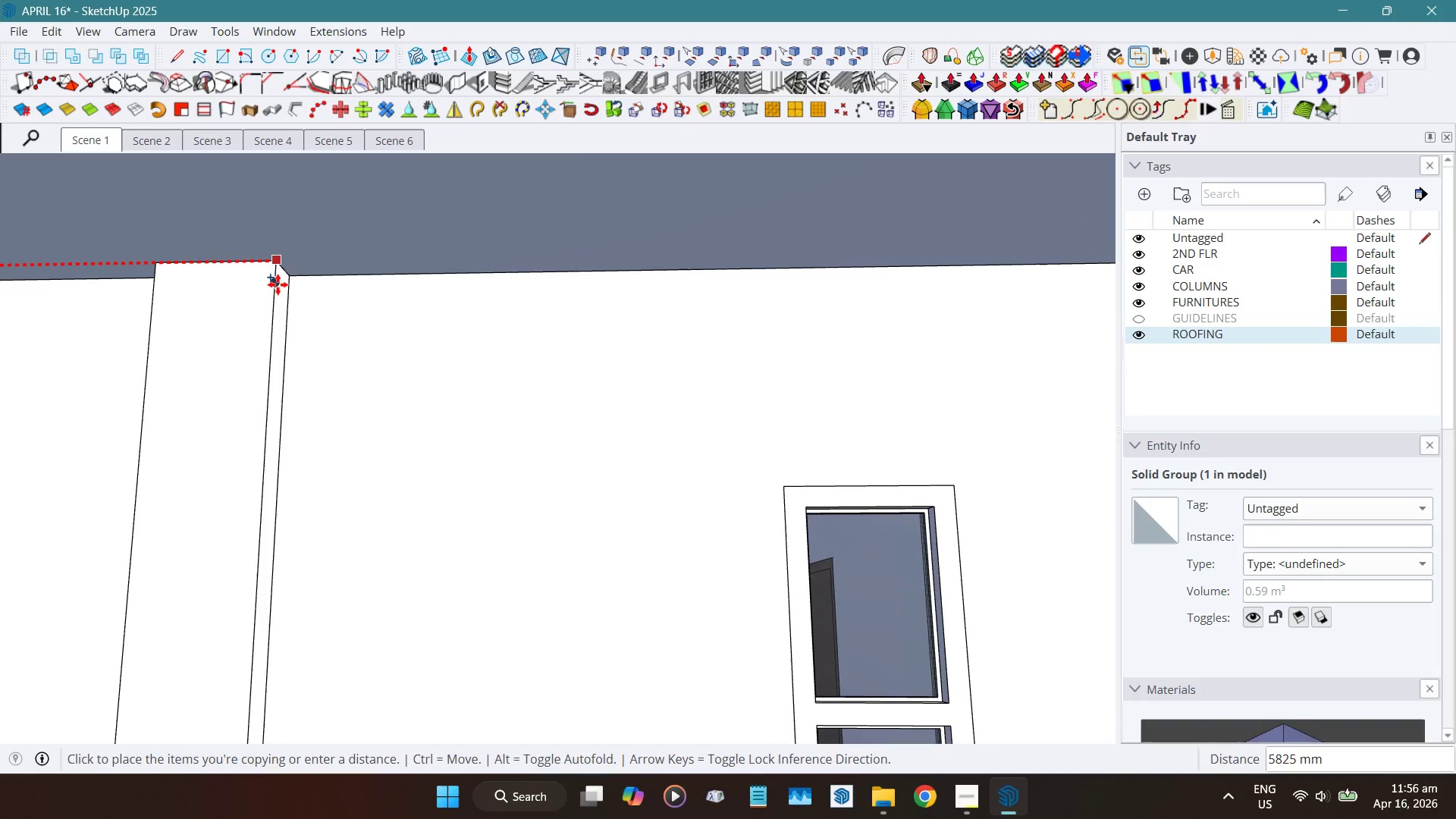 
left_click([278, 284])
 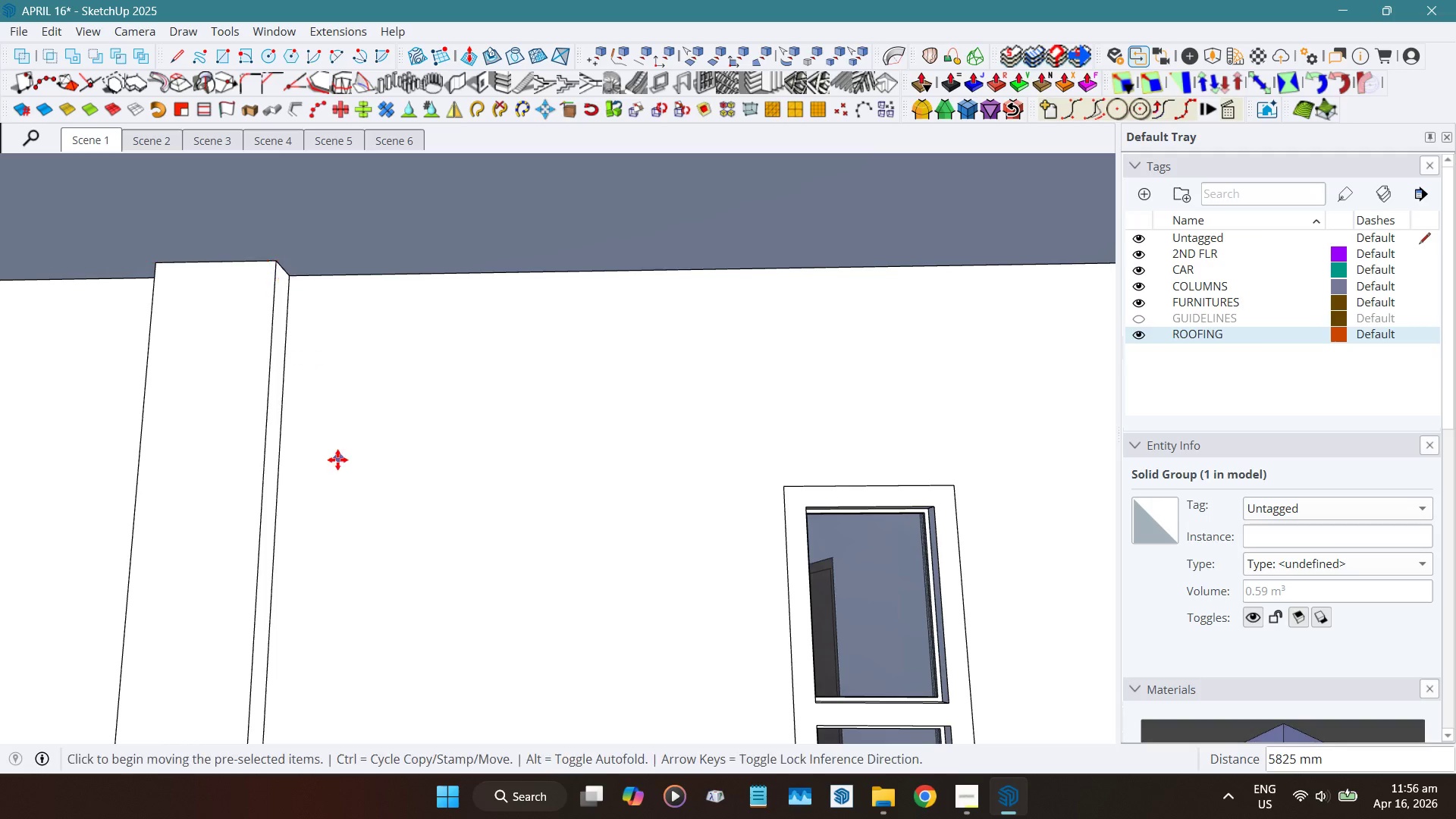 
key(Space)
 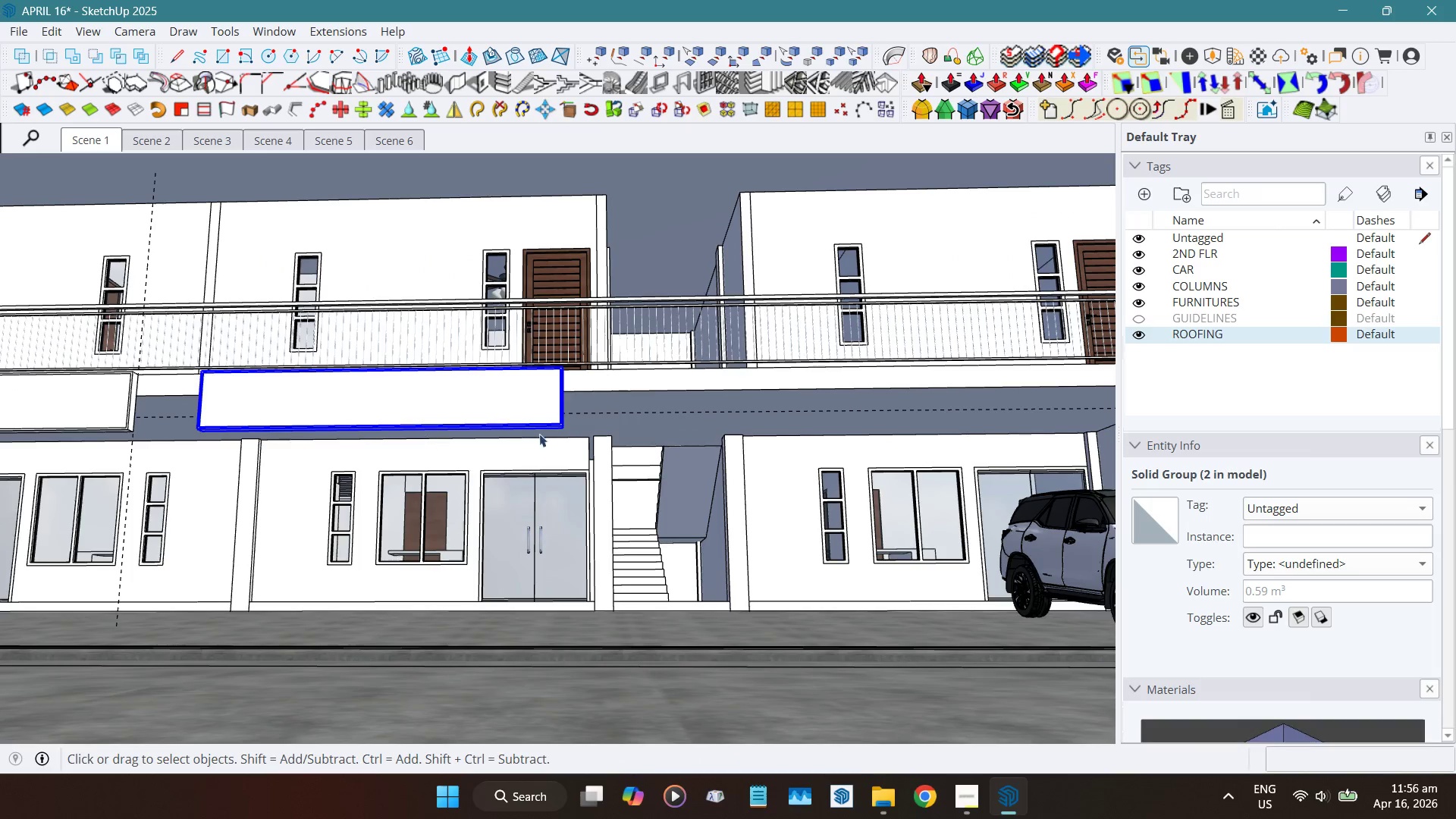 
scroll: coordinate [155, 458], scroll_direction: down, amount: 21.0
 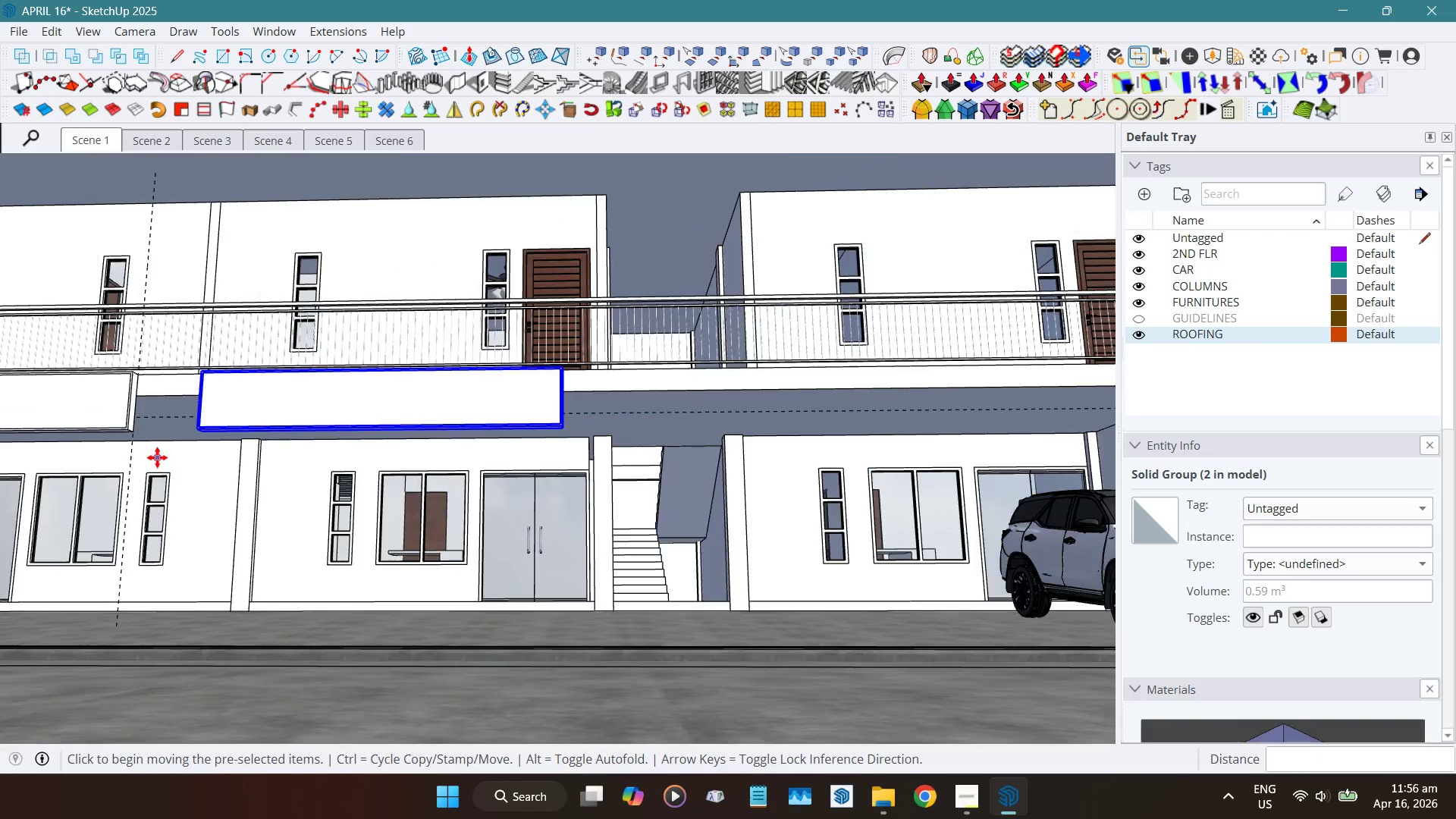 
hold_key(key=ShiftLeft, duration=2.19)
 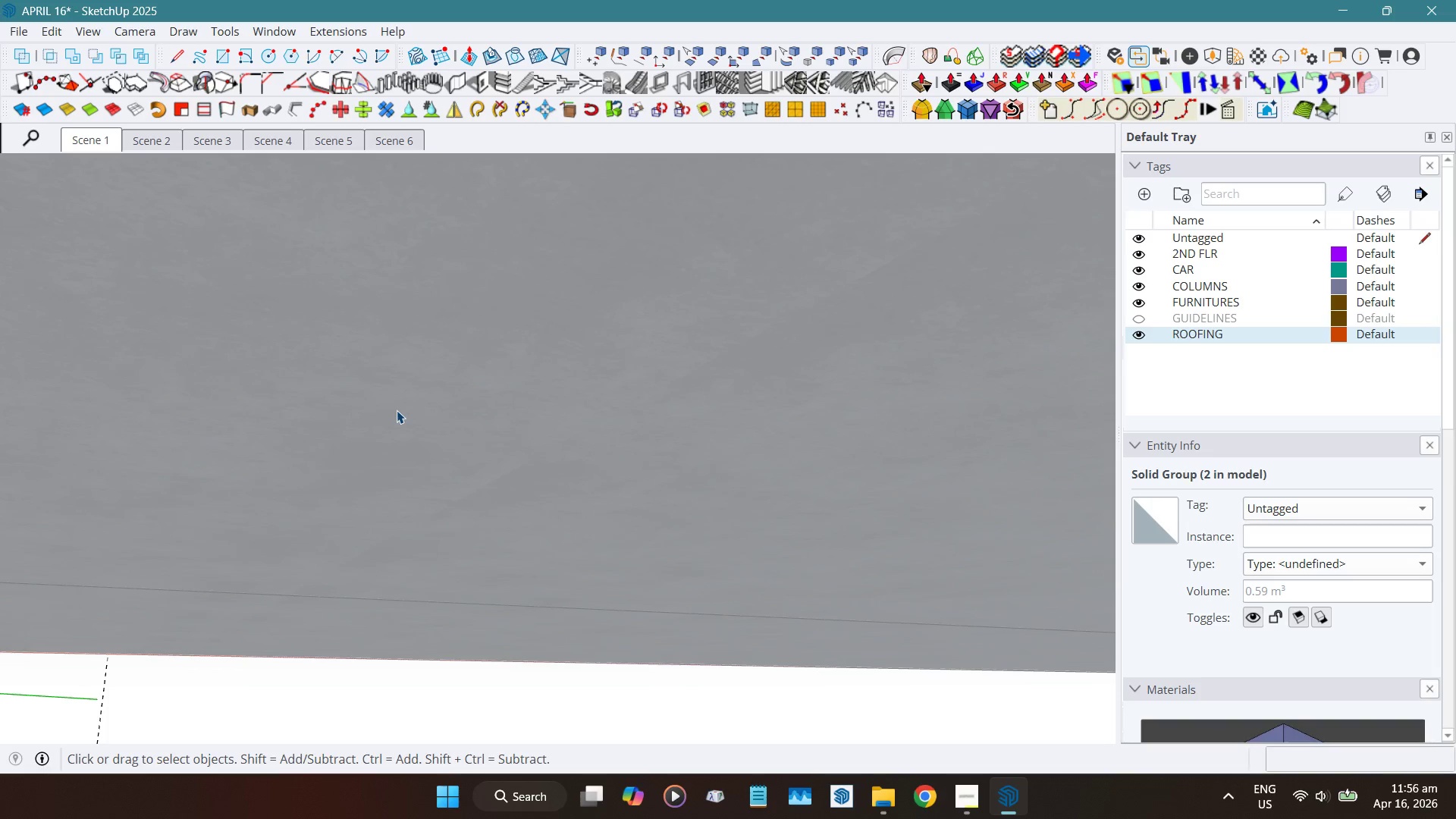 
hold_key(key=ShiftLeft, duration=1.12)
 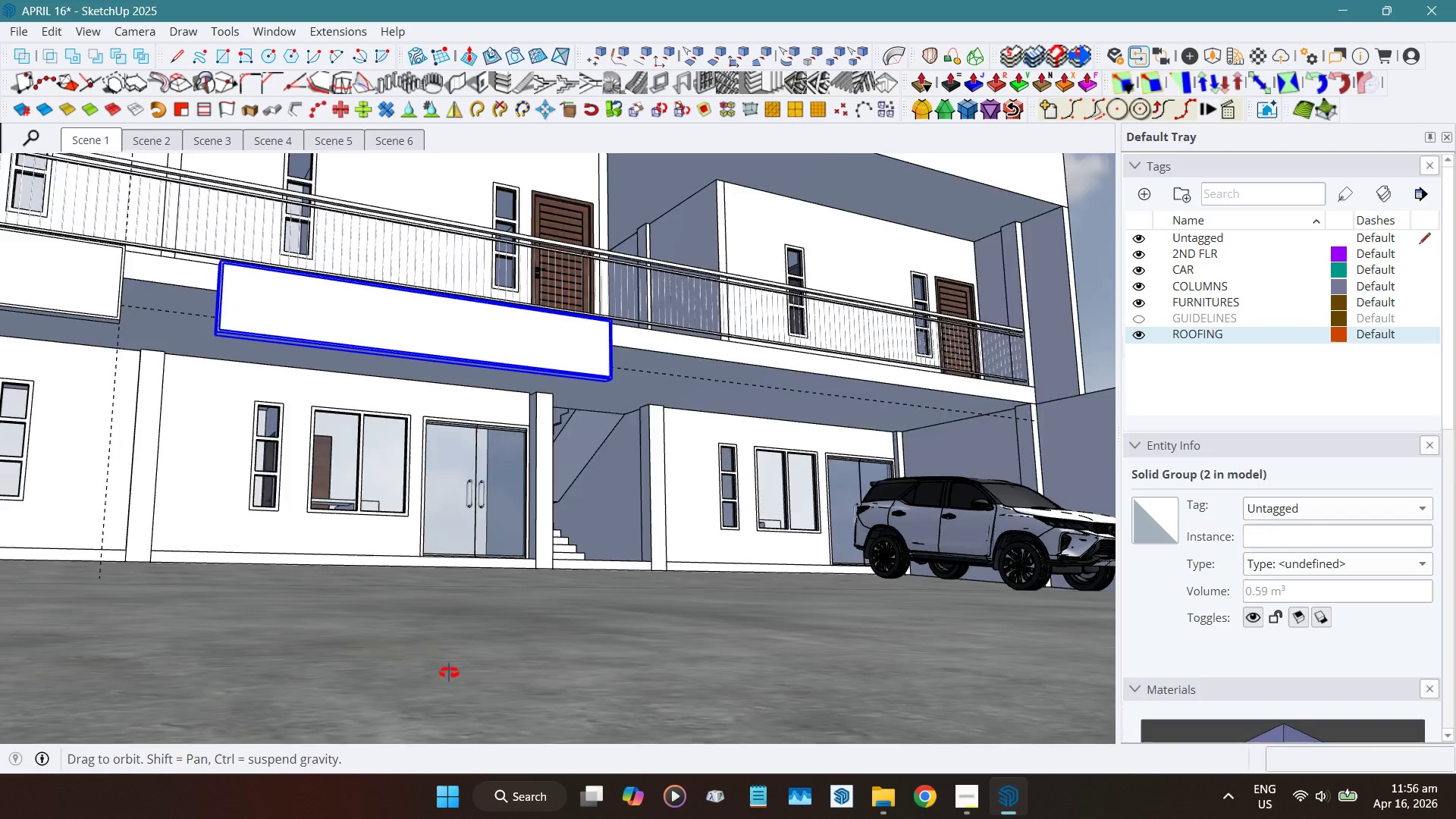 
hold_key(key=ShiftLeft, duration=0.73)
 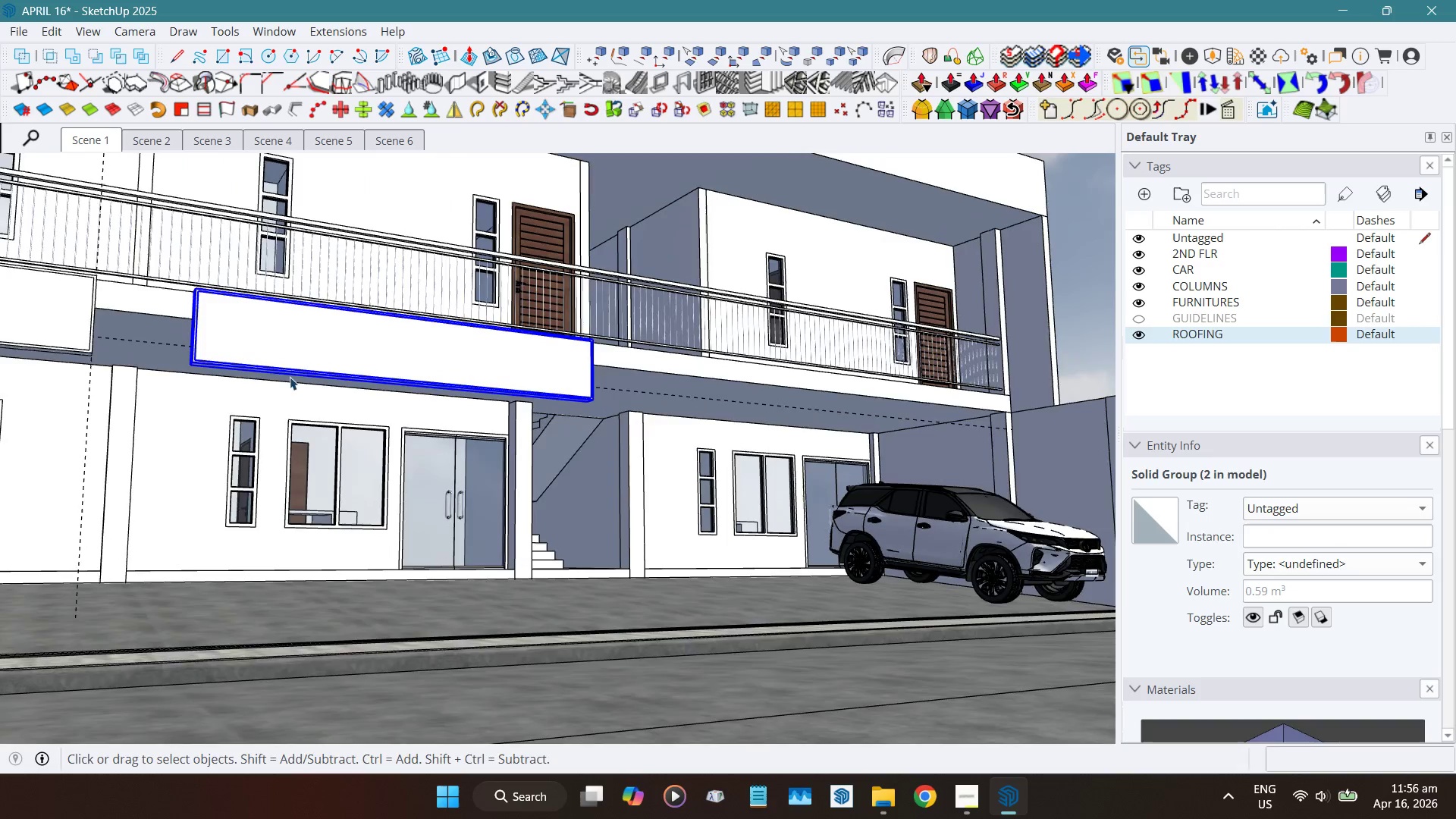 
scroll: coordinate [197, 397], scroll_direction: up, amount: 5.0
 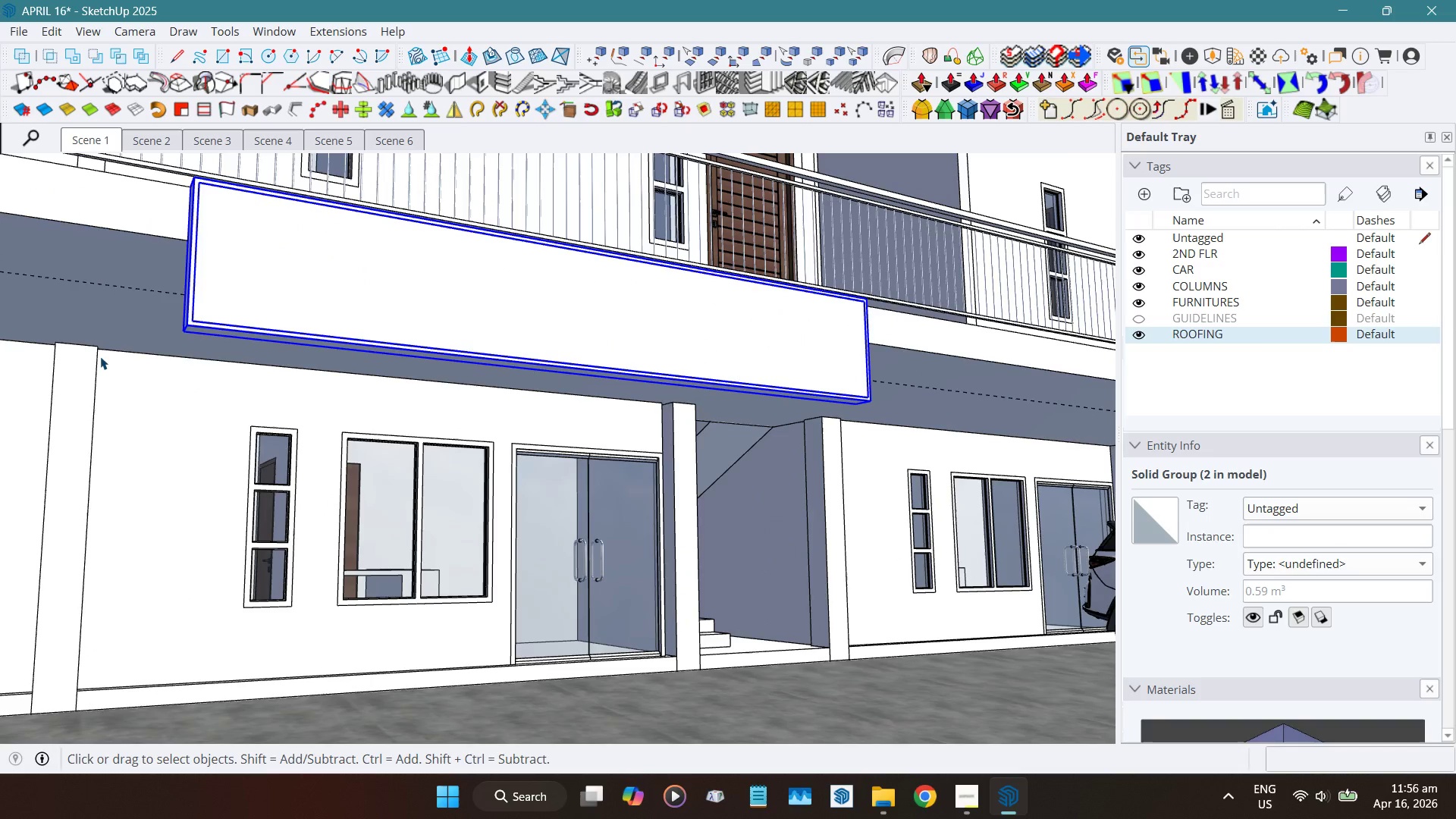 
key(Shift+ShiftLeft)
 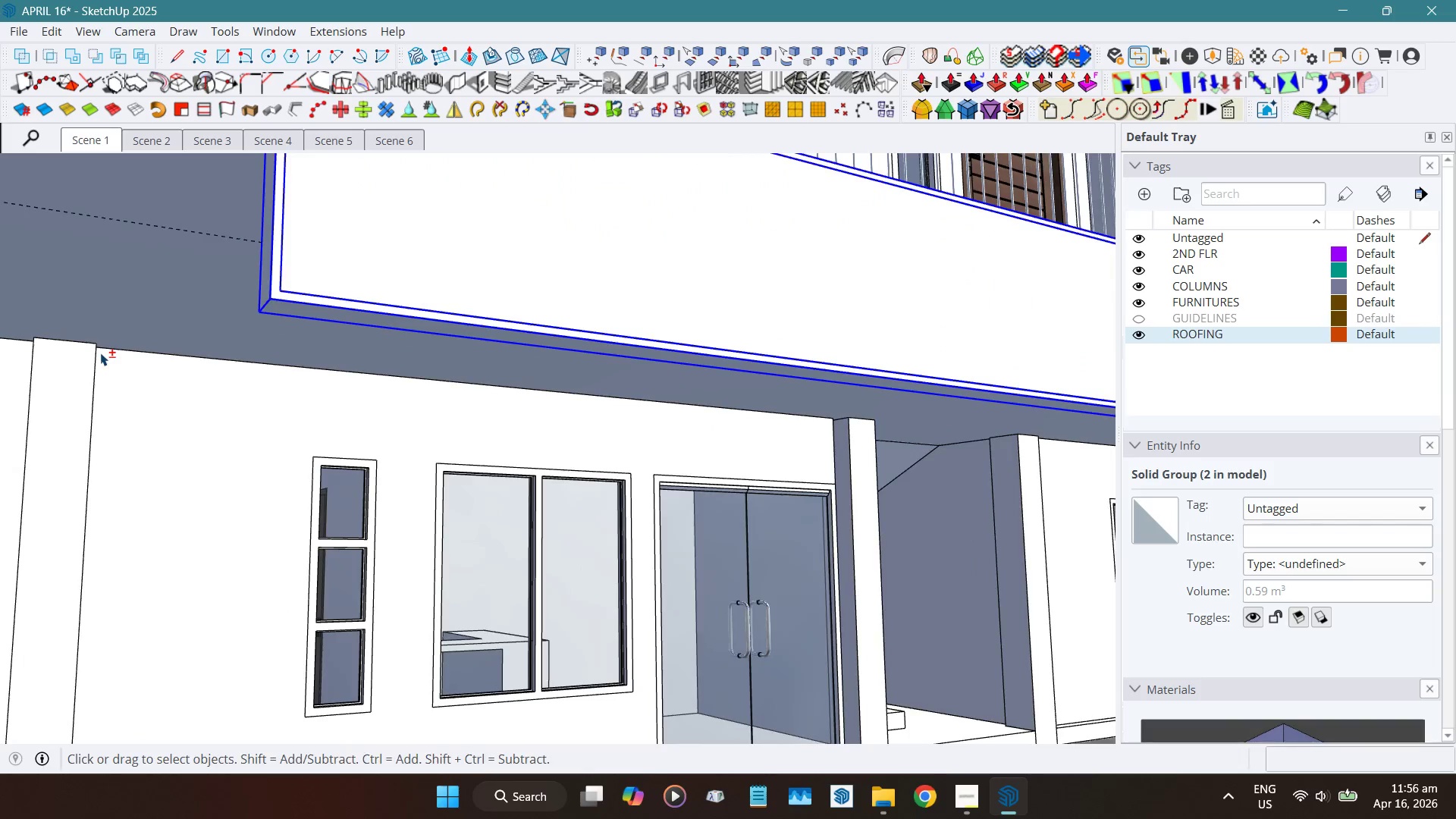 
key(Shift+W)
 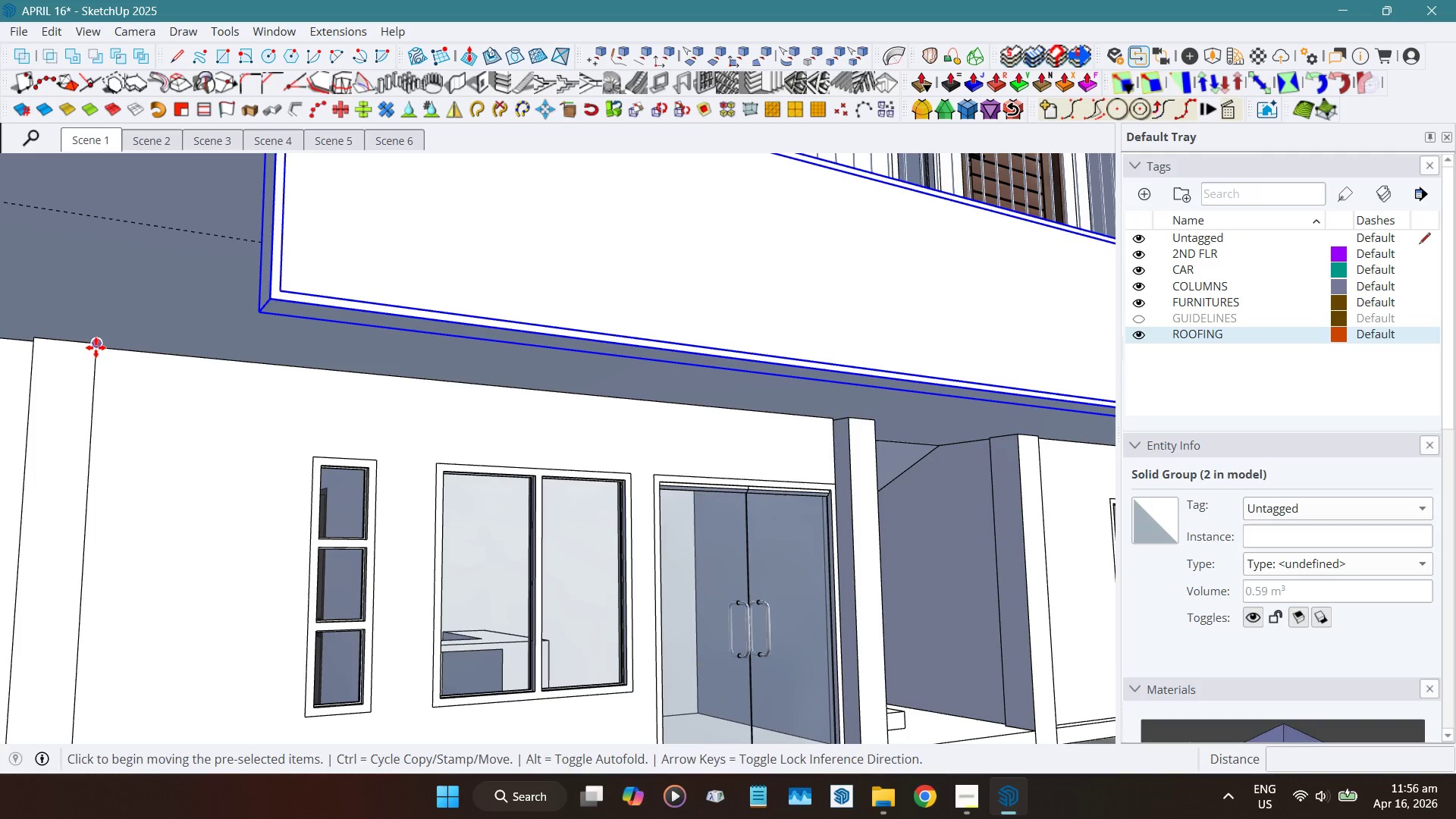 
scroll: coordinate [100, 353], scroll_direction: up, amount: 5.0
 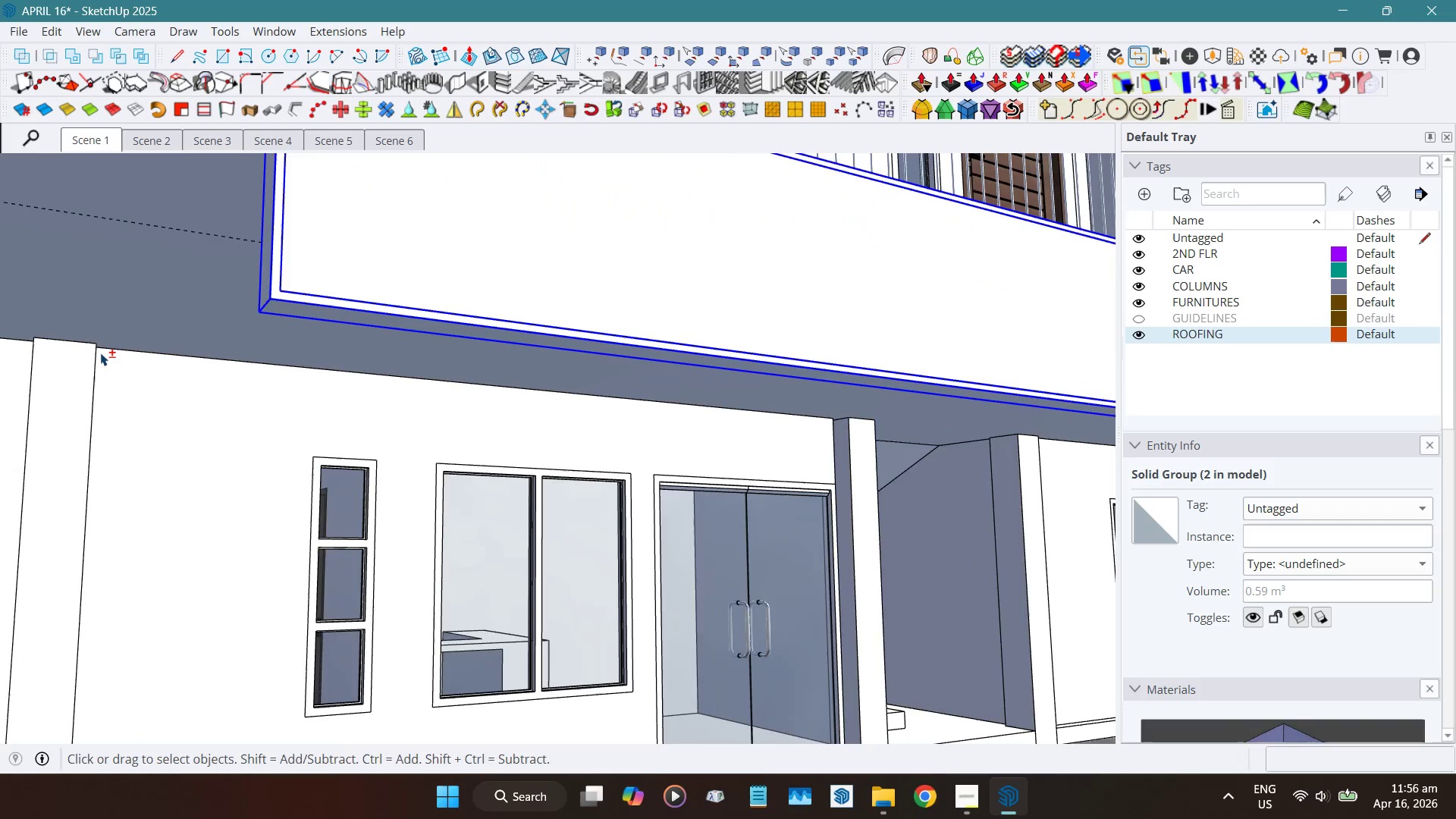 
left_click([96, 347])
 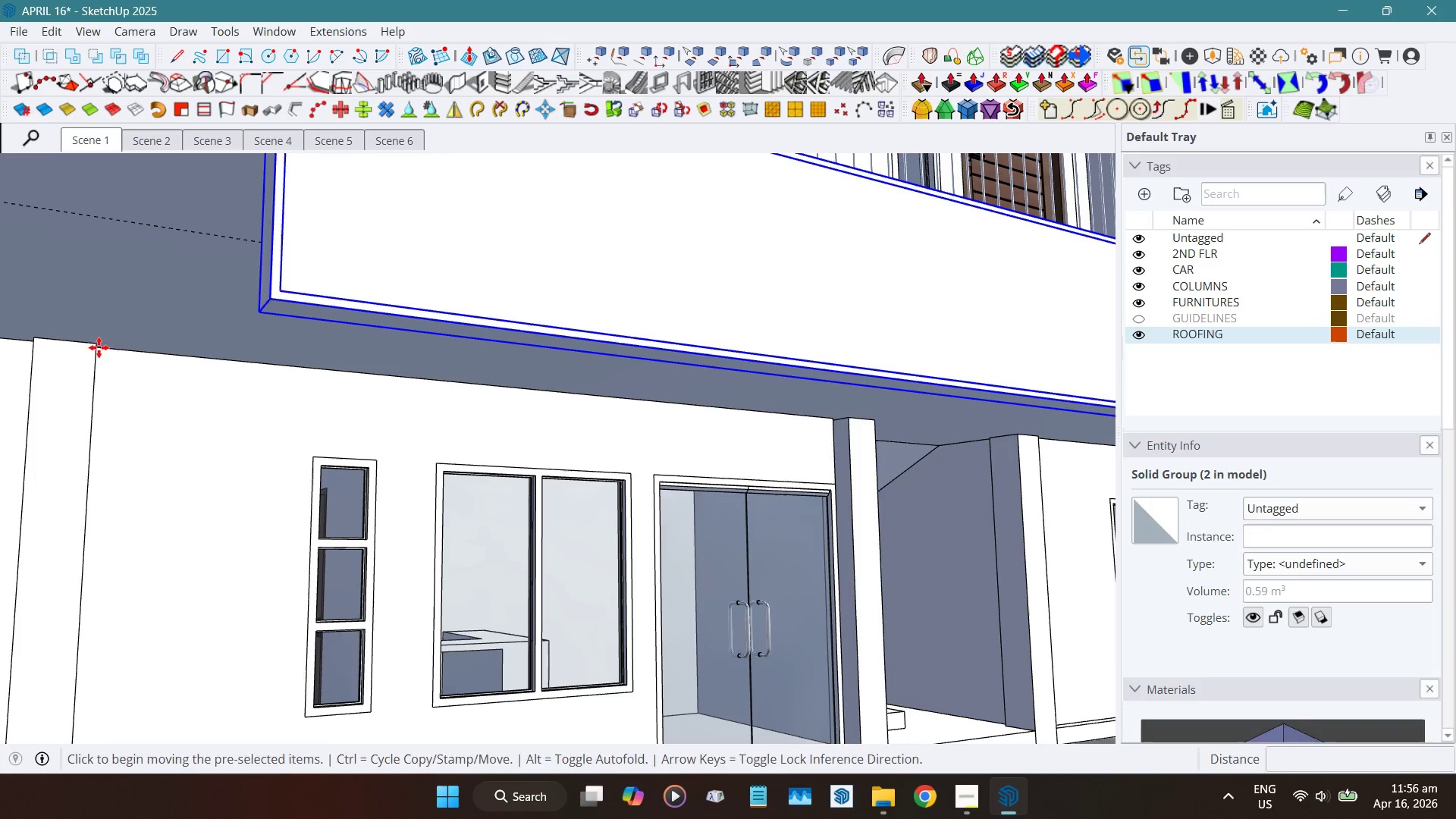 
key(Control+ControlLeft)
 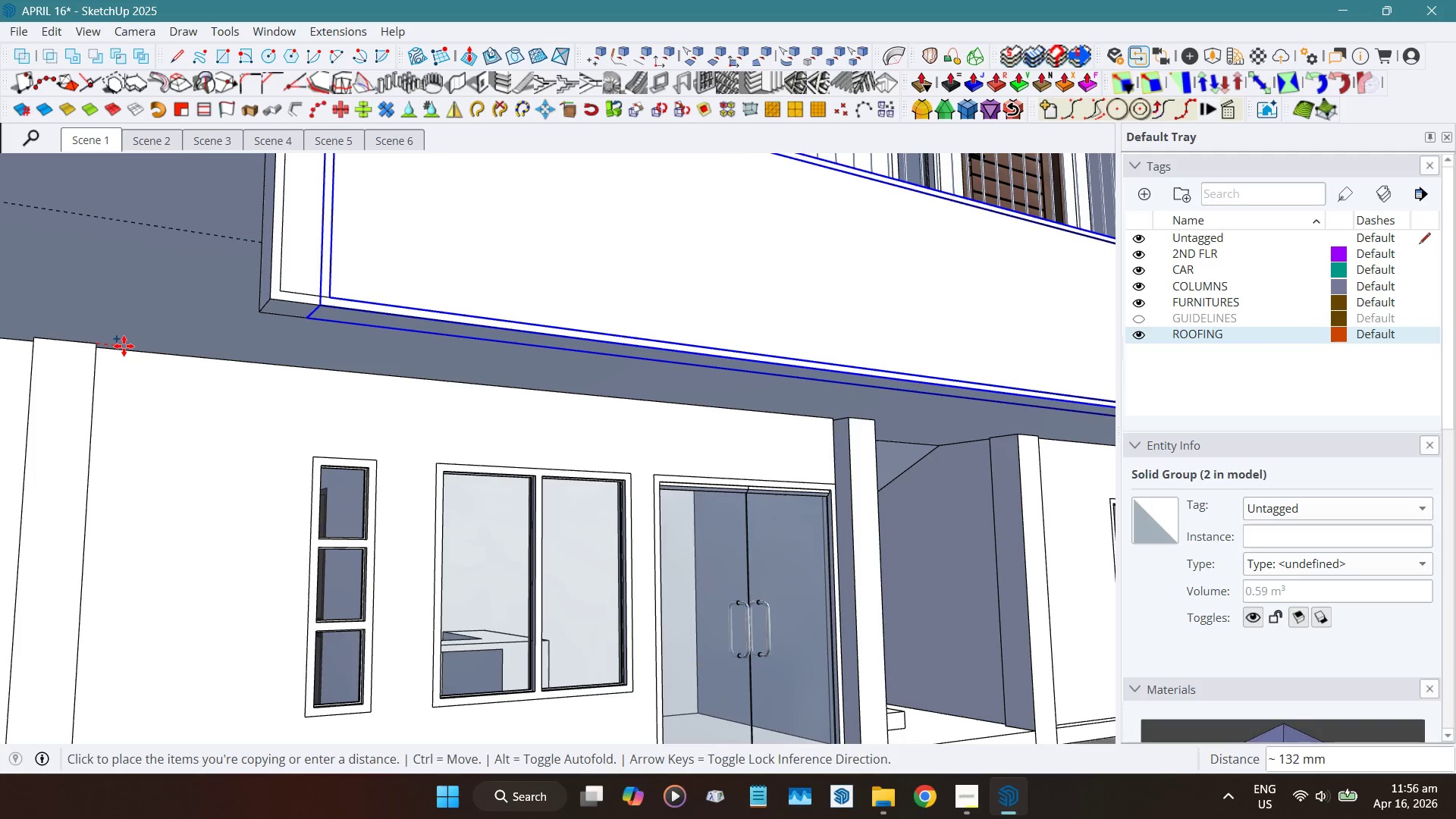 
hold_key(key=ShiftLeft, duration=3.11)
scroll: coordinate [686, 374], scroll_direction: up, amount: 3.0
 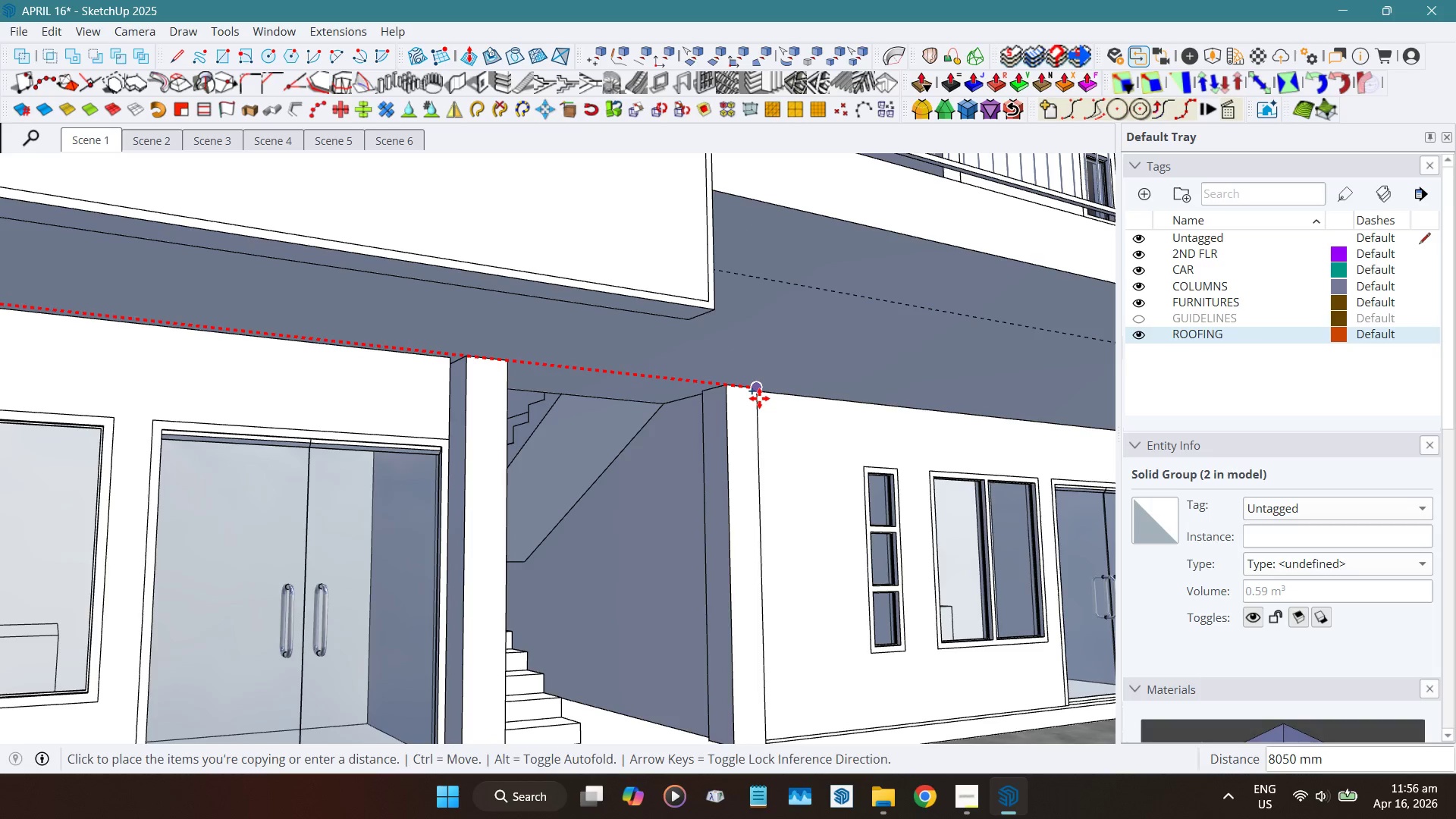 
left_click([759, 398])
 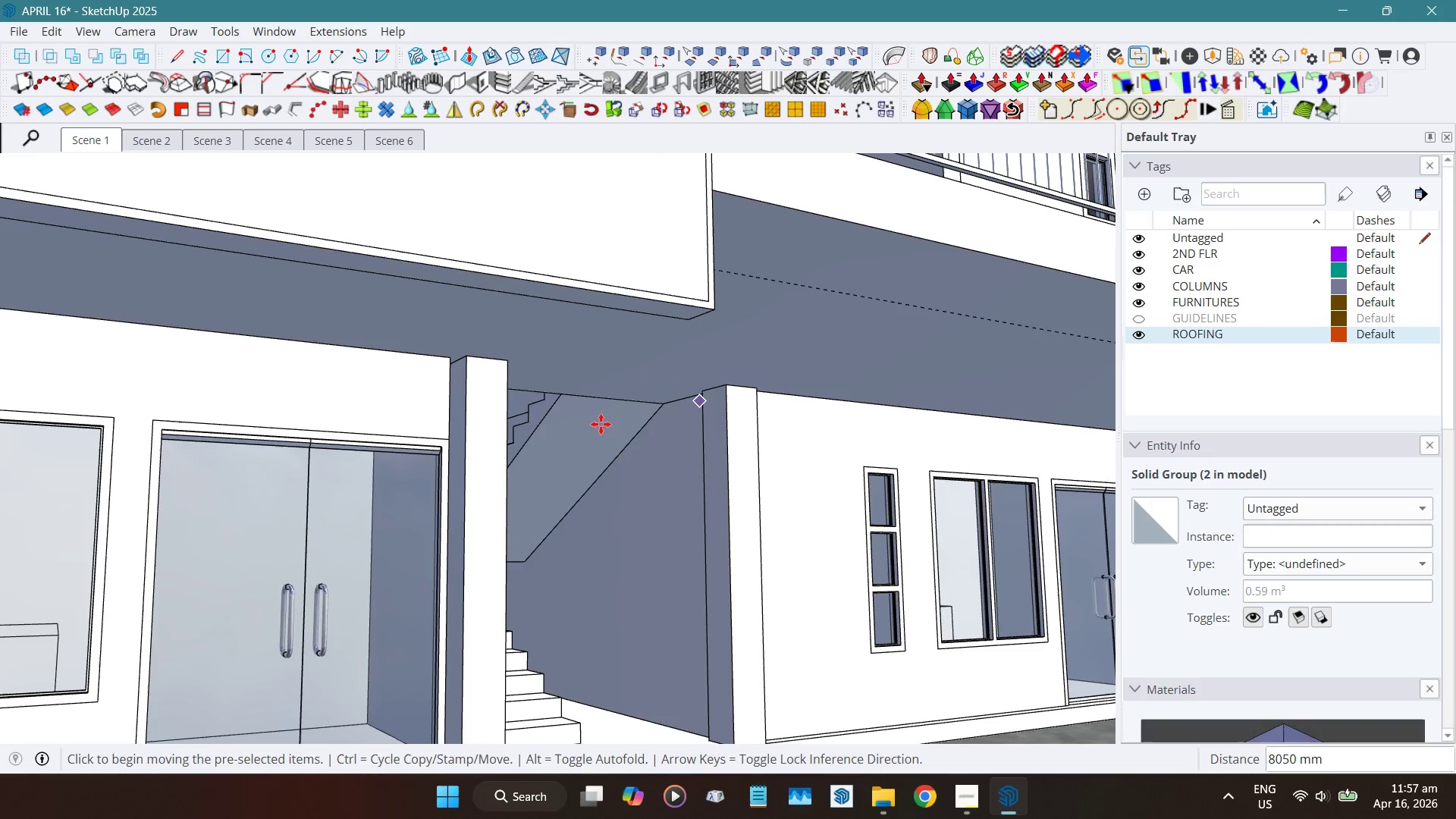 
key(Space)
 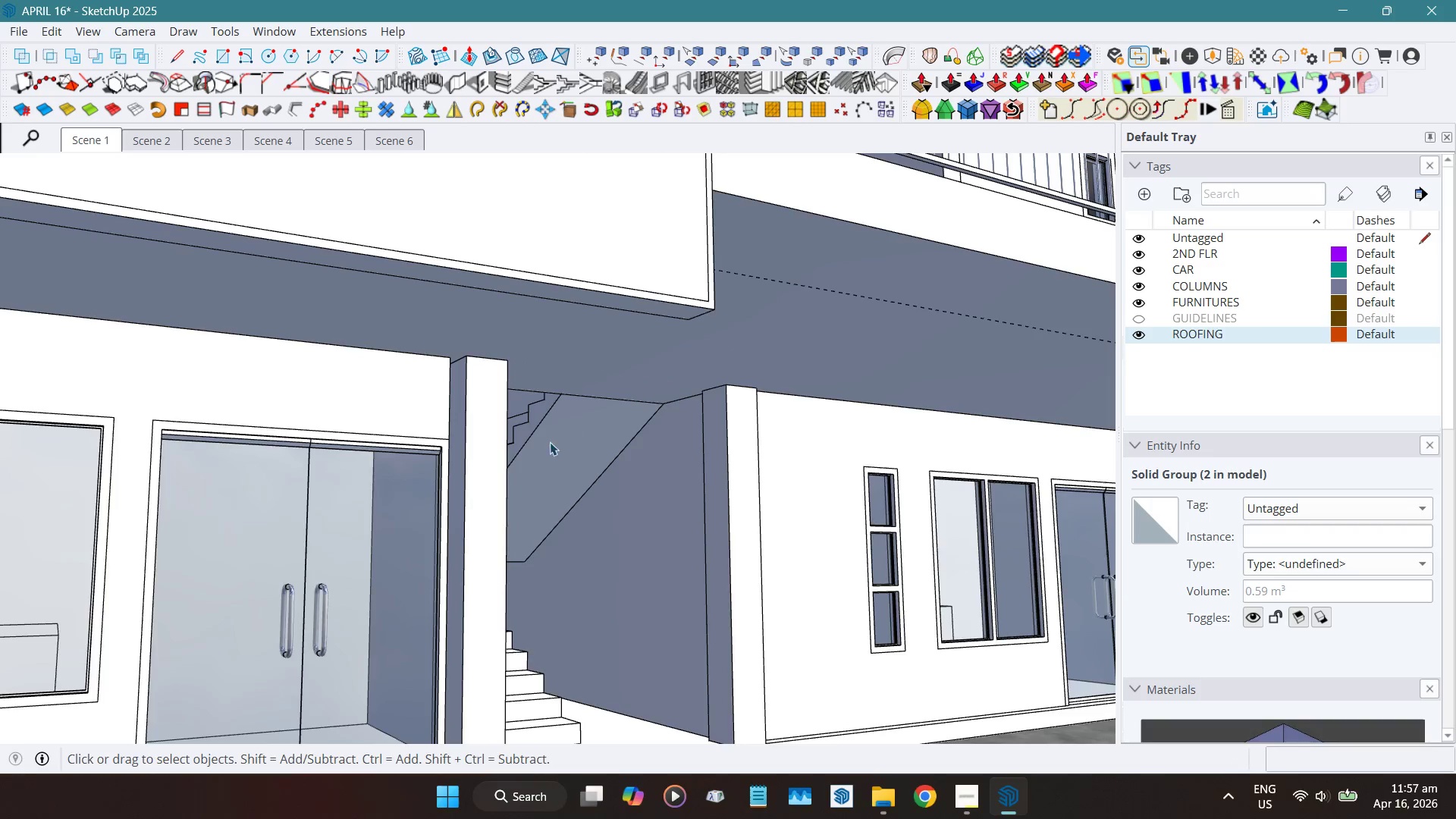 
scroll: coordinate [570, 498], scroll_direction: down, amount: 11.0
 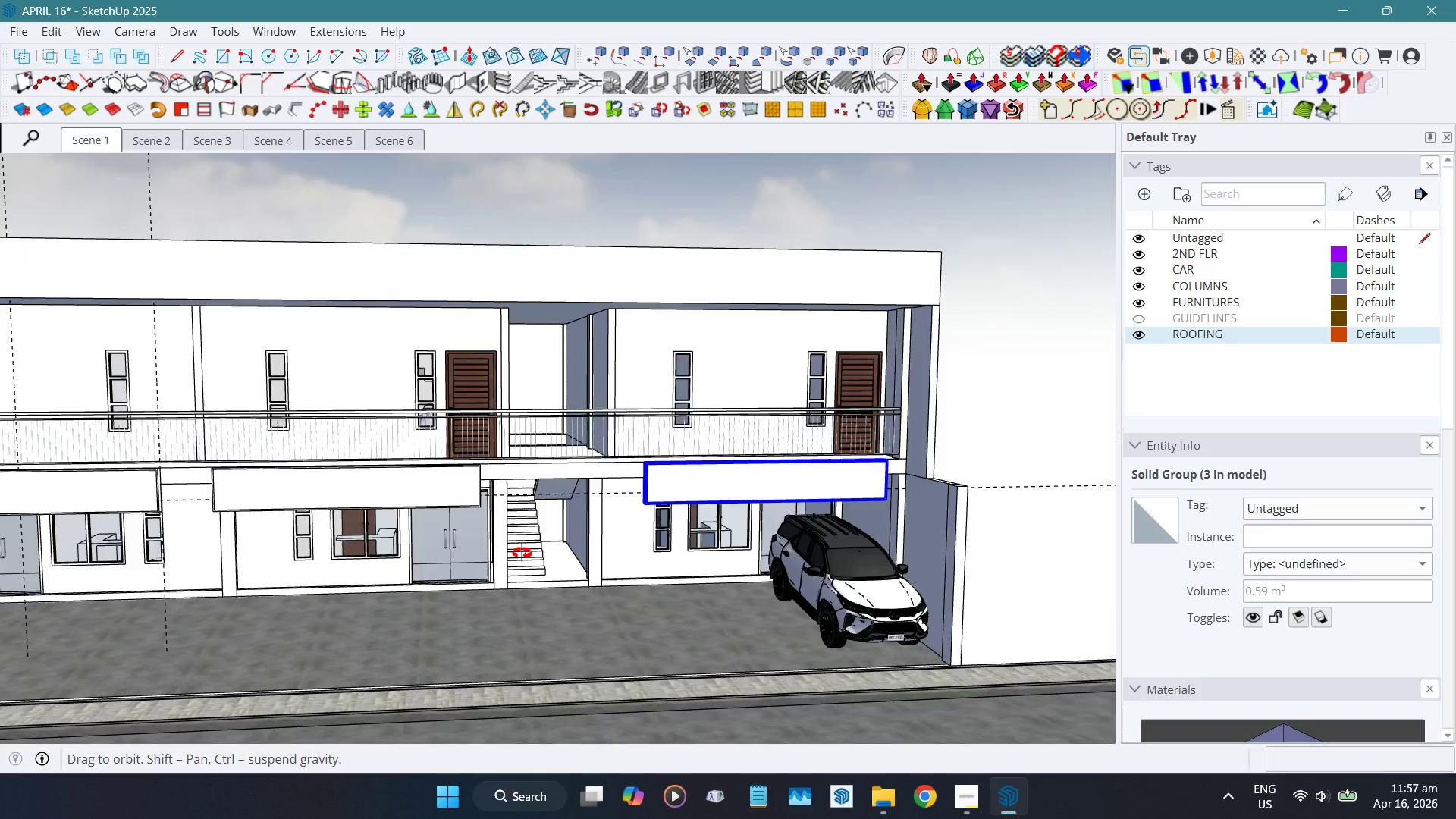 
hold_key(key=ShiftLeft, duration=0.41)
 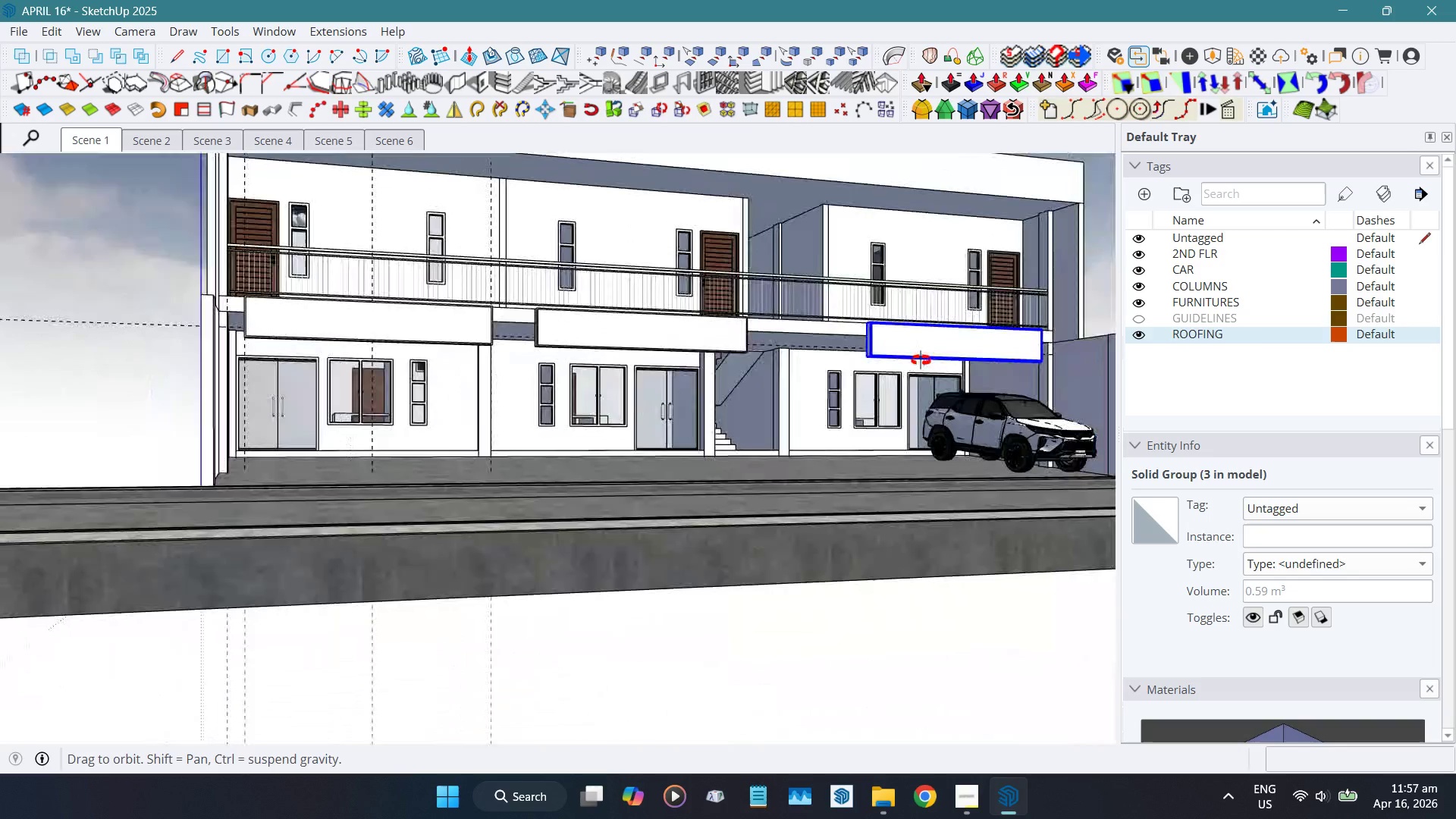 
hold_key(key=ShiftLeft, duration=0.5)
 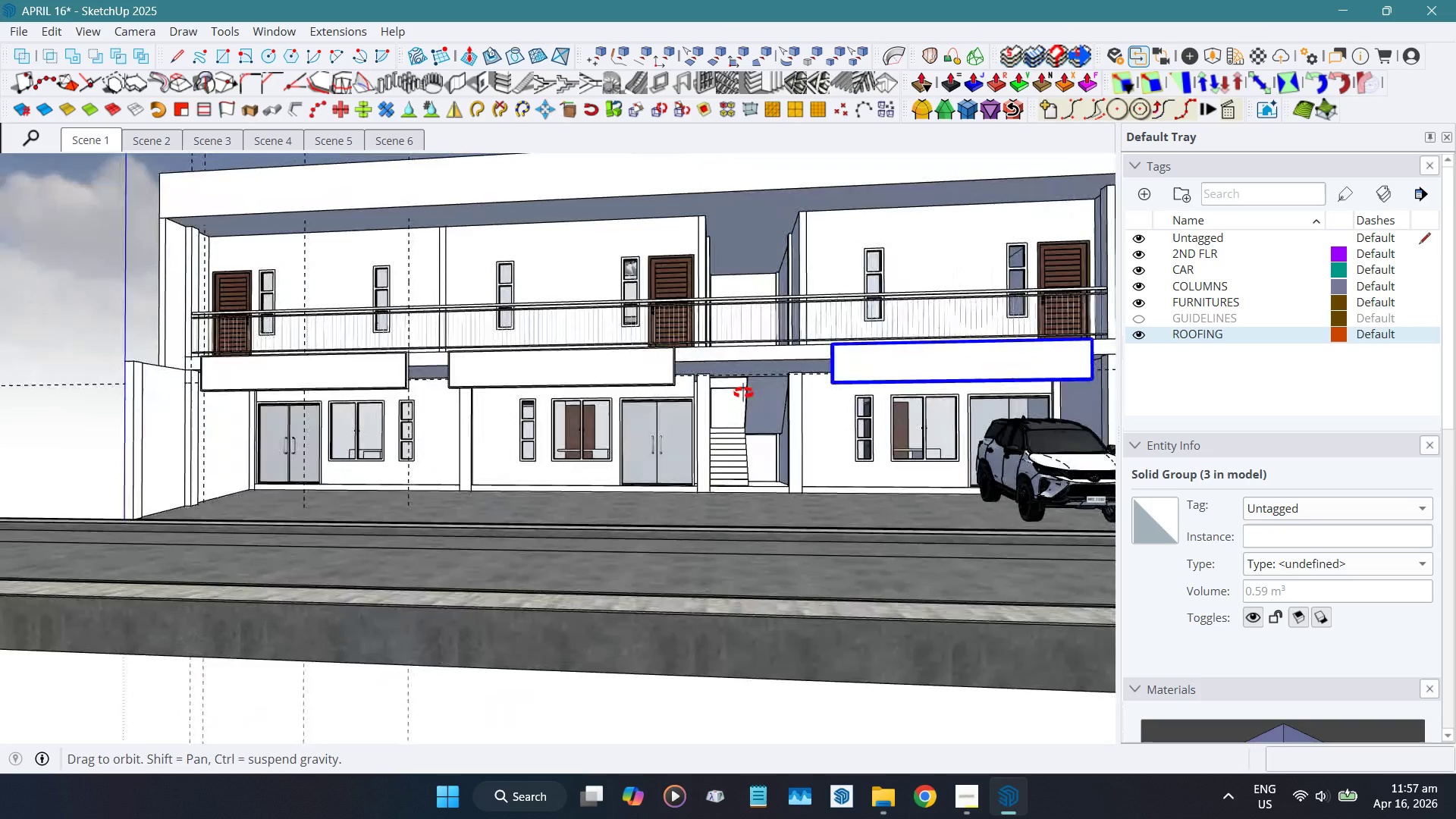 
hold_key(key=ShiftLeft, duration=0.42)
 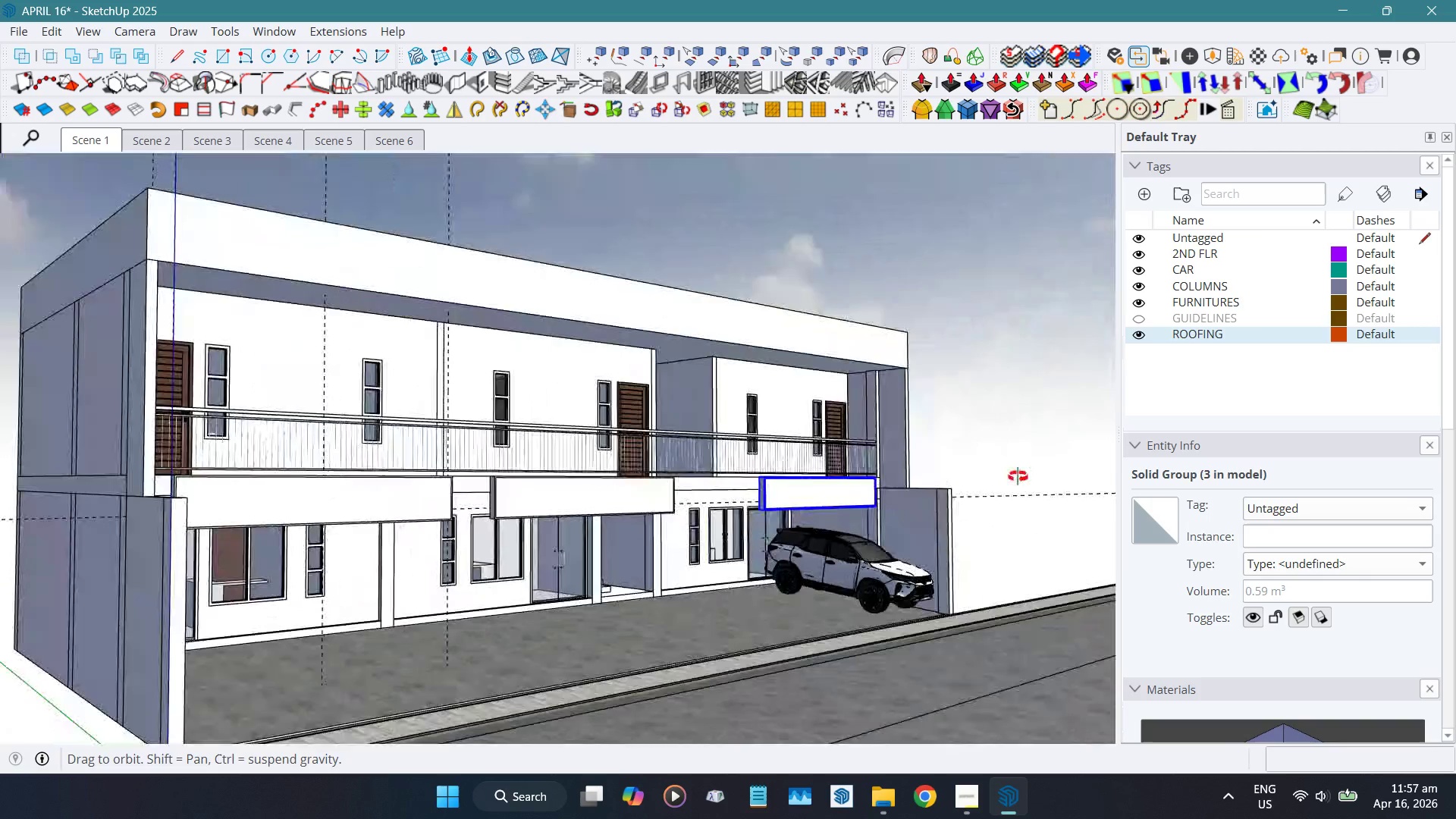 
wait(6.45)
 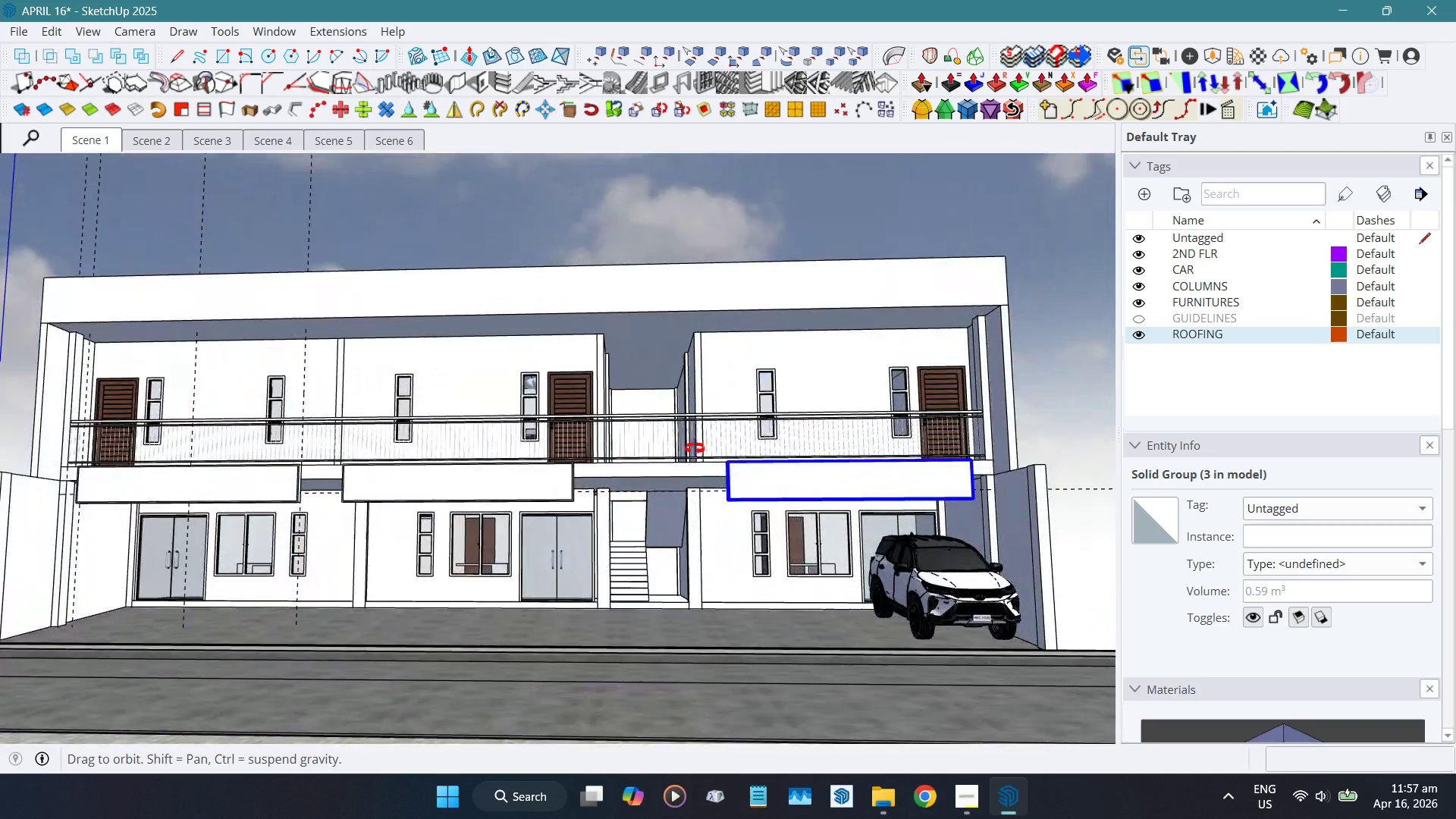 
hold_key(key=ShiftLeft, duration=0.41)
 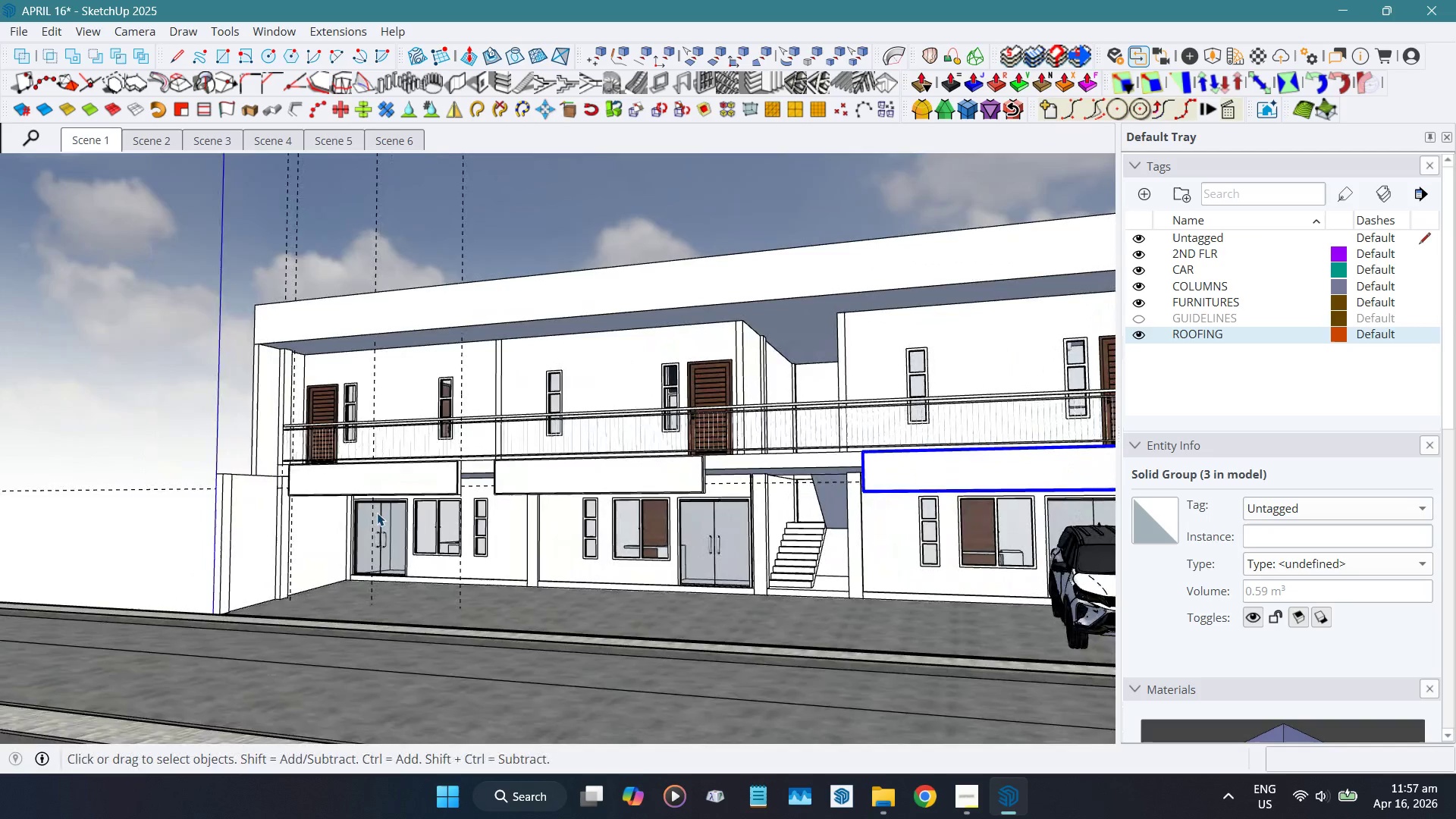 
key(Shift+ShiftLeft)
 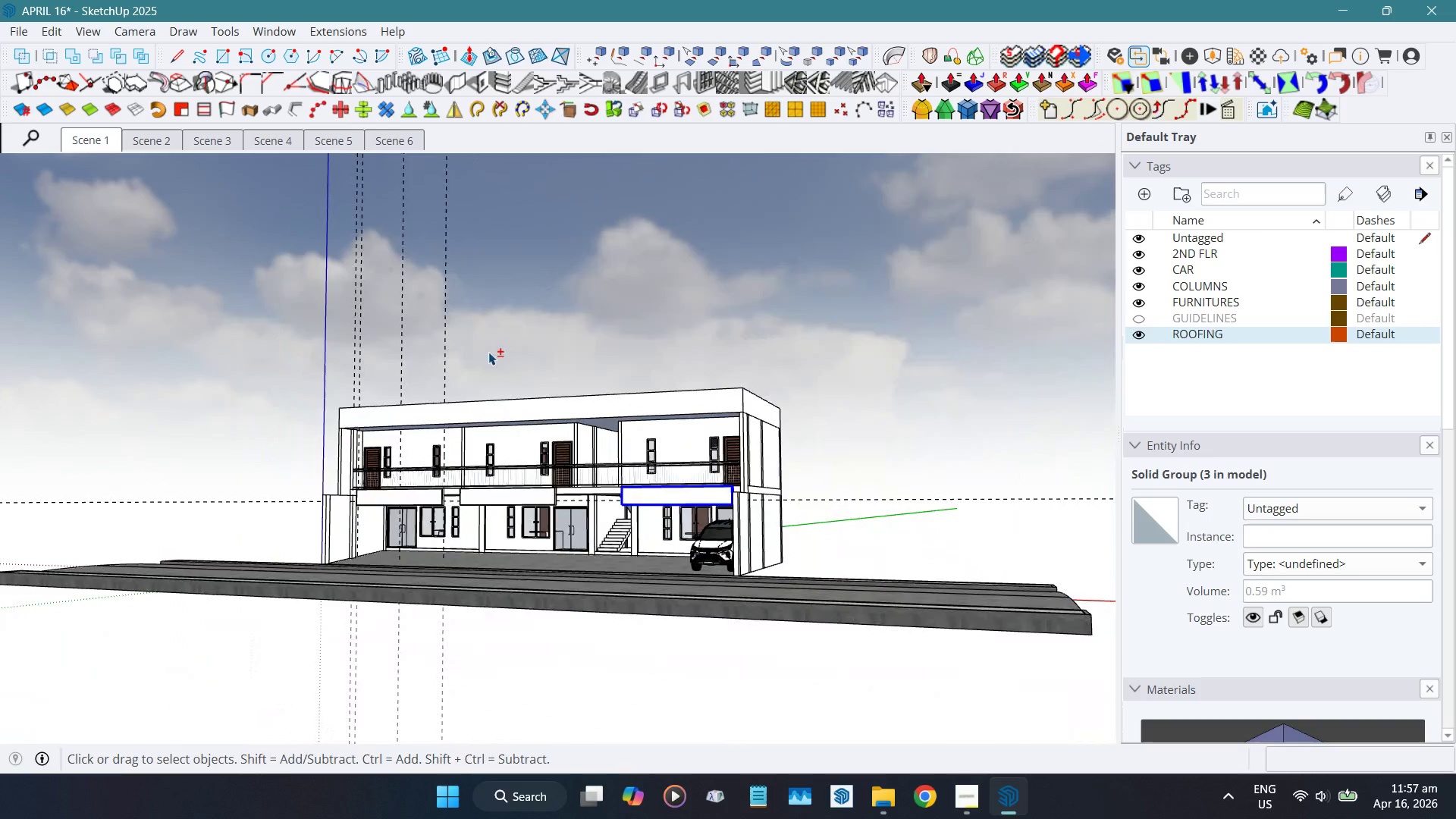 
key(Shift+E)
 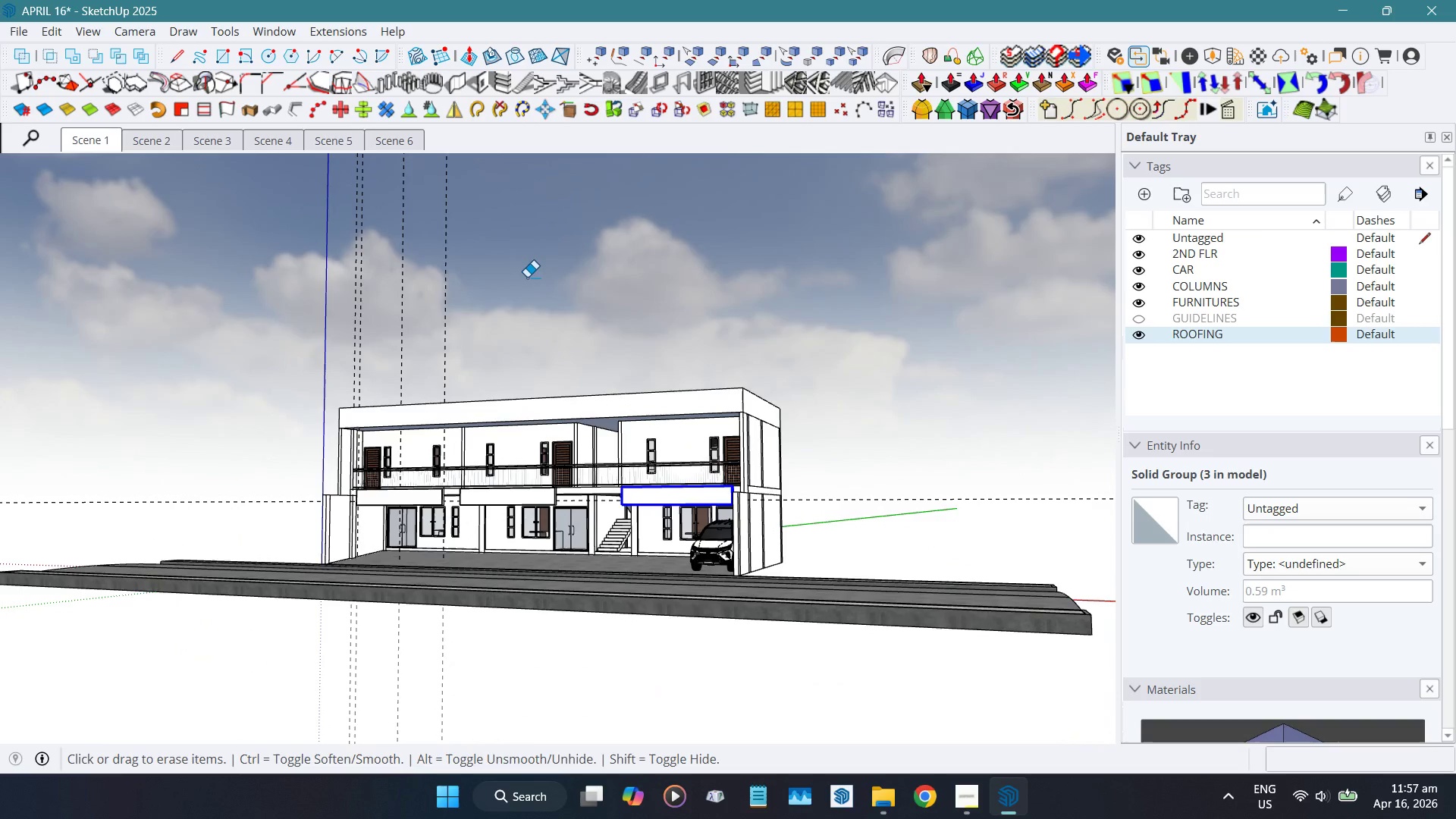 
left_click_drag(start_coordinate=[527, 276], to_coordinate=[271, 538])
 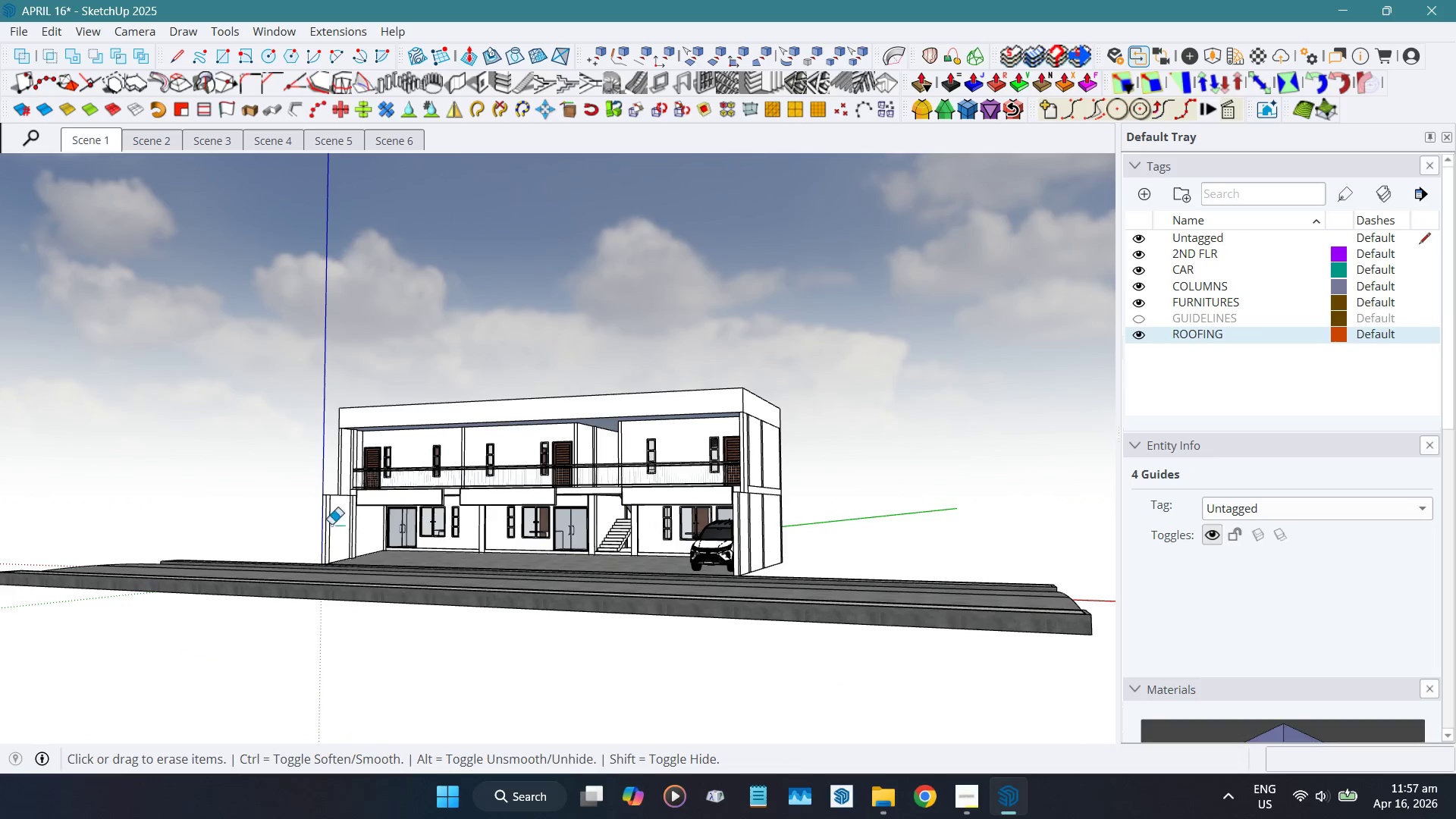 
scroll: coordinate [433, 515], scroll_direction: down, amount: 8.0
 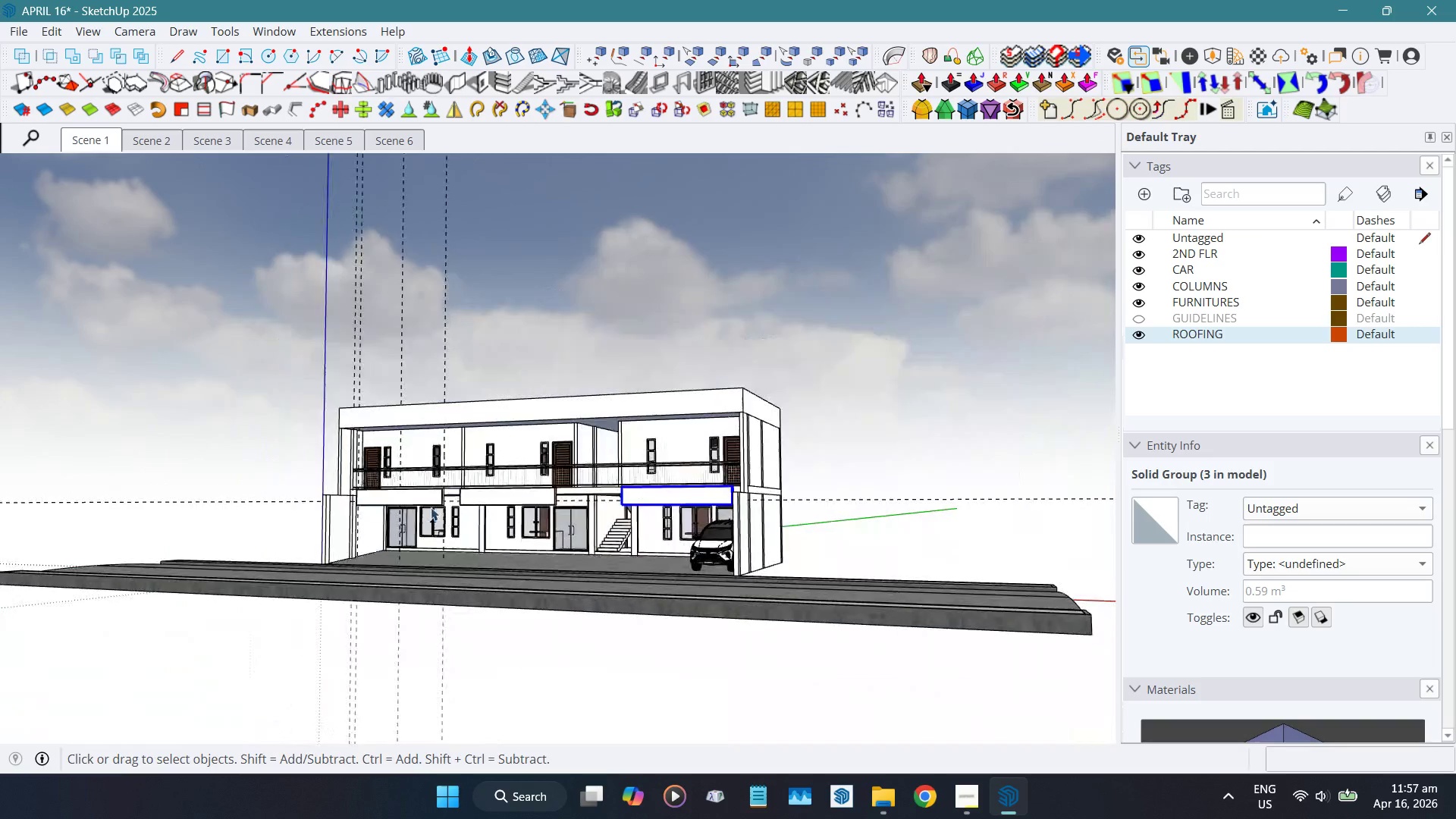 
key(Space)
 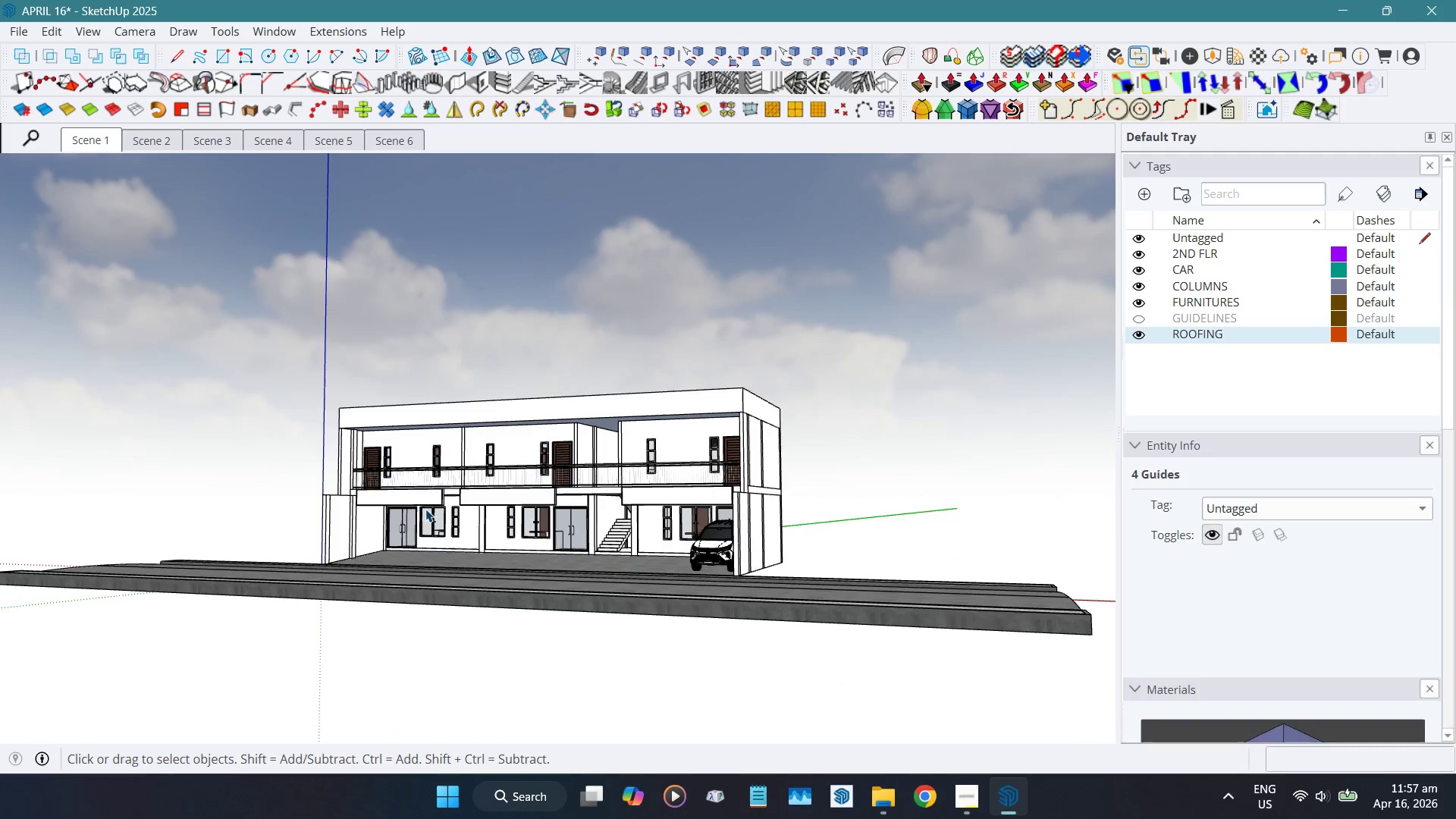 
left_click([417, 482])
 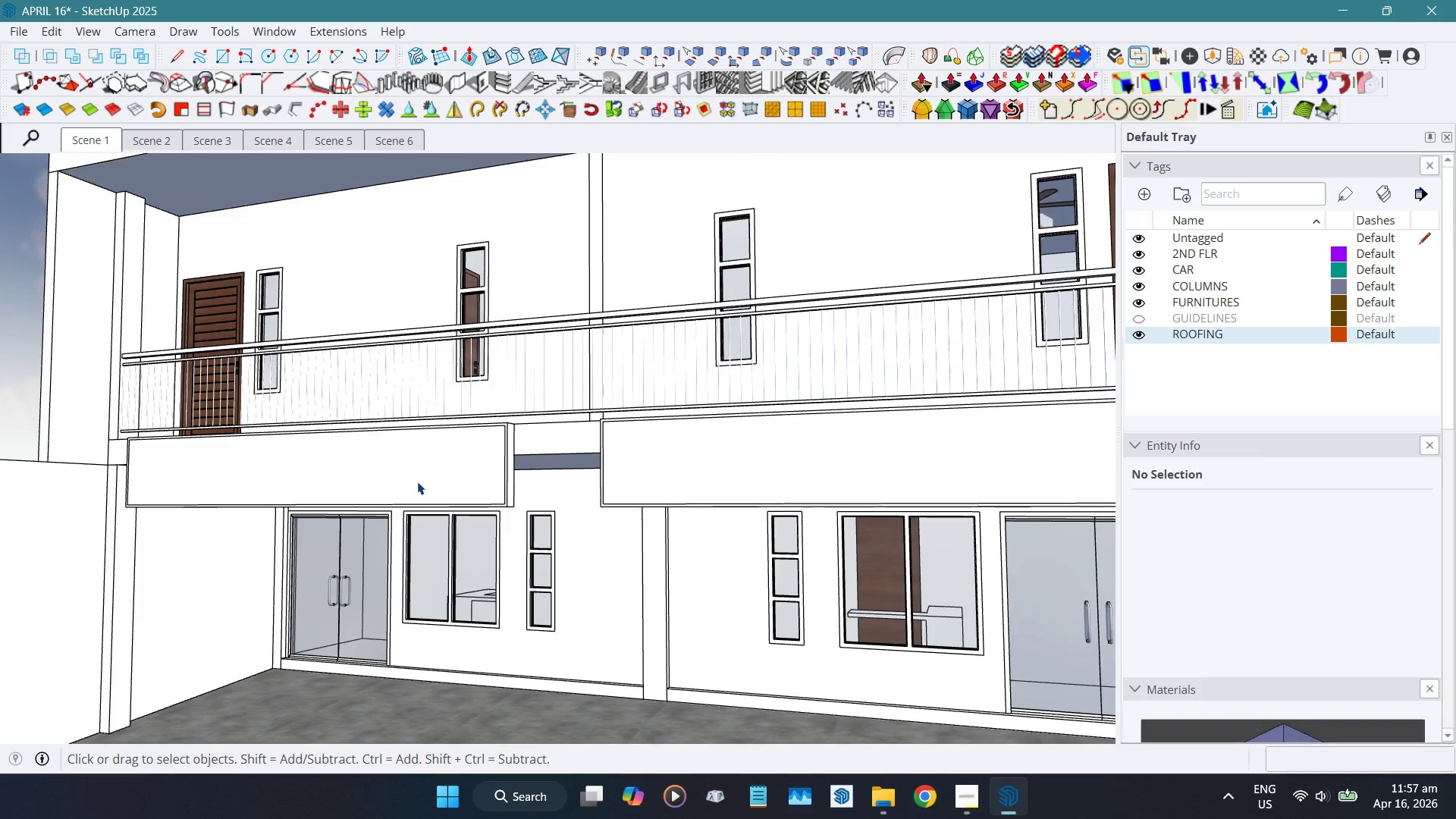 
scroll: coordinate [425, 497], scroll_direction: up, amount: 16.0
 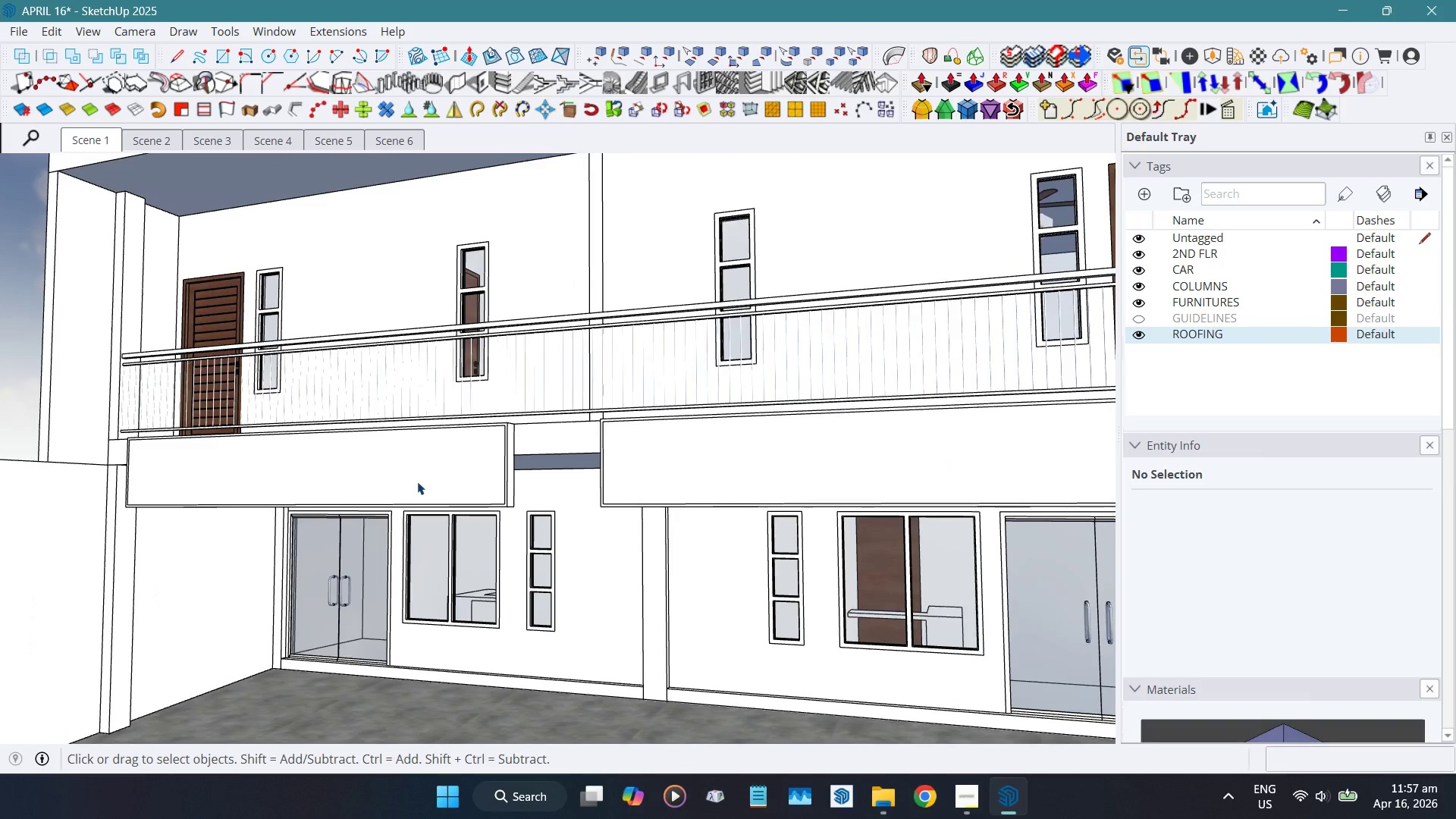 
double_click([417, 482])
 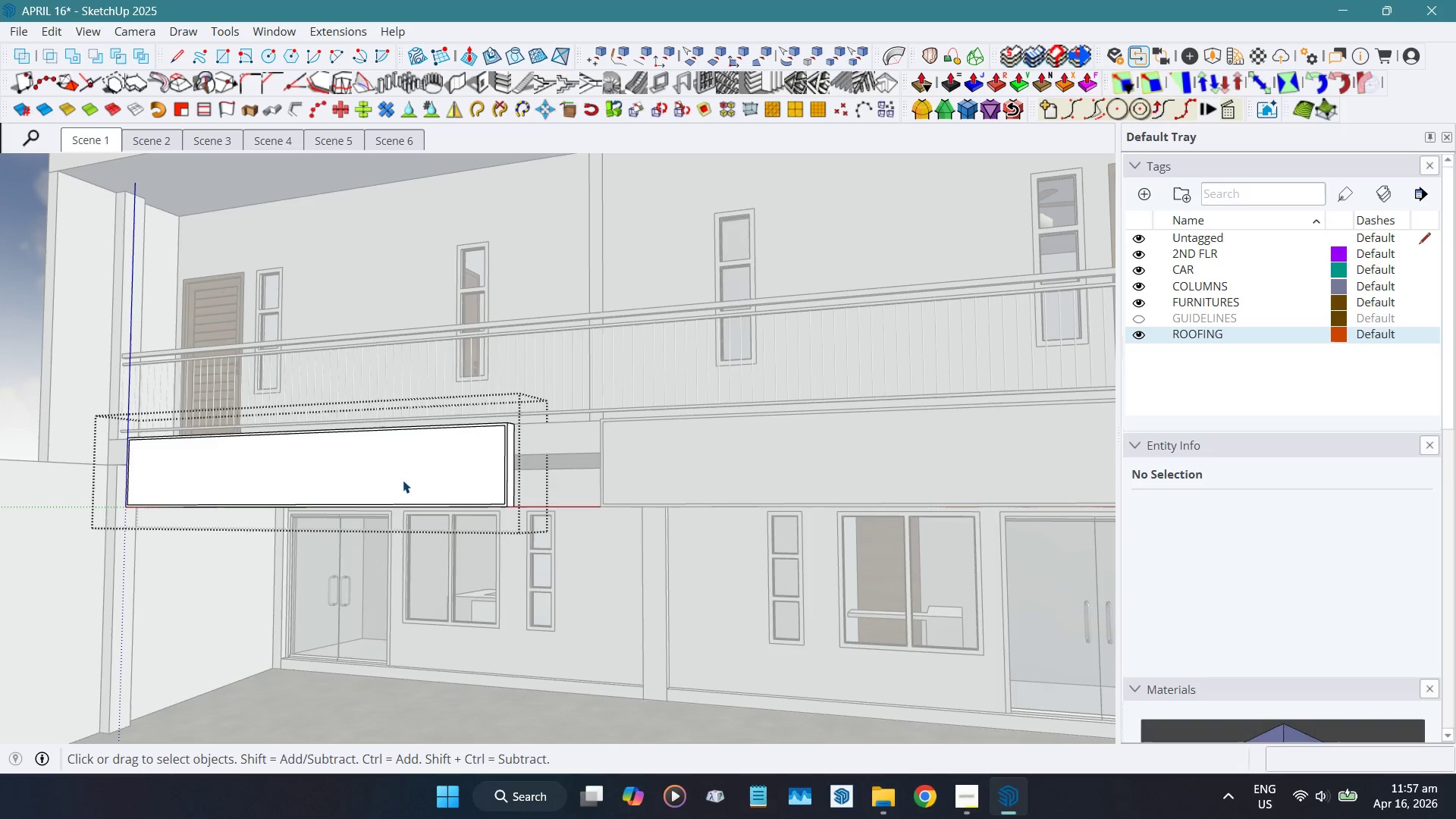 
left_click([403, 480])
 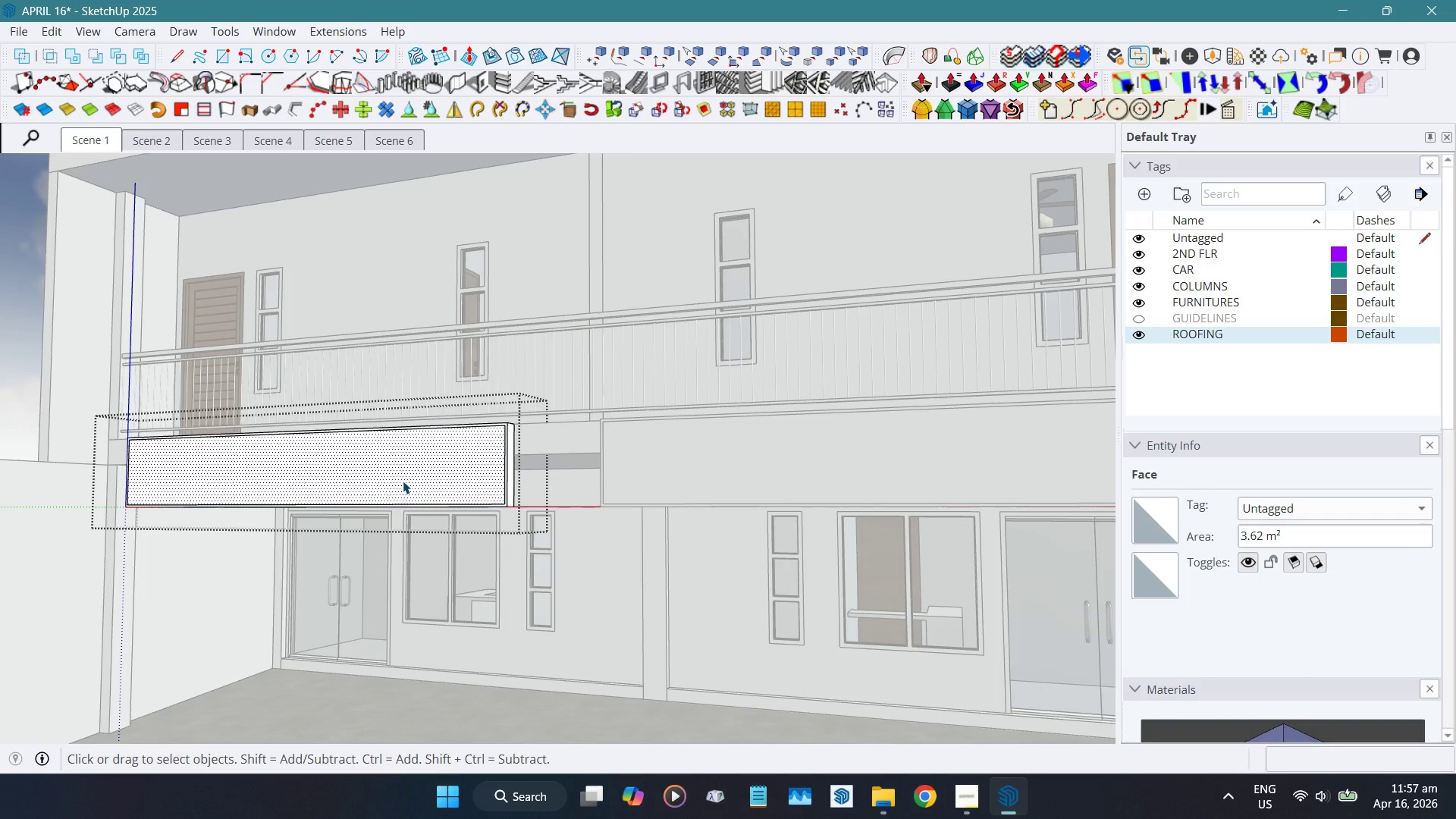 
wait(5.73)
 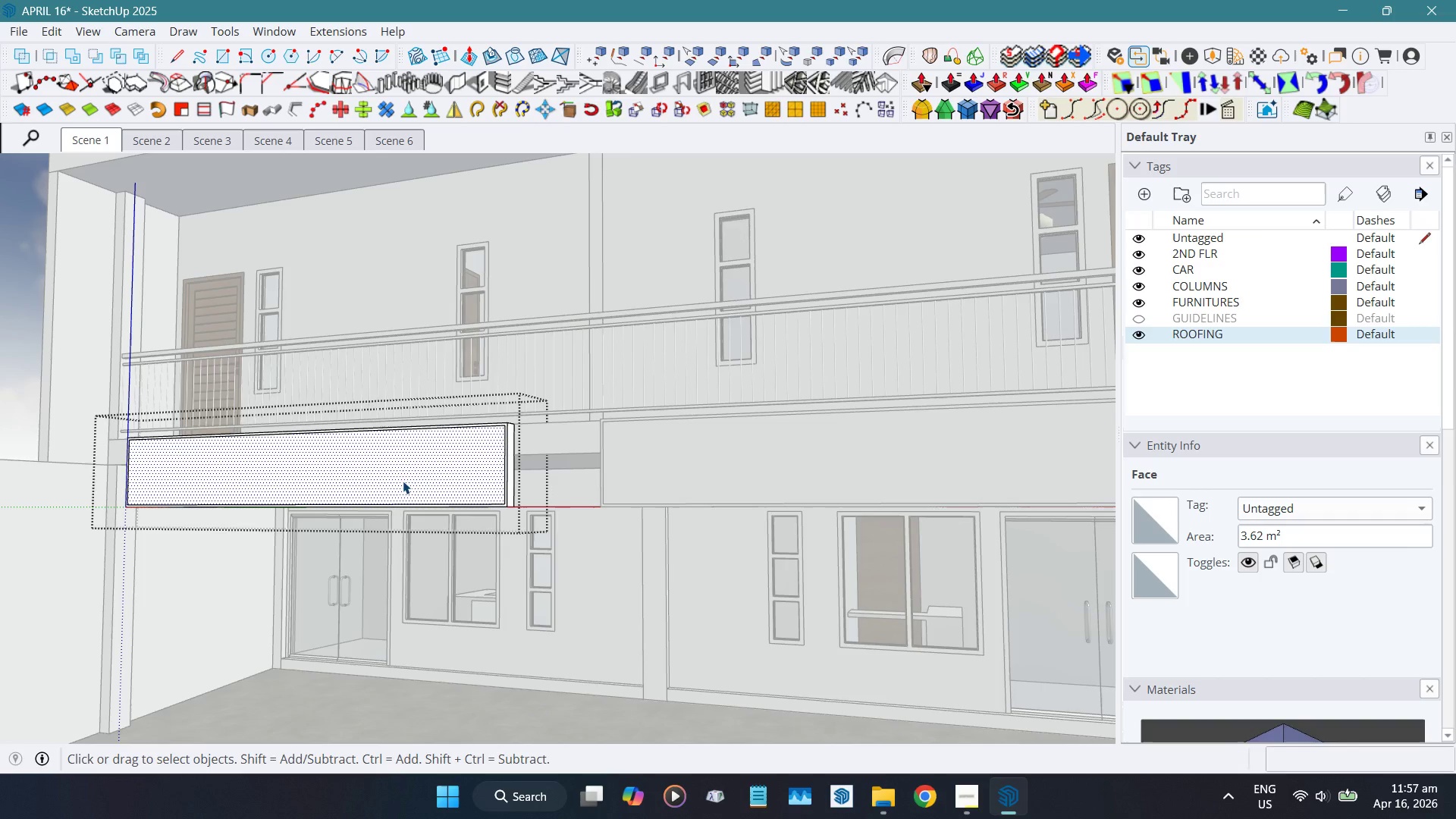 
scroll: coordinate [403, 481], scroll_direction: down, amount: 3.0
 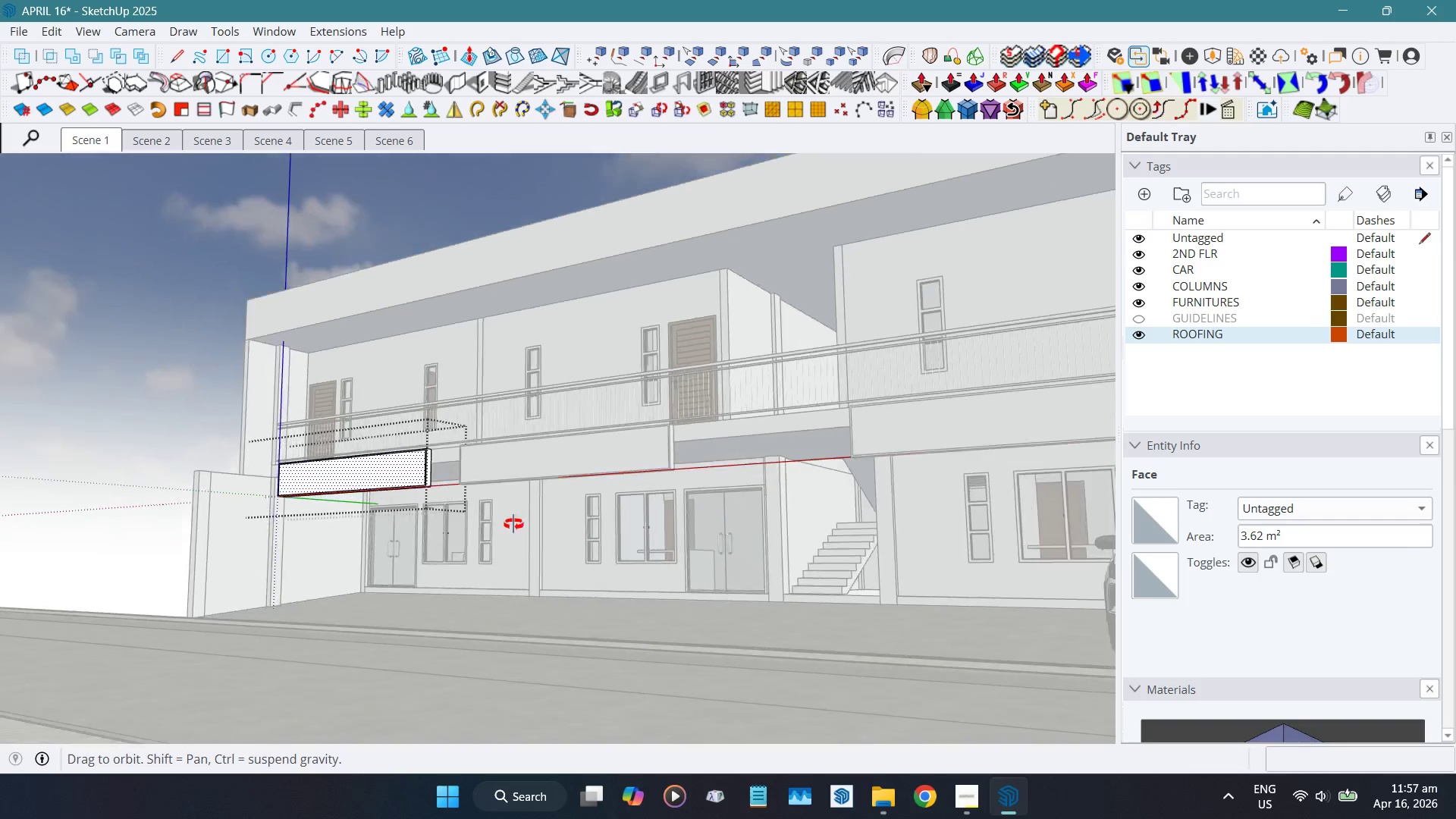 
hold_key(key=ShiftLeft, duration=0.45)
 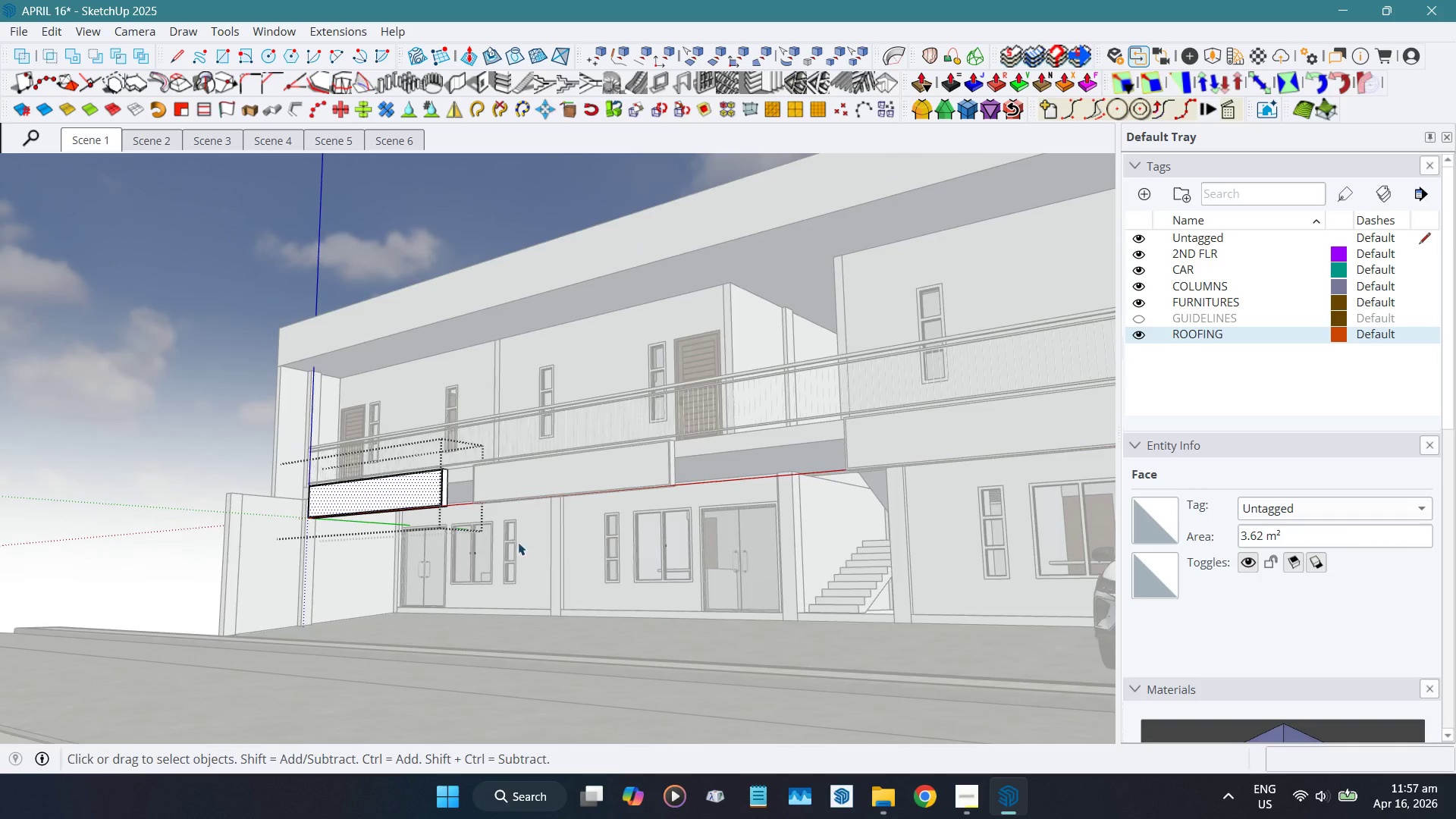 
scroll: coordinate [397, 531], scroll_direction: up, amount: 5.0
 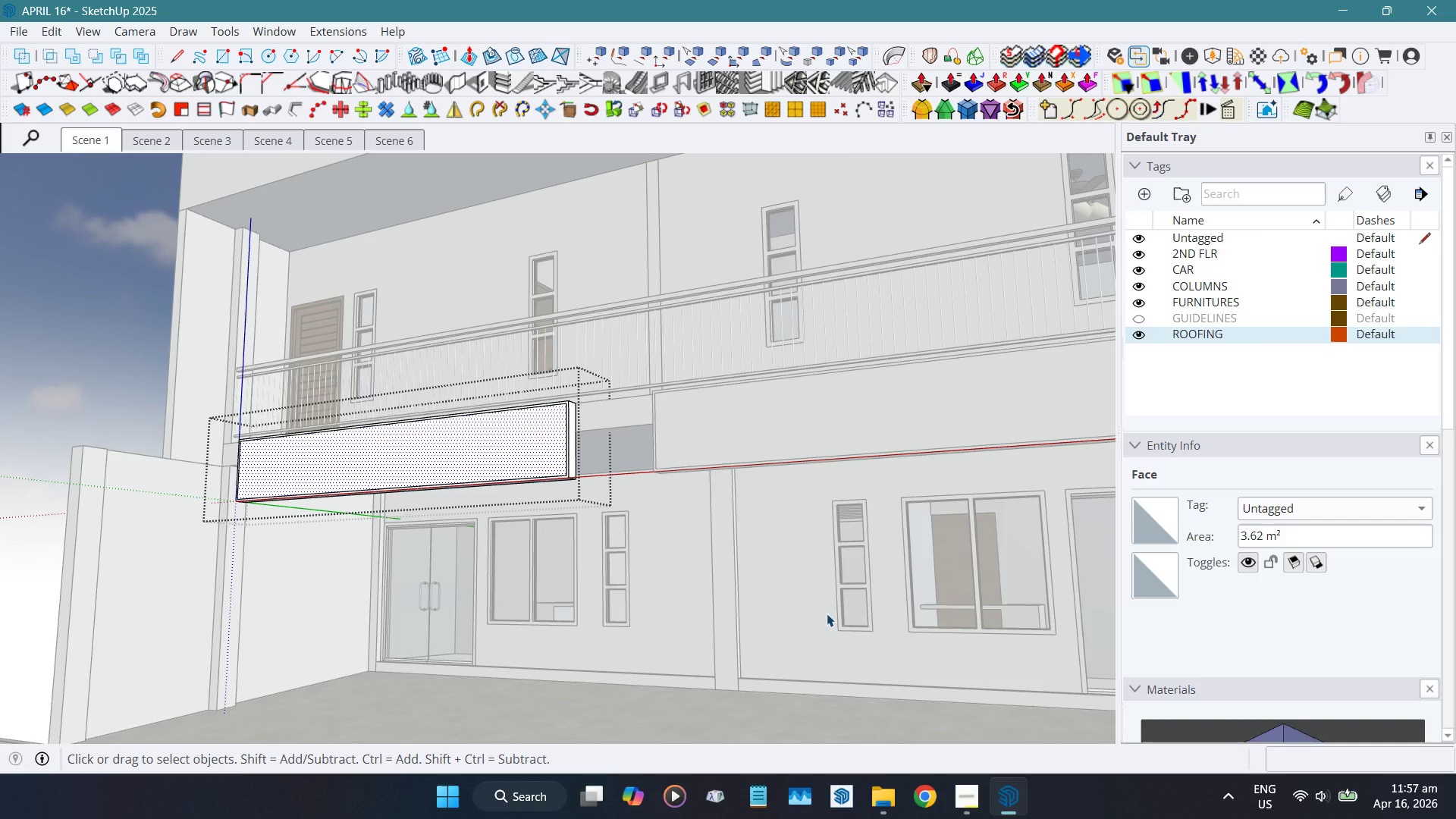 
wait(9.21)
 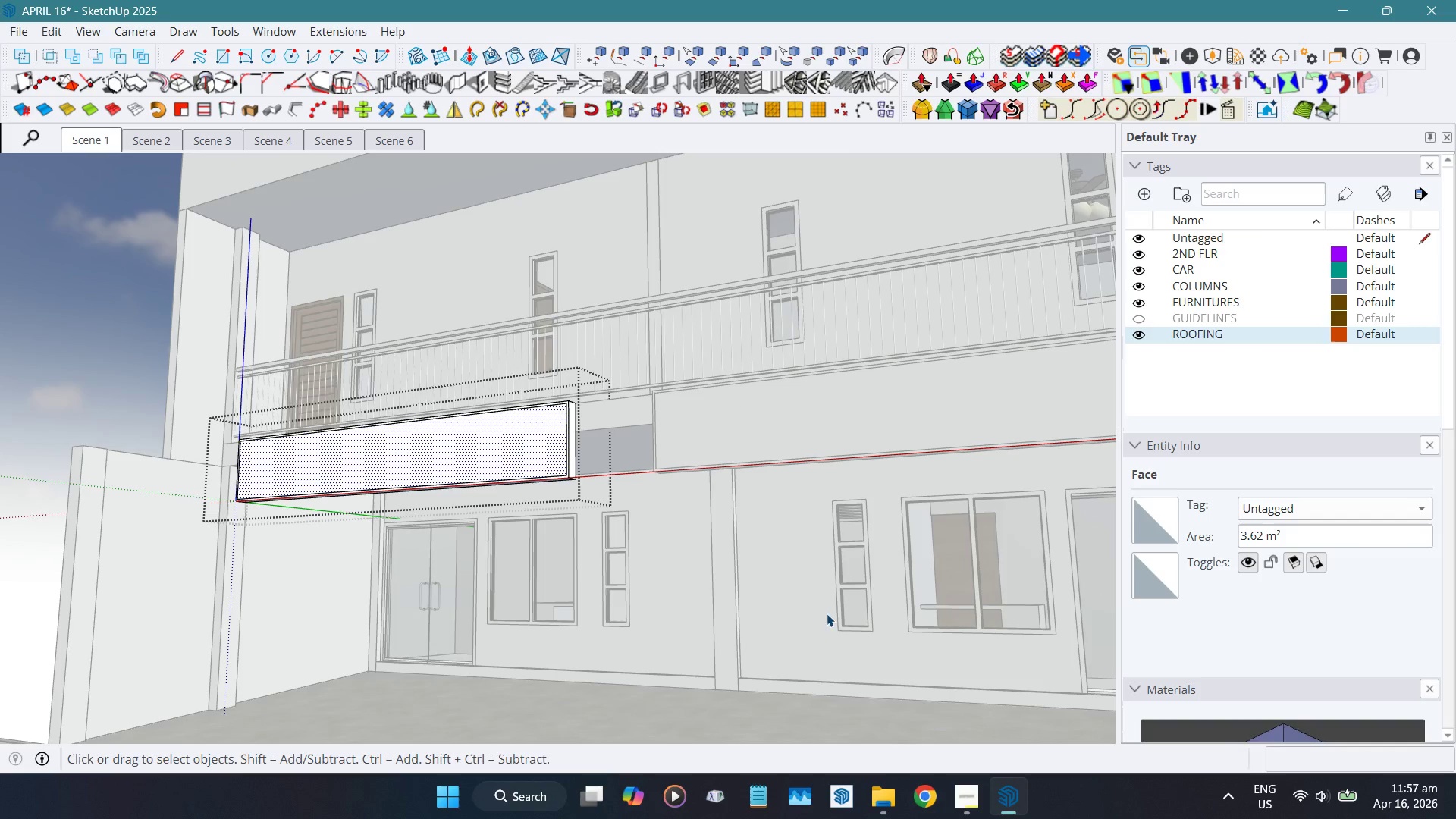 
left_click([915, 799])
 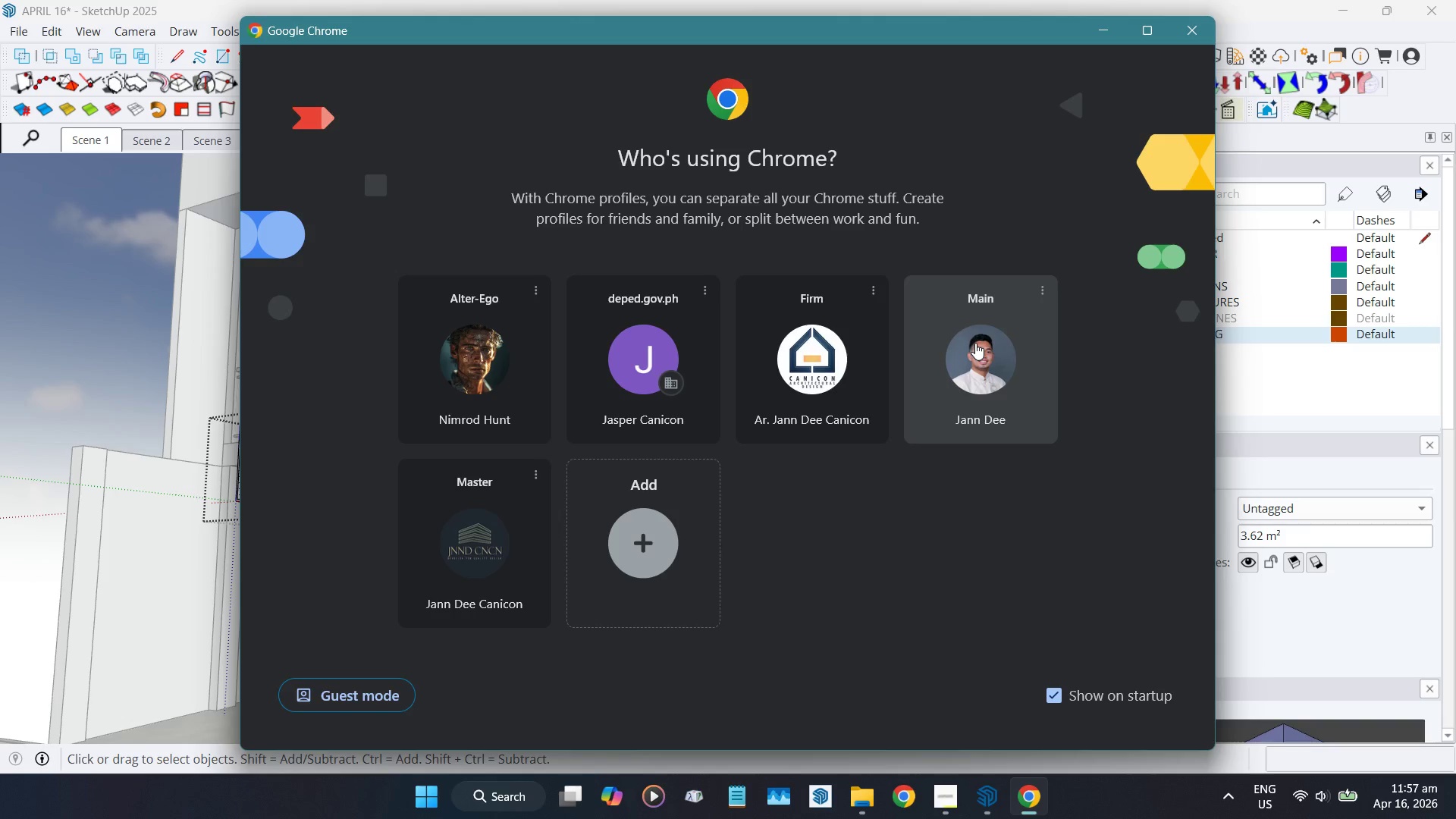 
left_click([975, 342])
 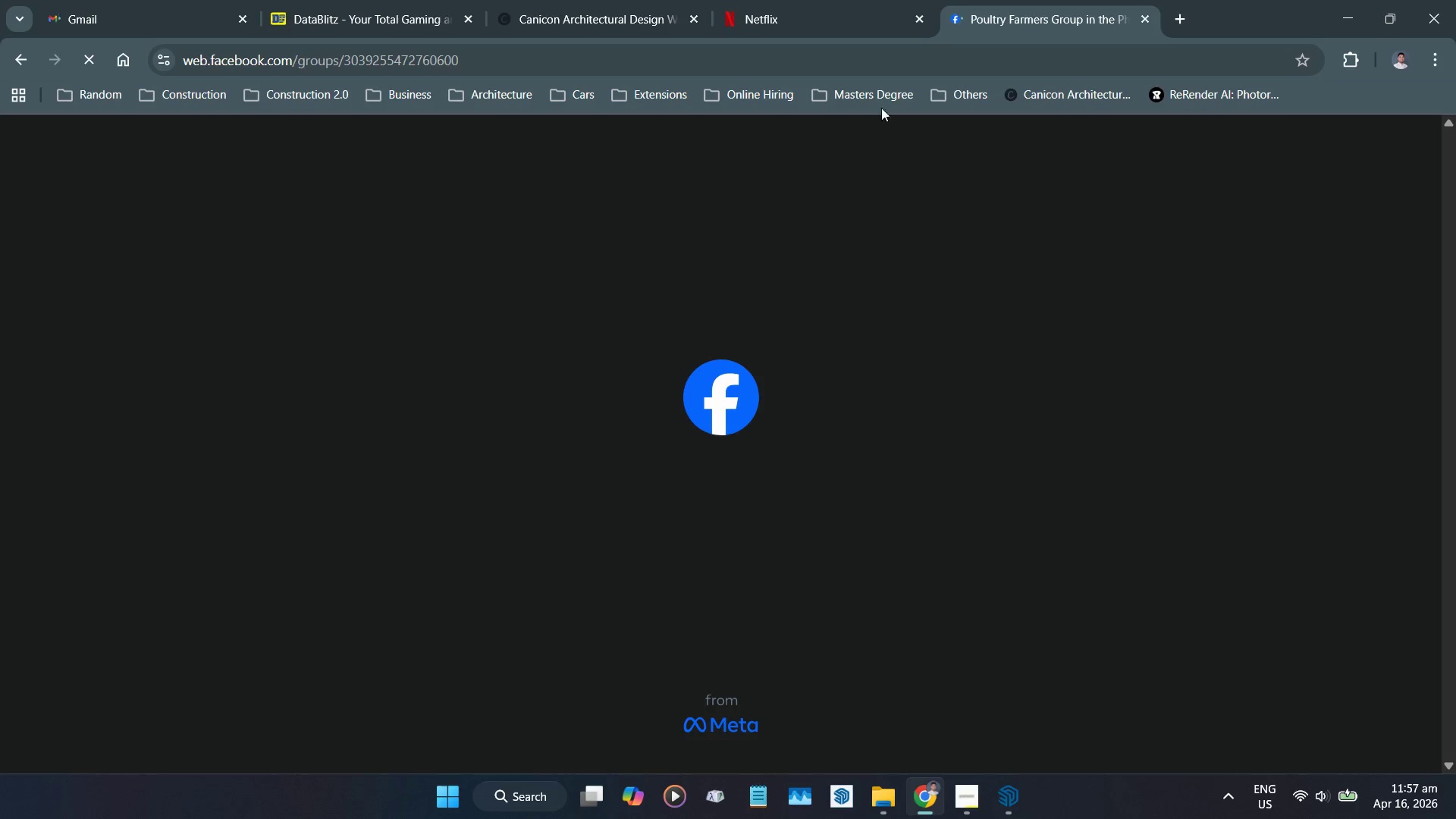 
left_click([1147, 15])
 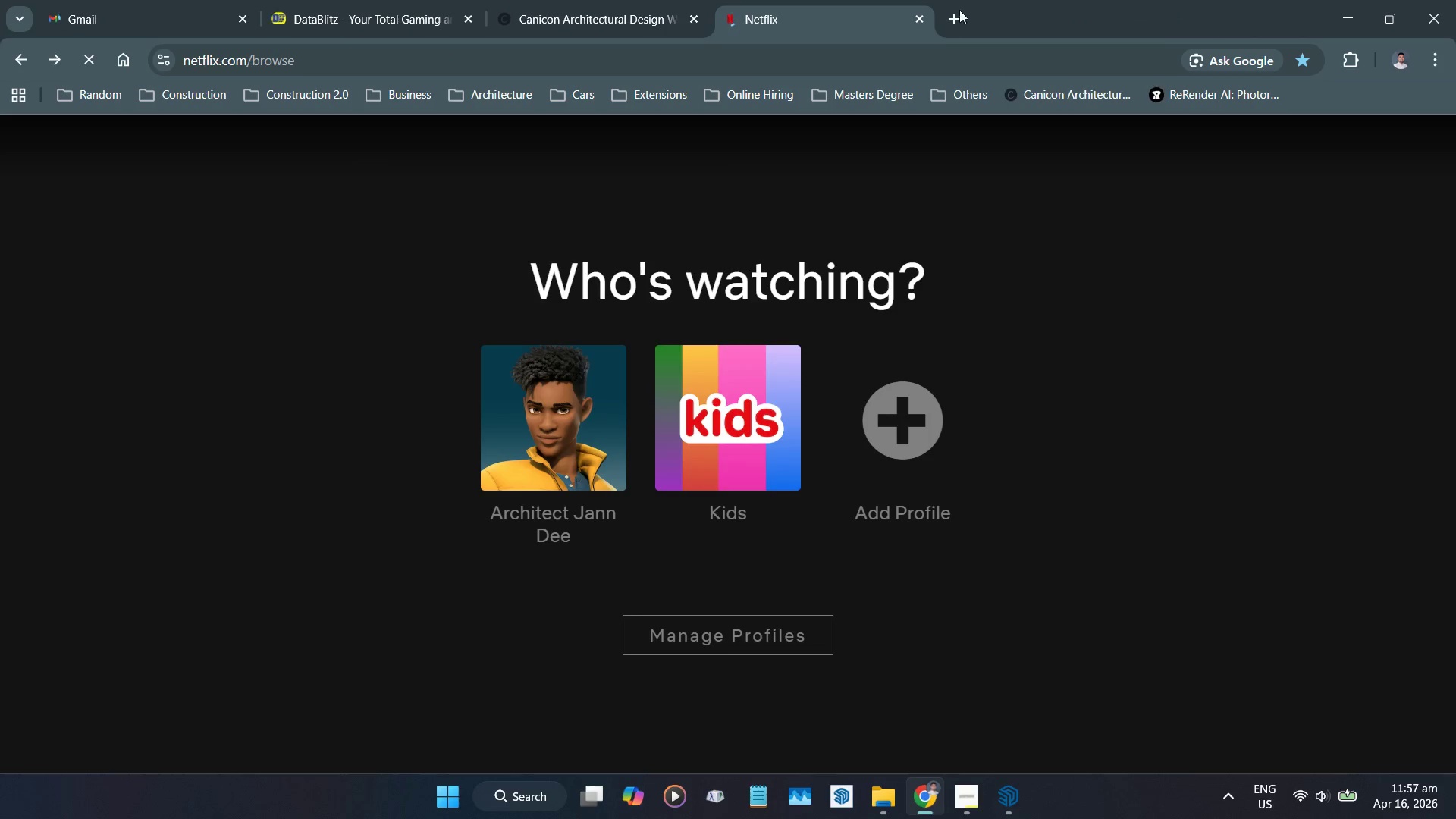 
left_click([956, 11])
 